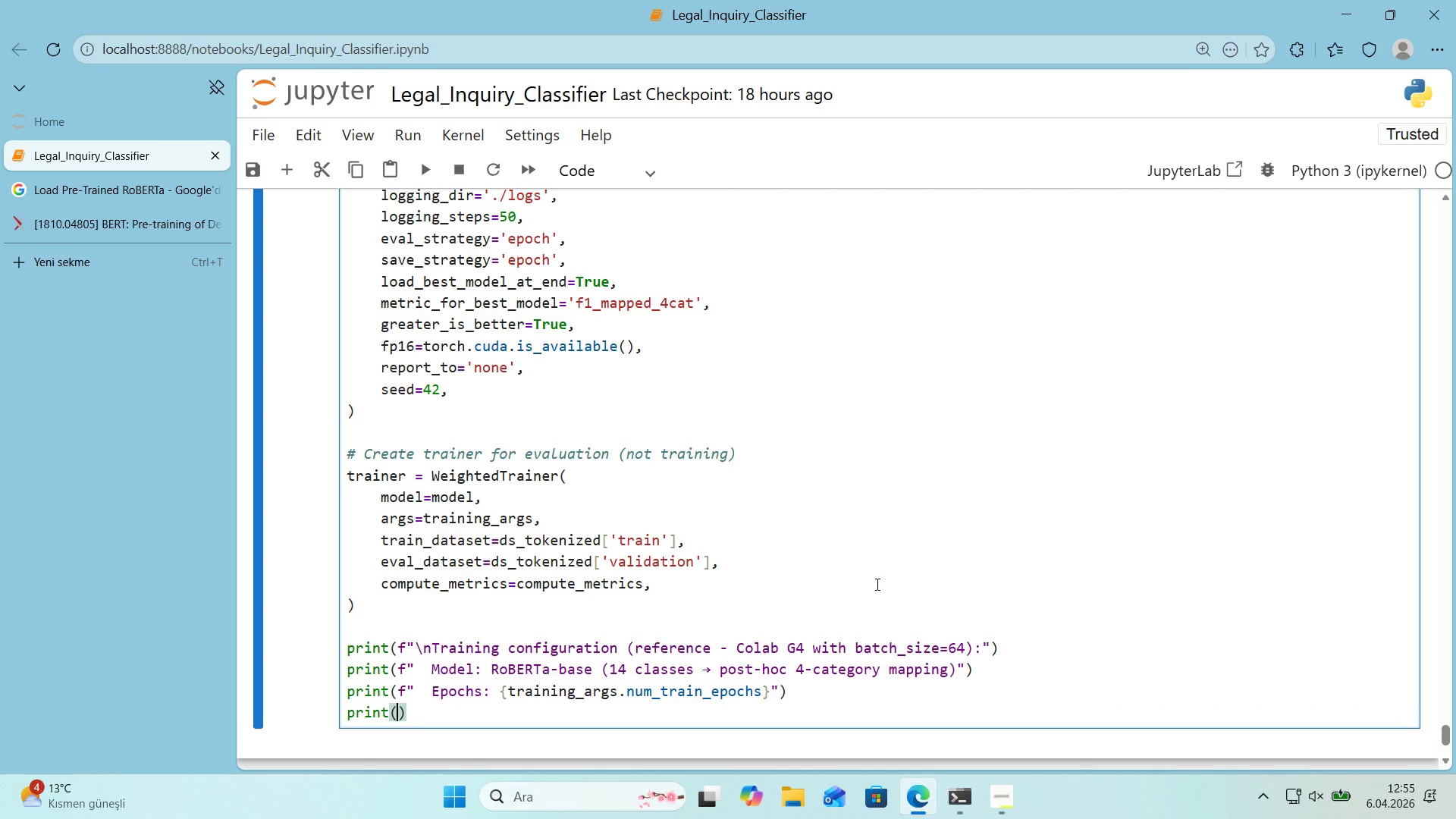 
key(F)
 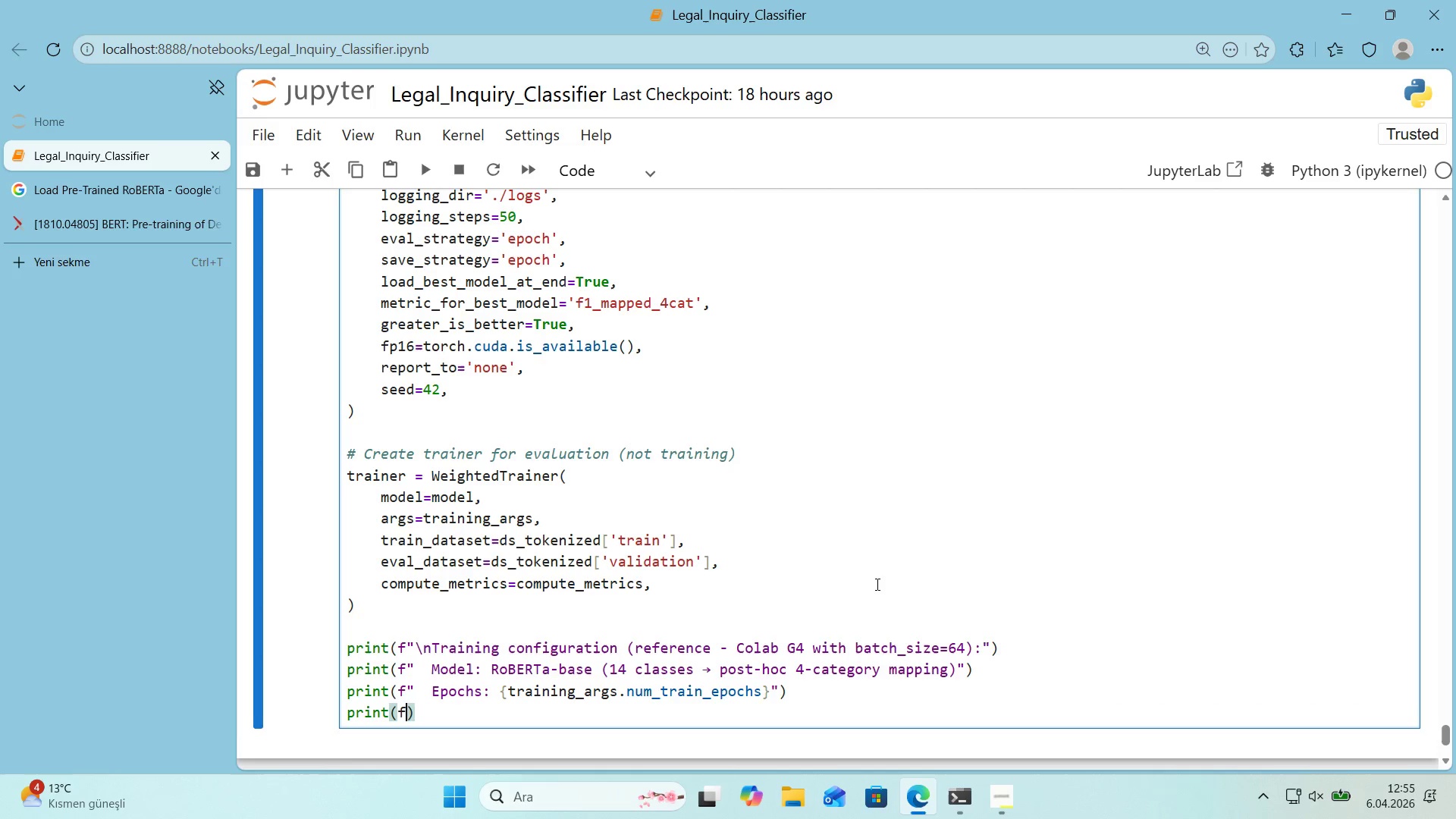 
key(ArrowLeft)
 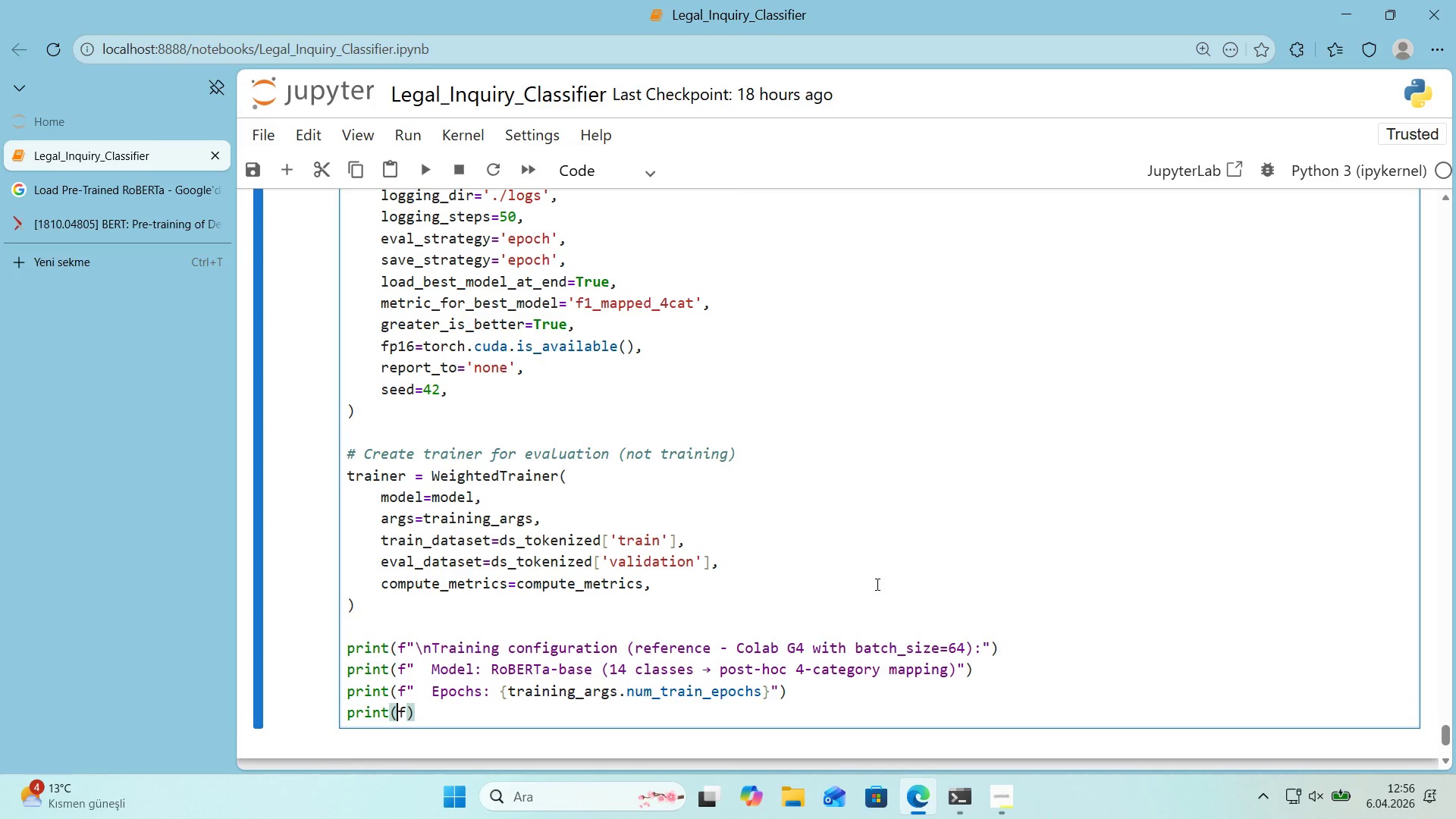 
key(ArrowRight)
 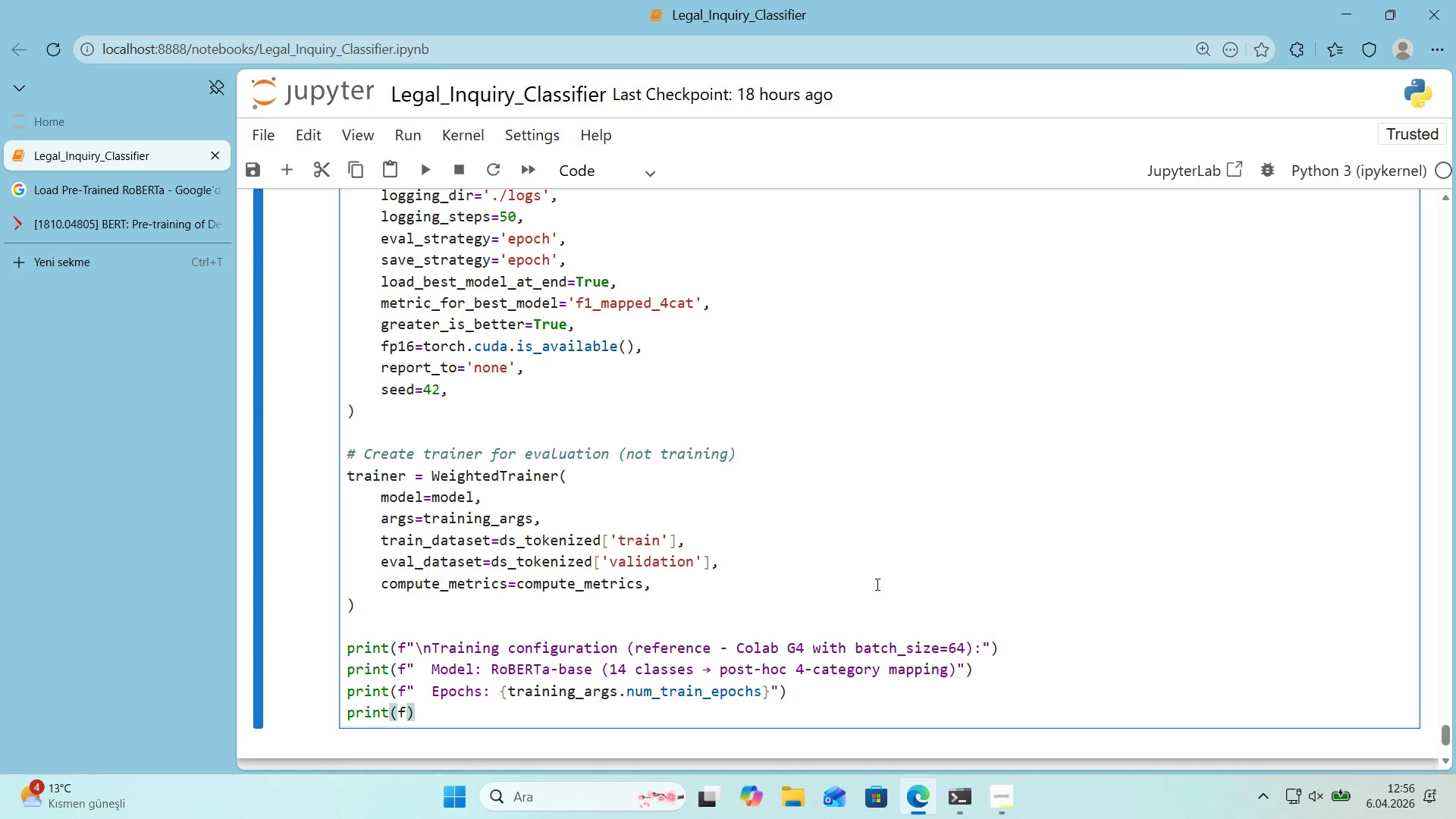 
key(Backquote)
 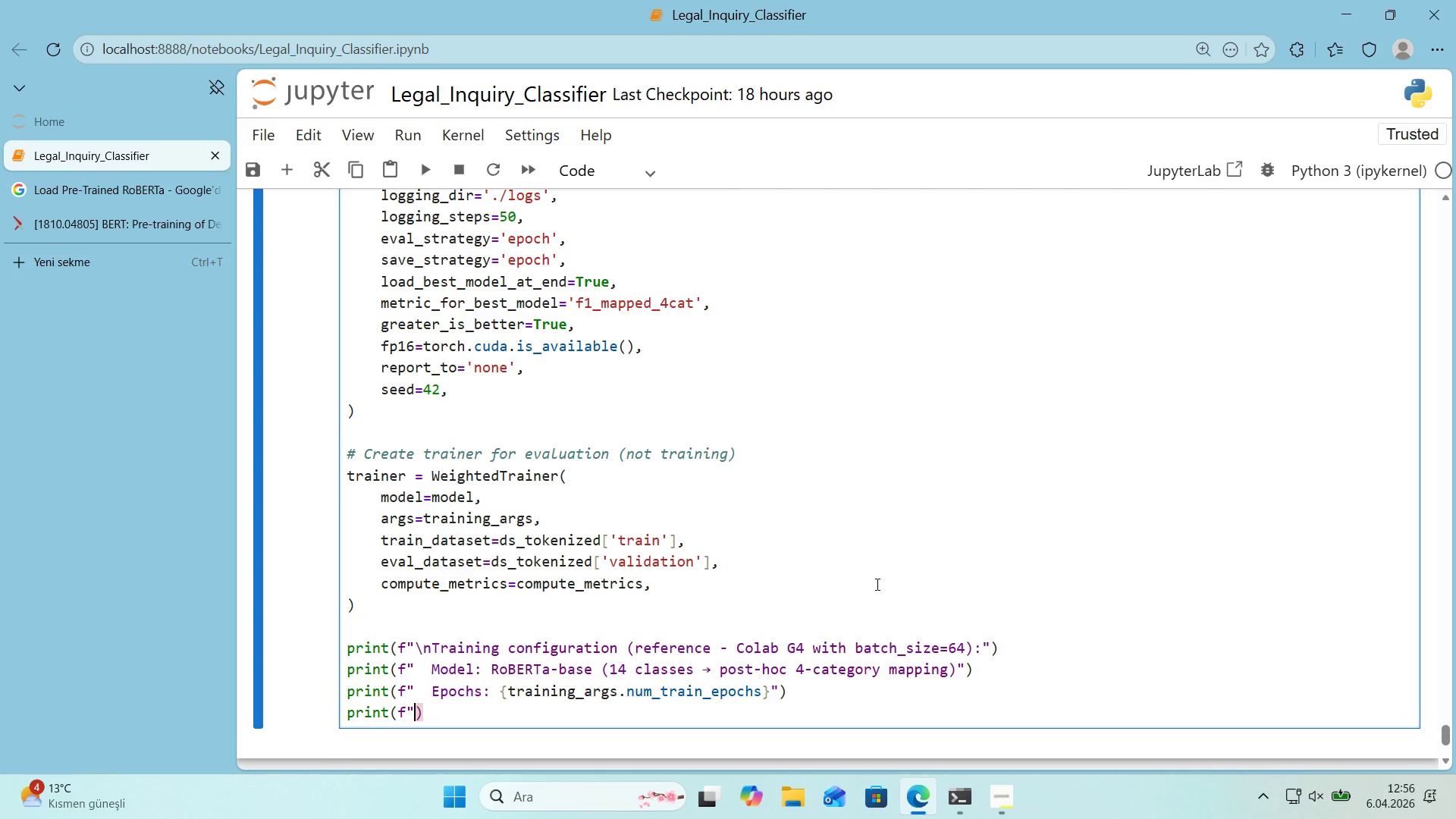 
key(Backquote)
 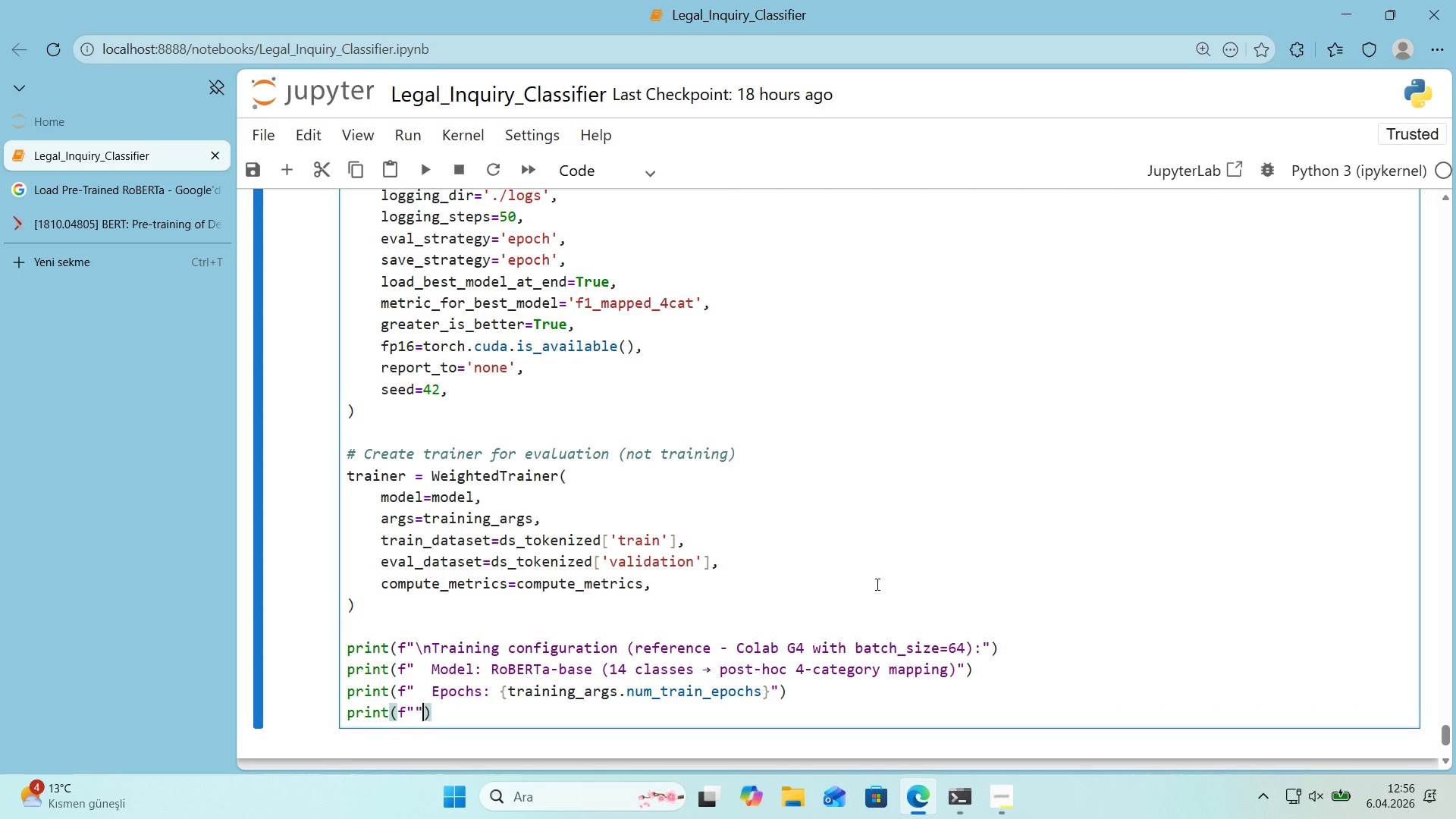 
key(ArrowLeft)
 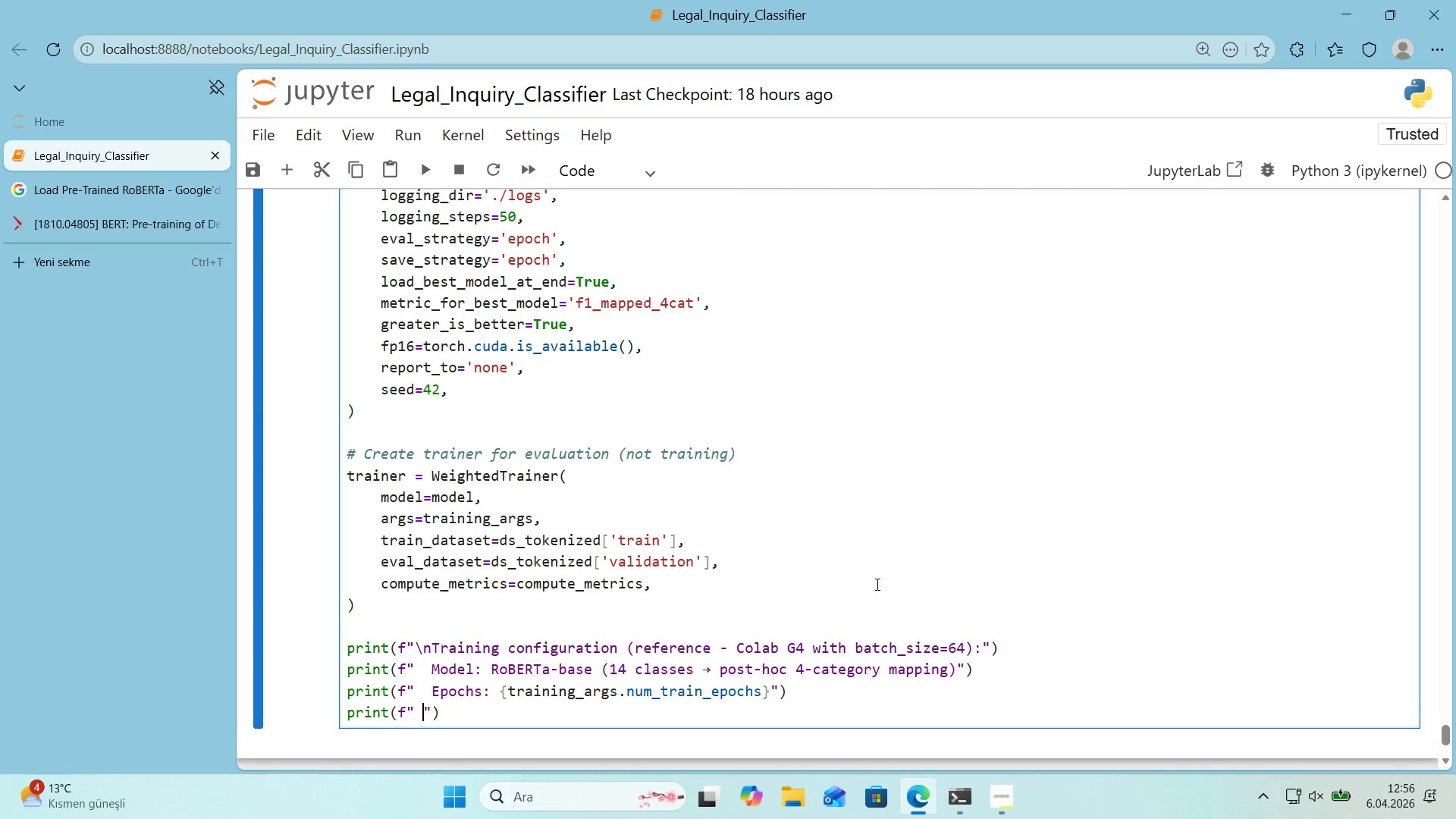 
type(  Batch s'ze *()
 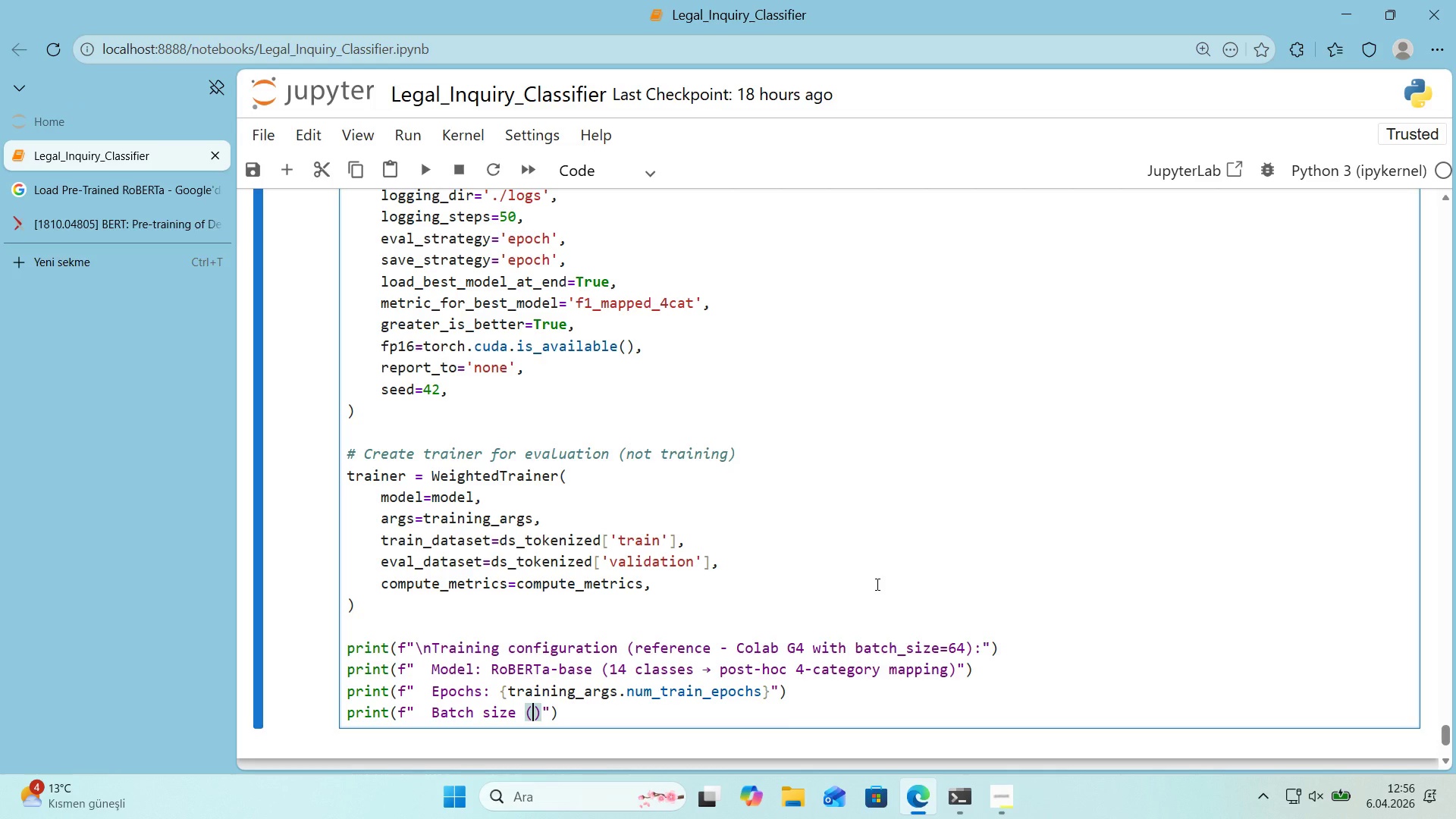 
 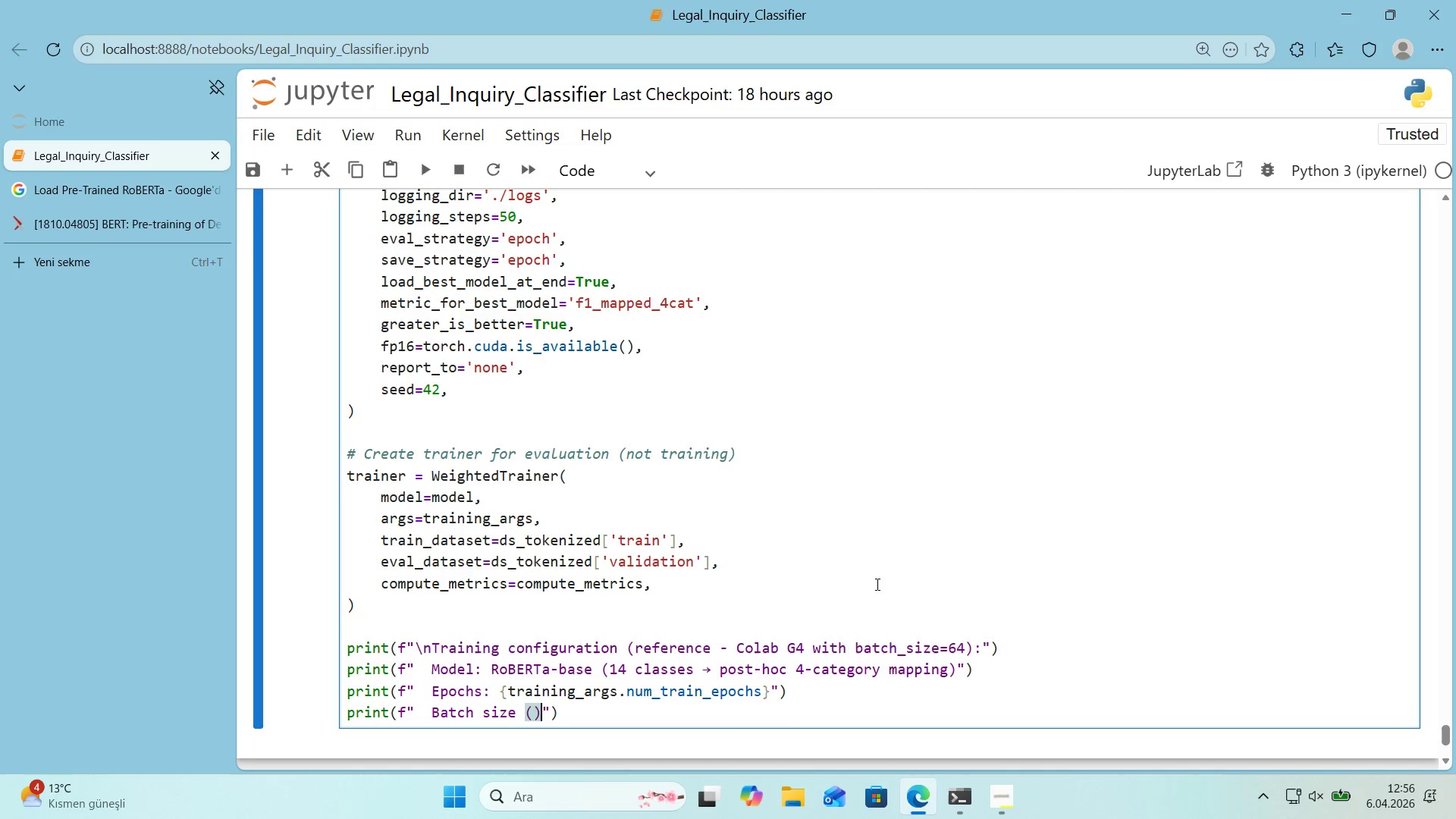 
key(ArrowLeft)
 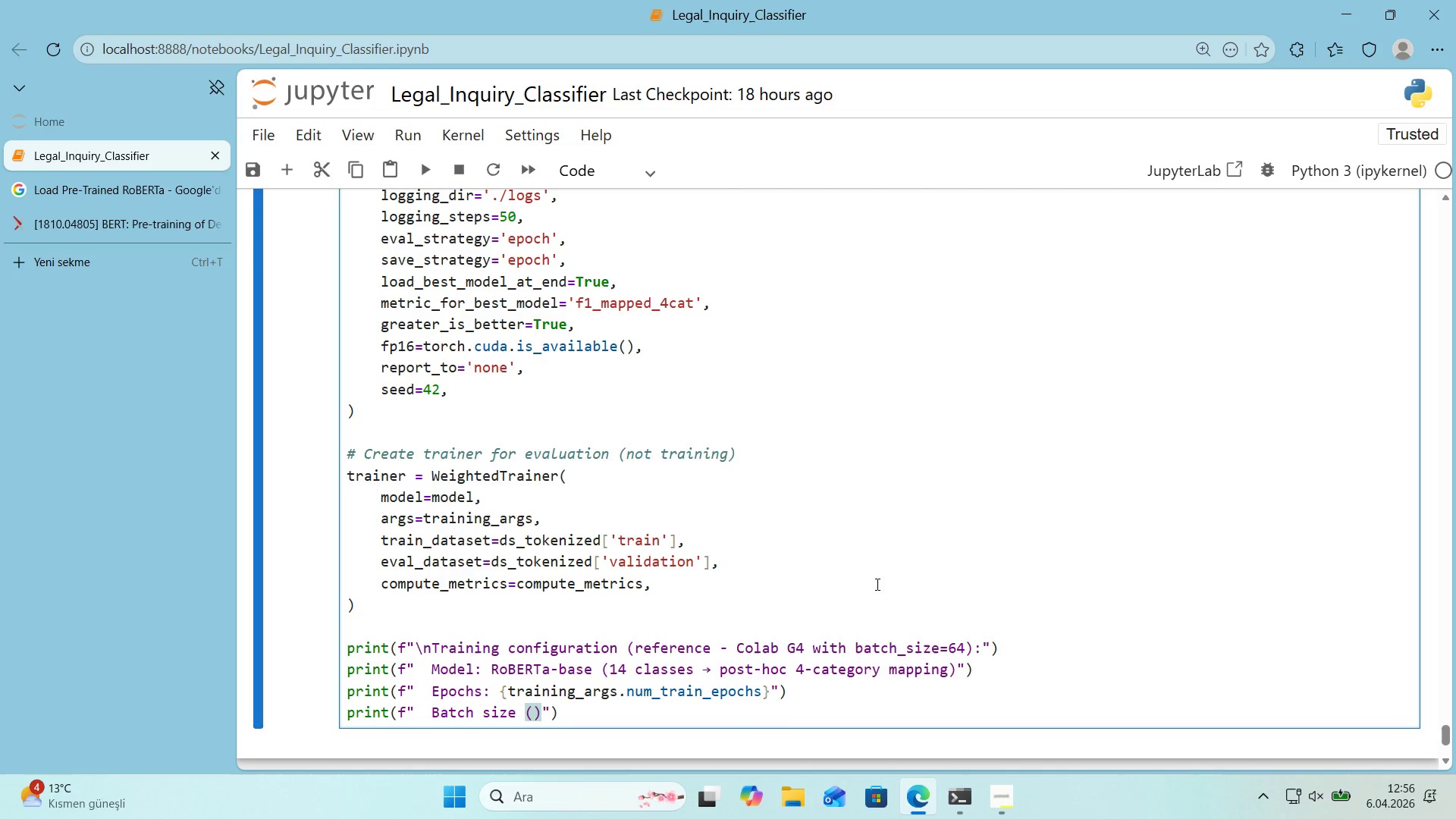 
type(Colab)
 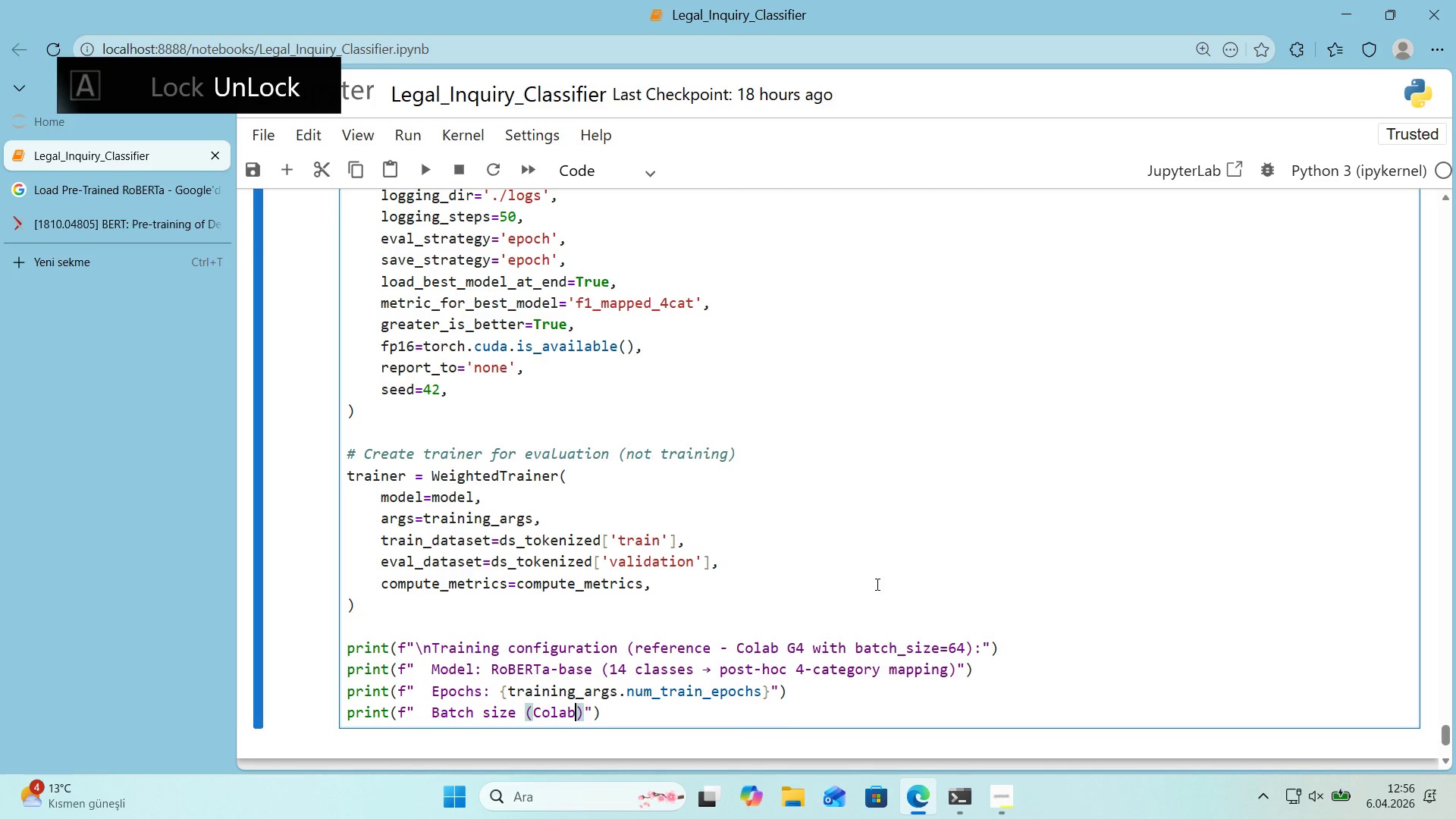 
key(ArrowRight)
 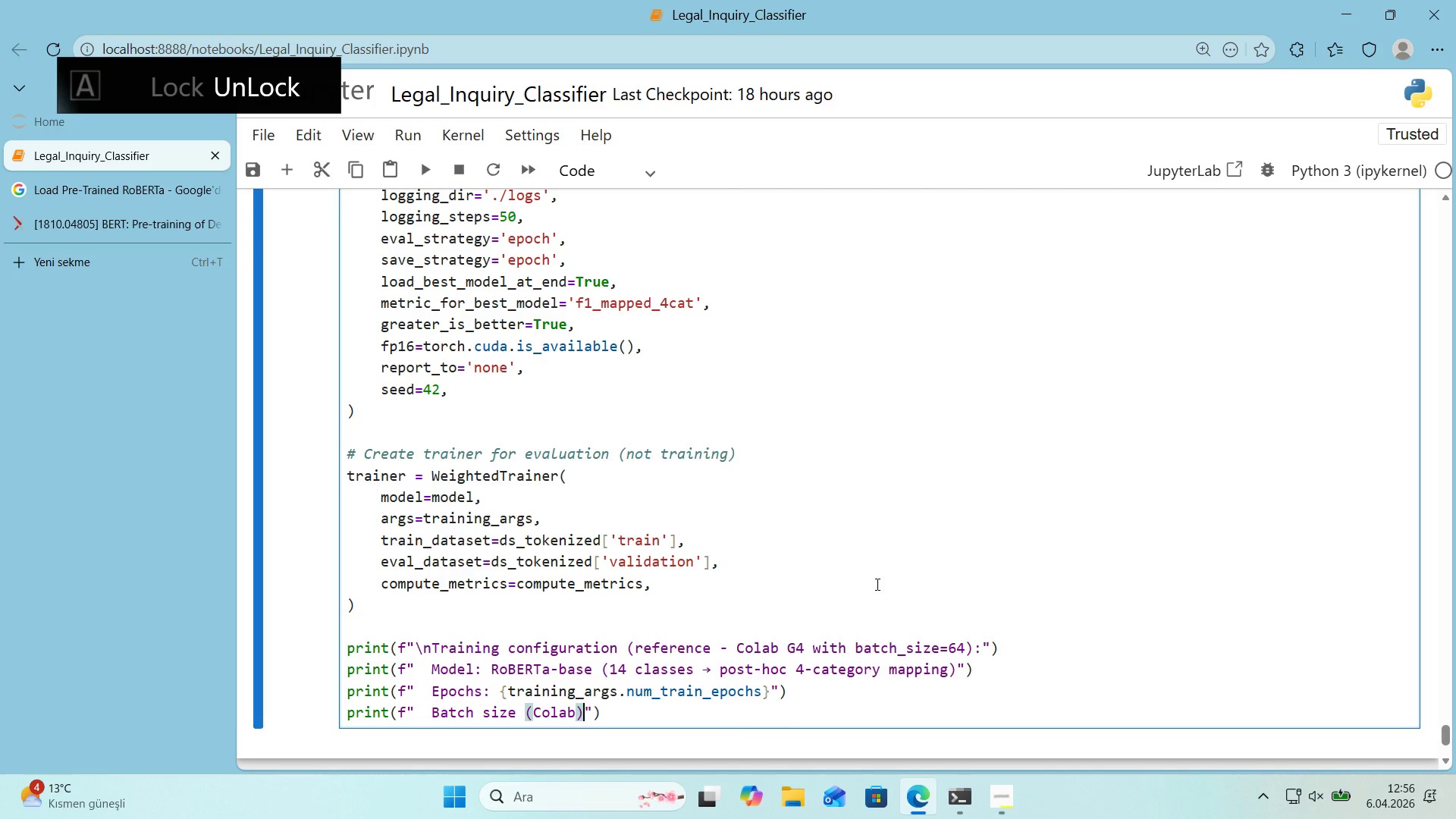 
key(Shift+Period)
 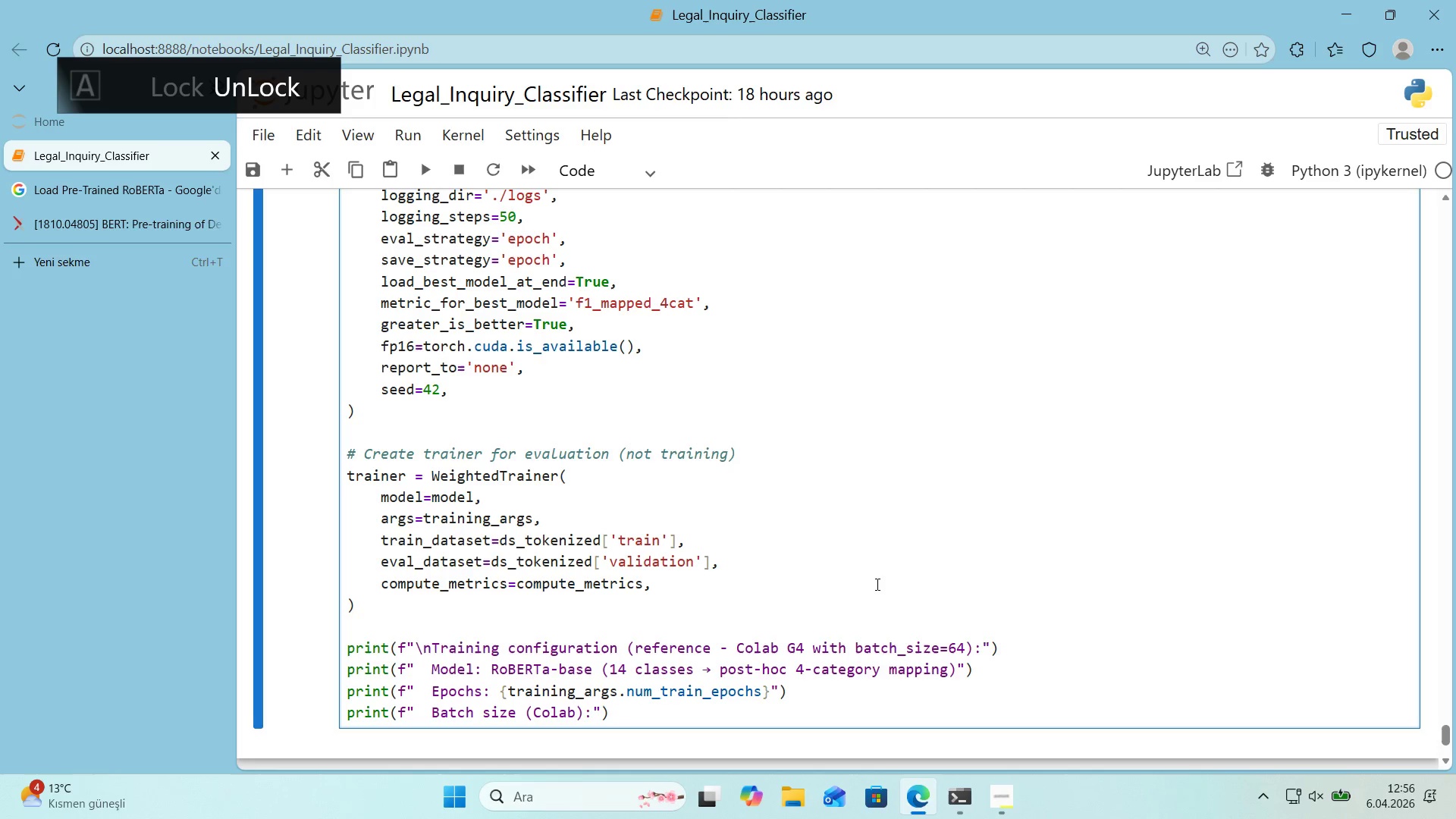 
key(Space)
 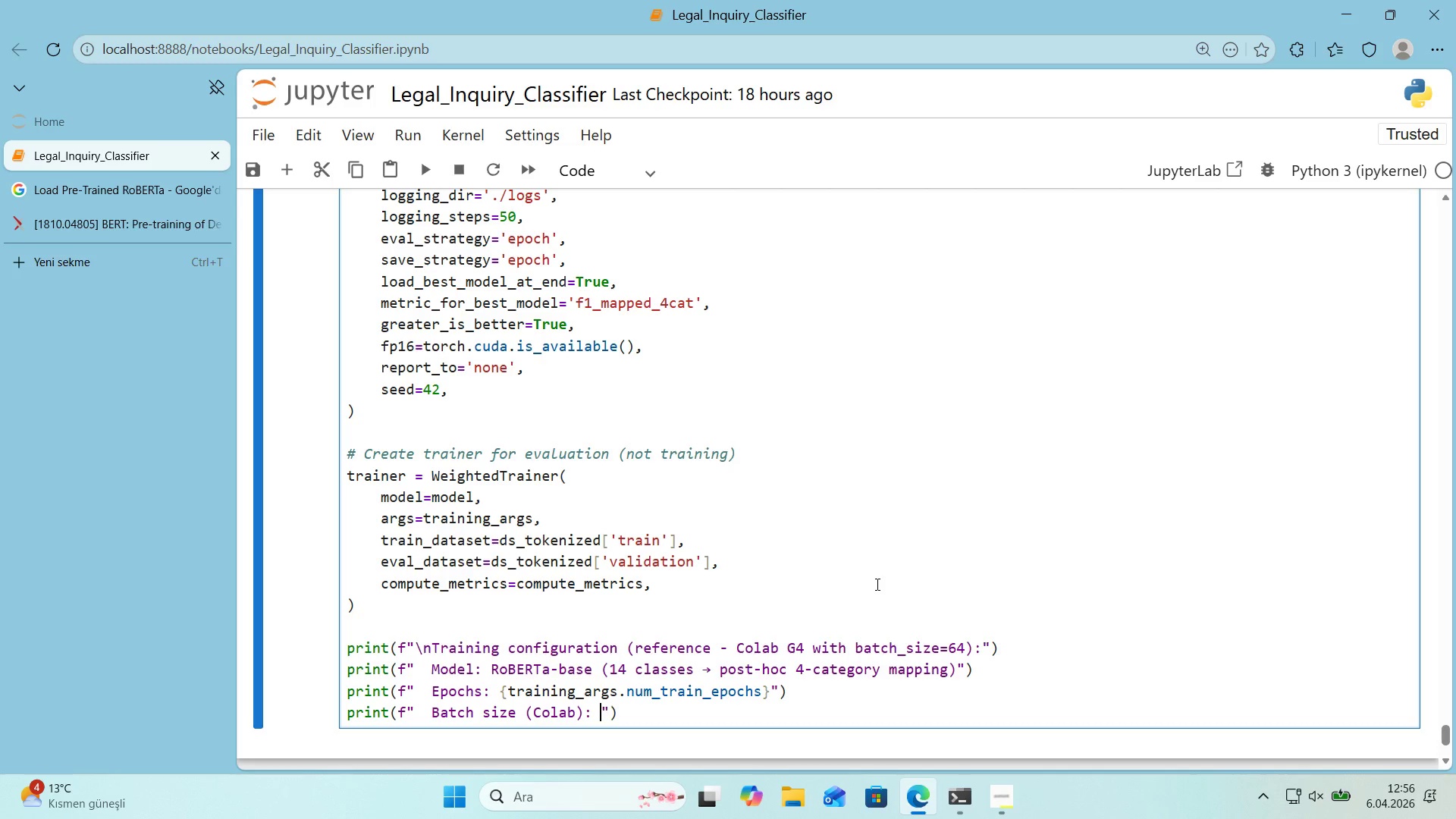 
key(Numpad6)
 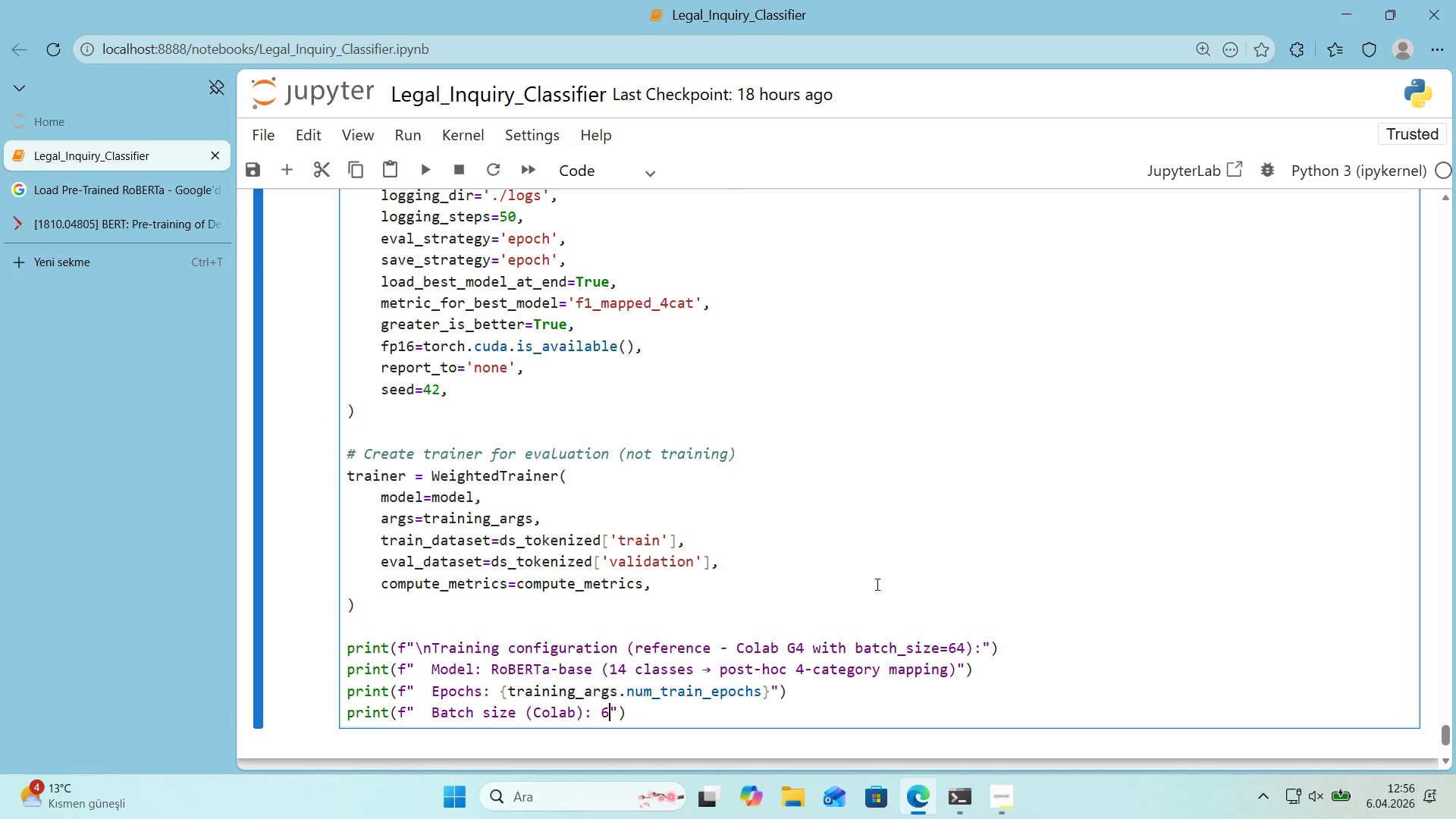 
key(Numpad4)
 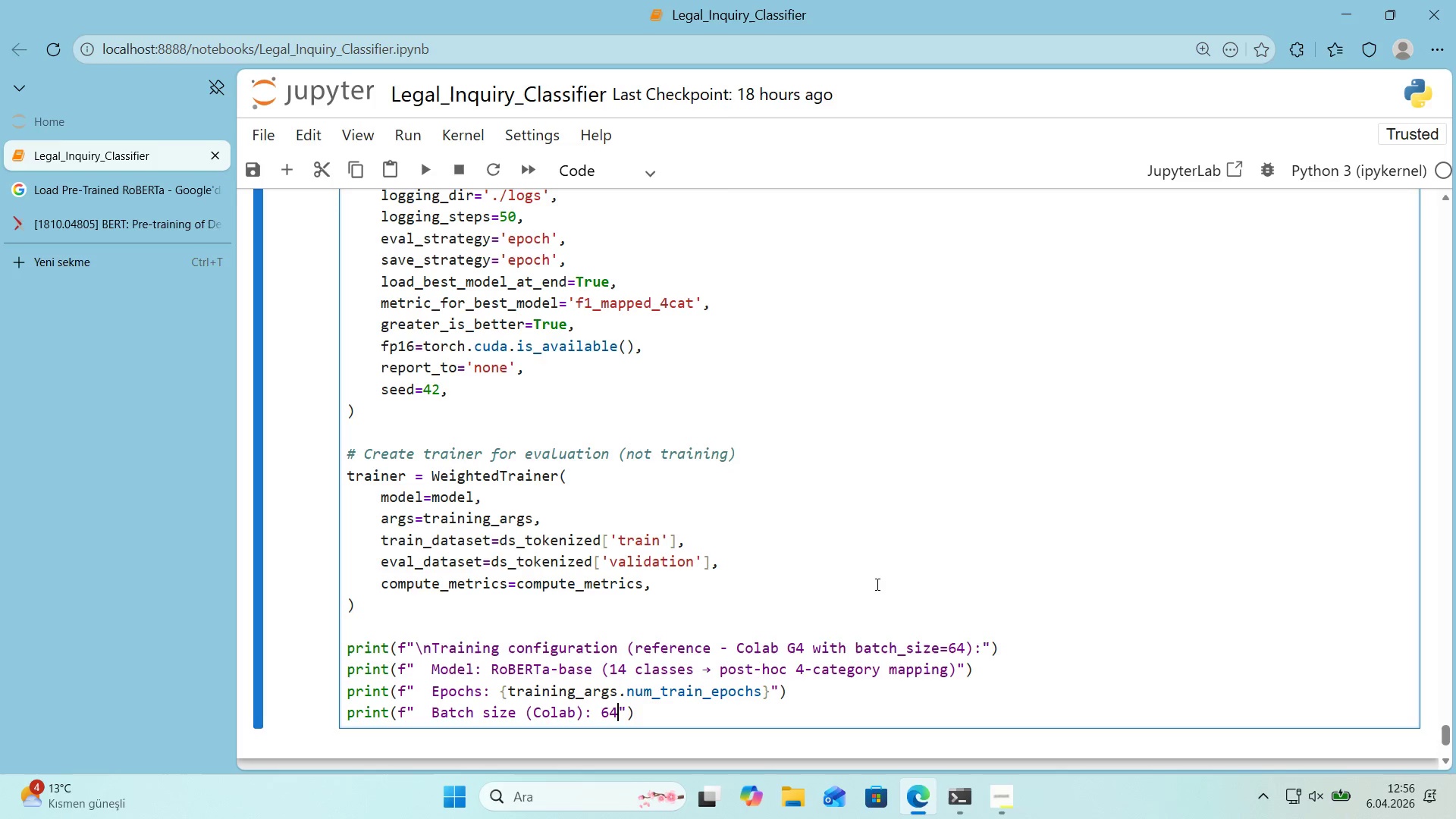 
key(Space)
 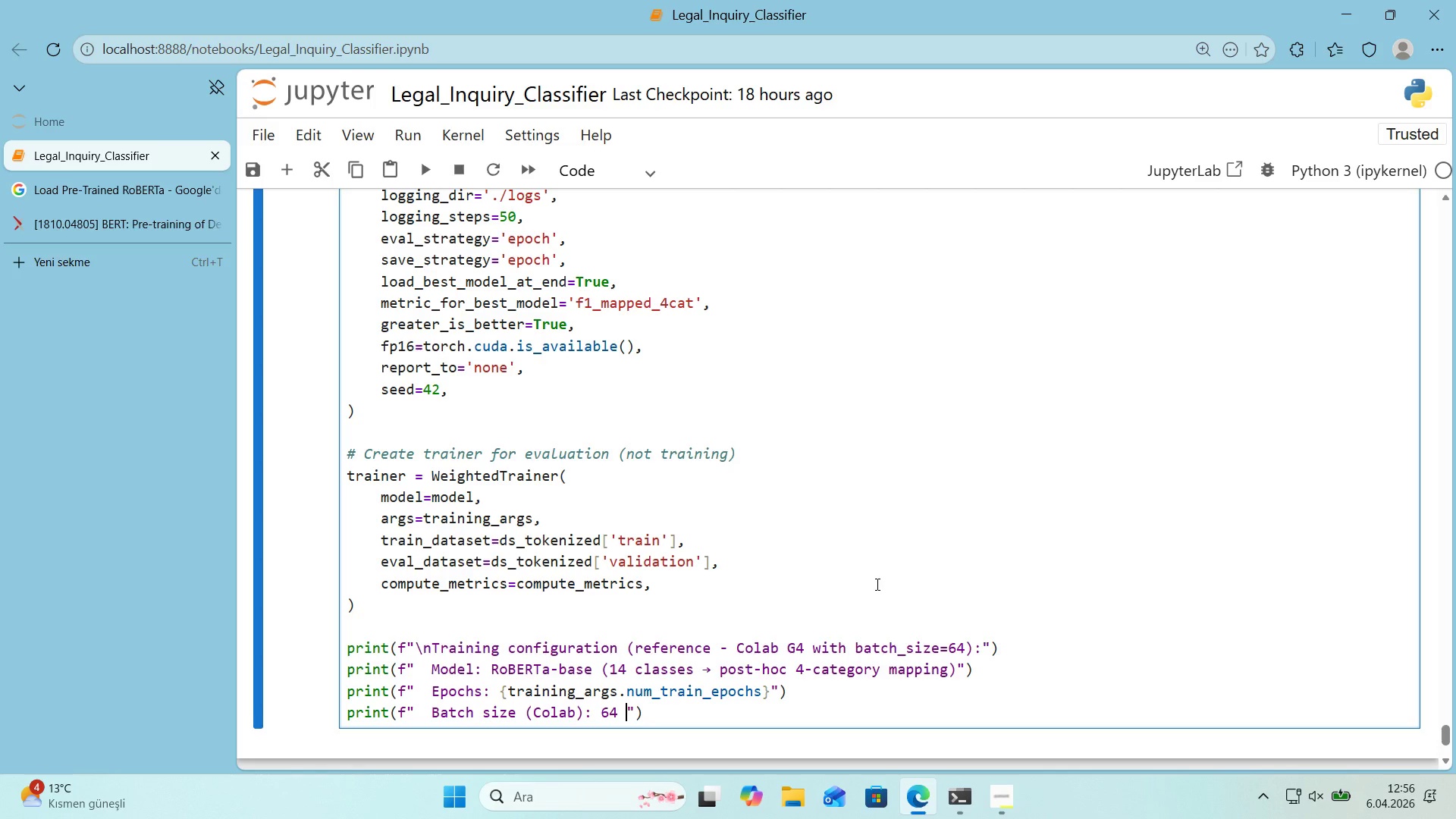 
key(Alt+Control+Minus)
 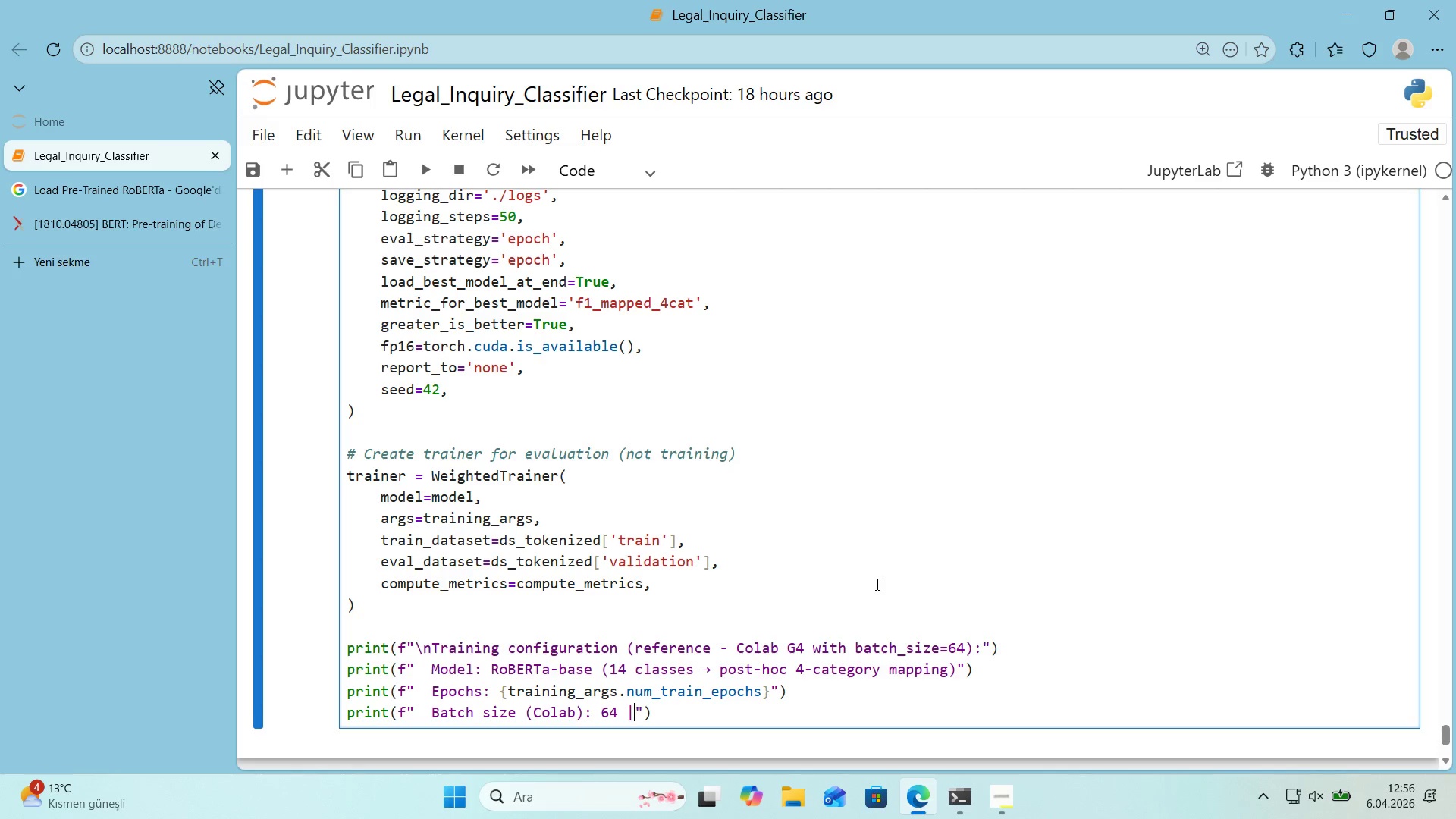 
type( Batch s'ze *()
 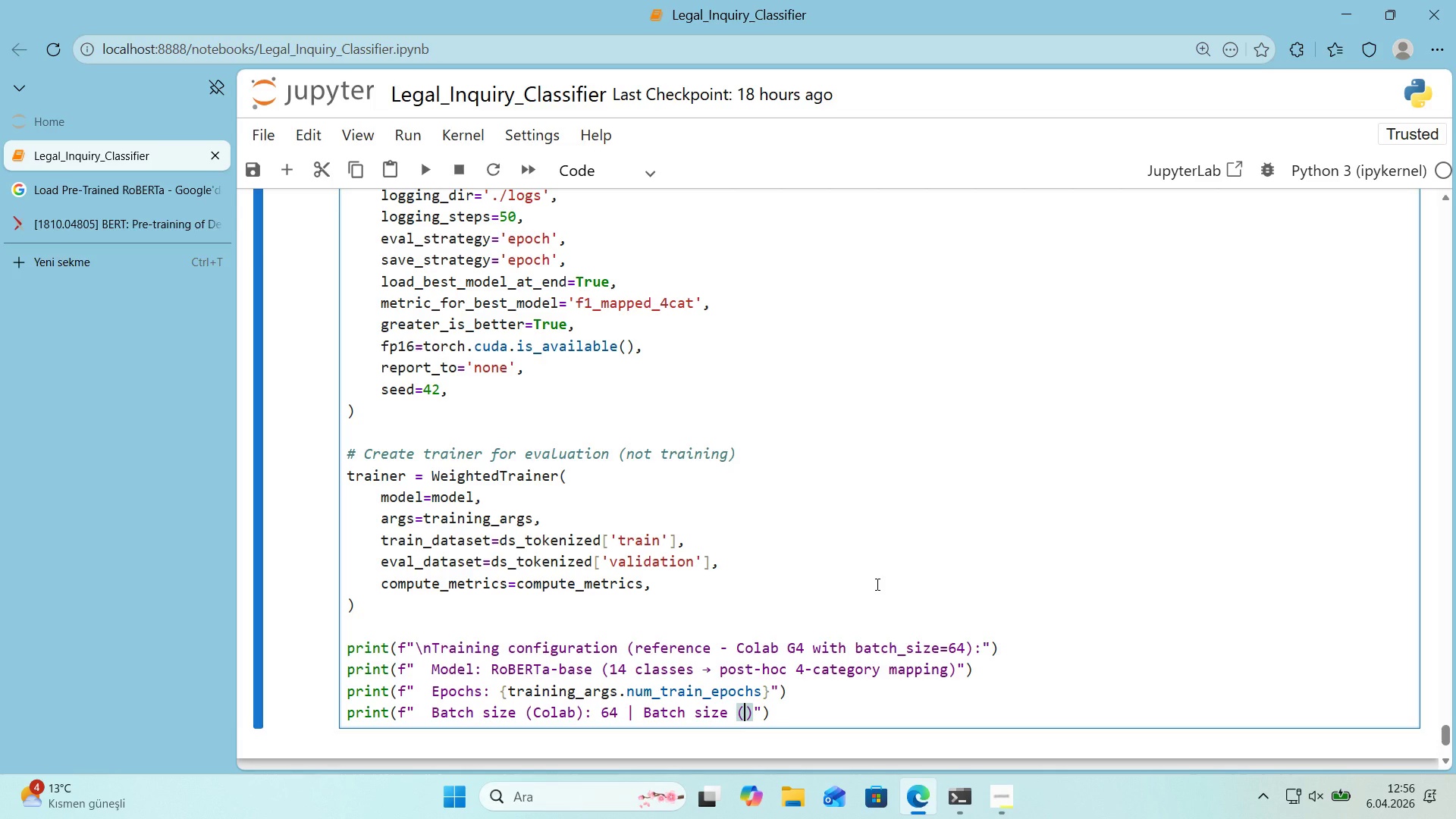 
 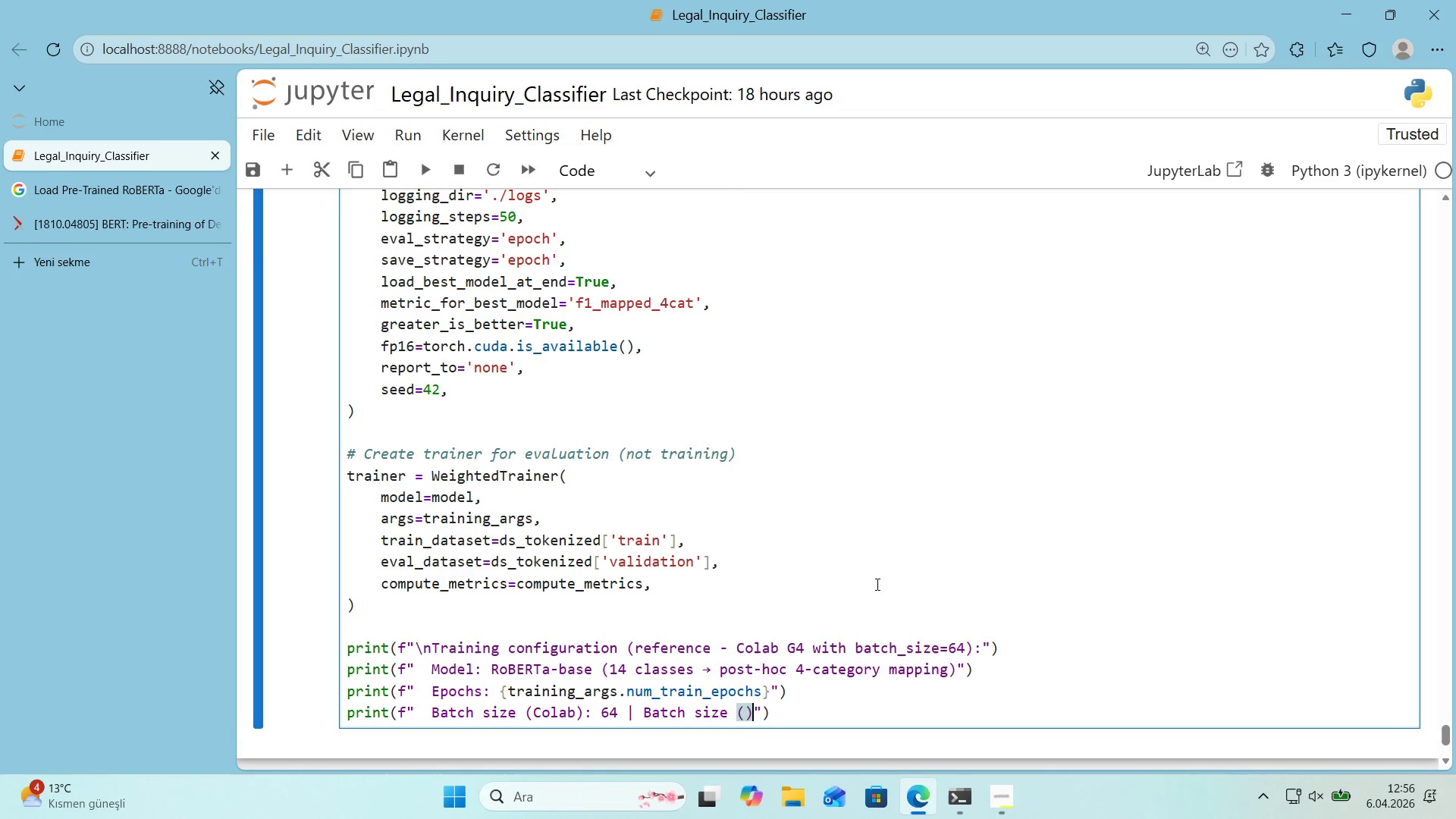 
key(ArrowLeft)
 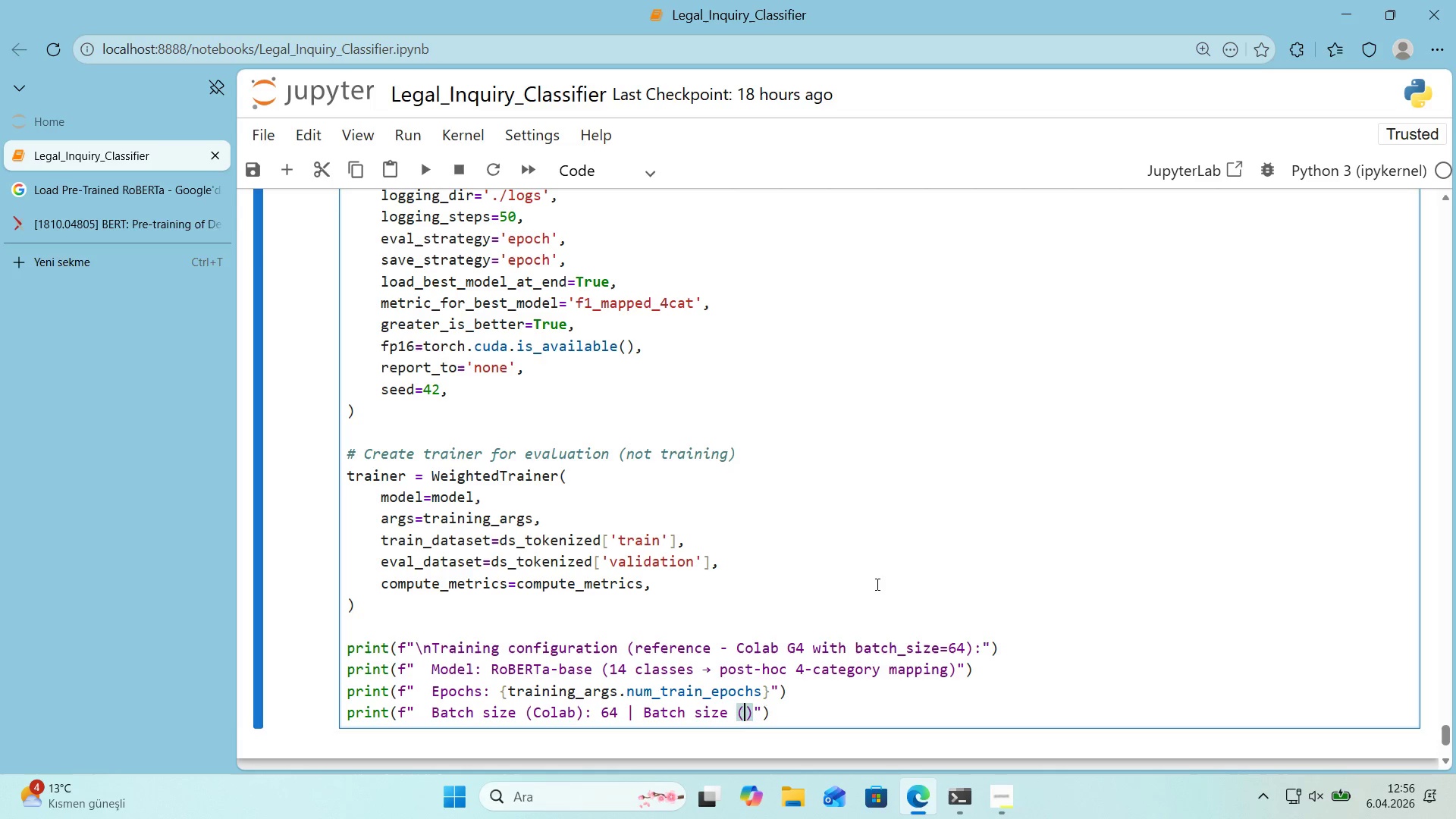 
type(local reference)
 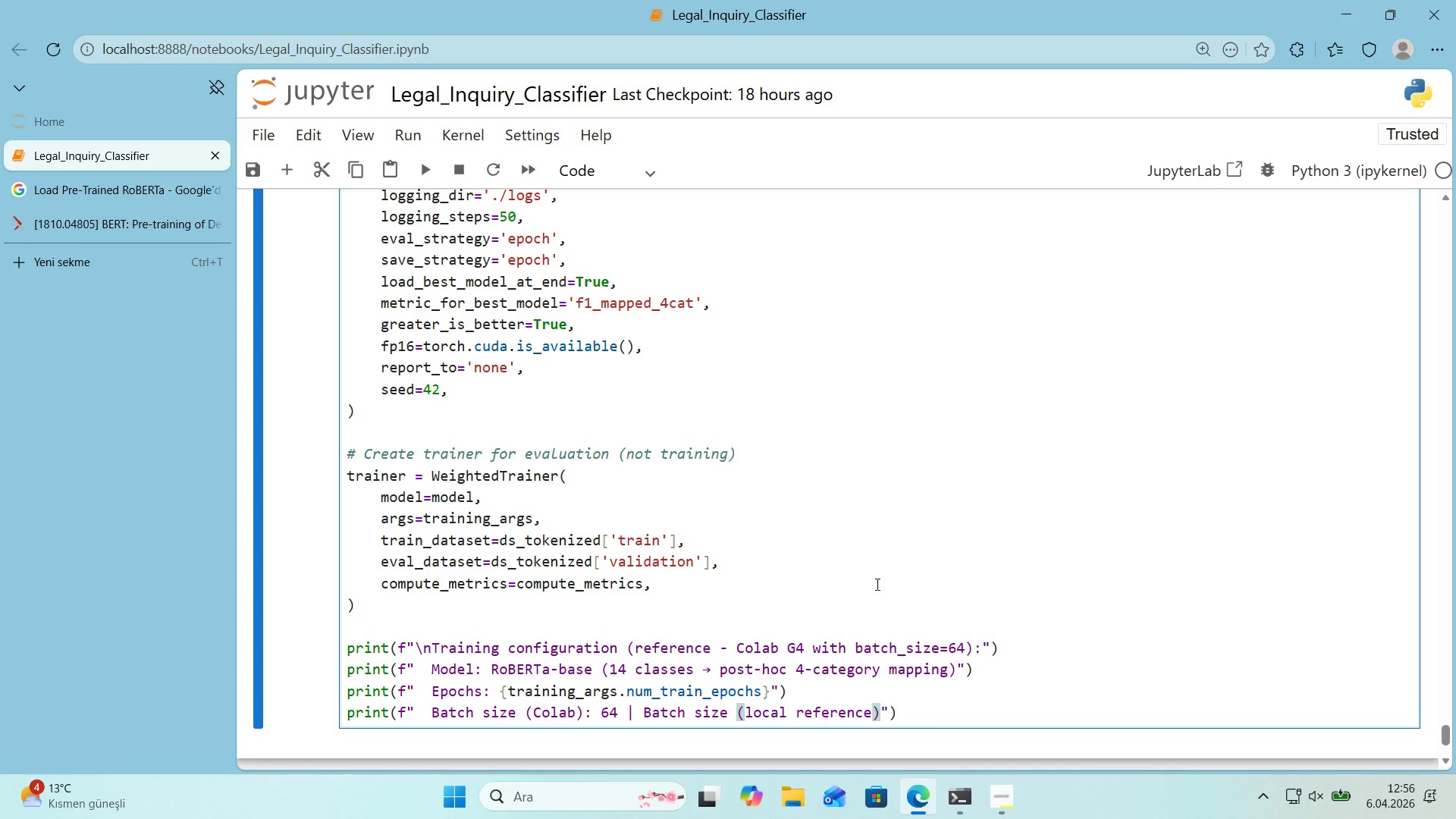 
key(ArrowRight)
 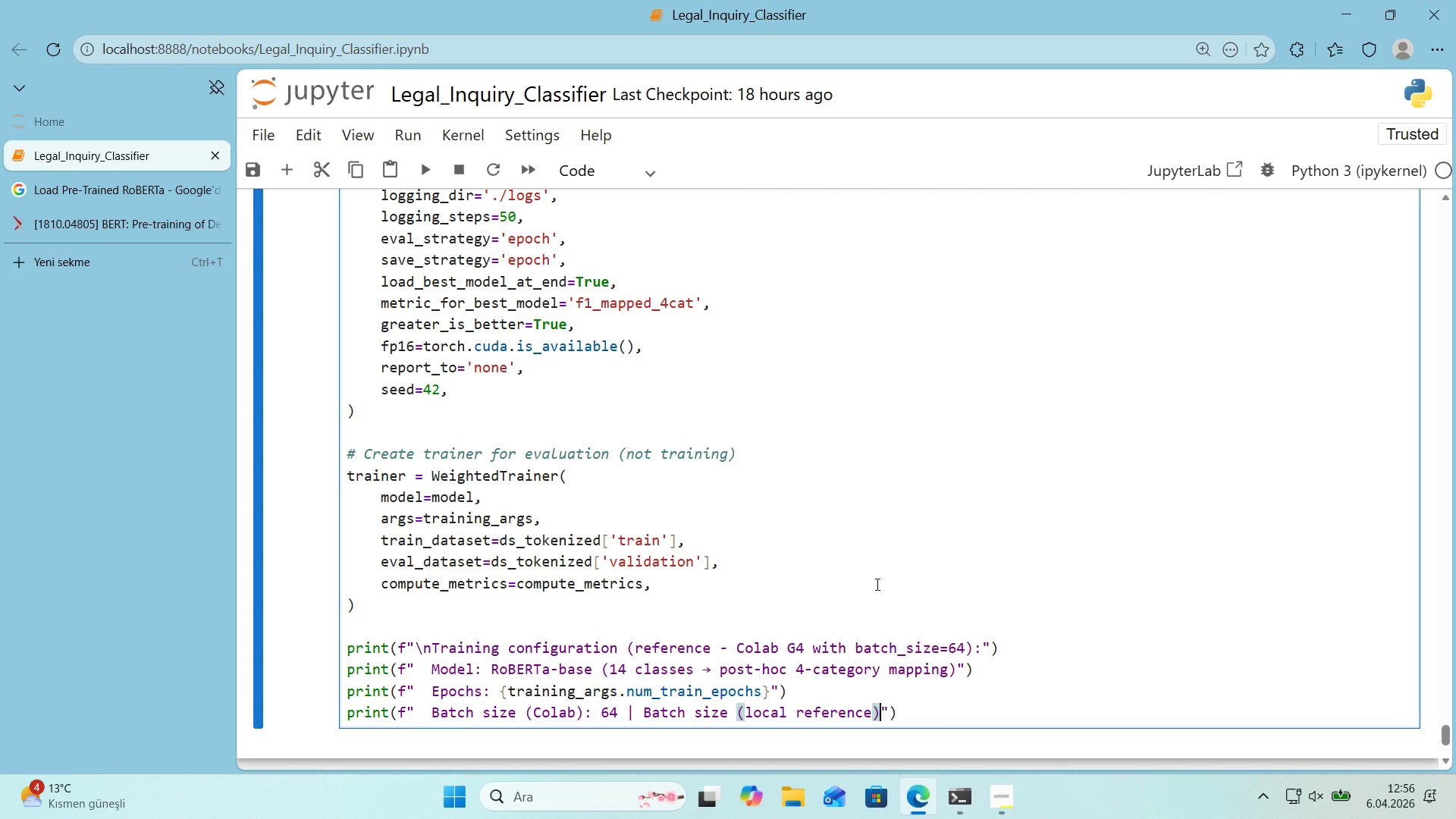 
key(Shift+Period)
 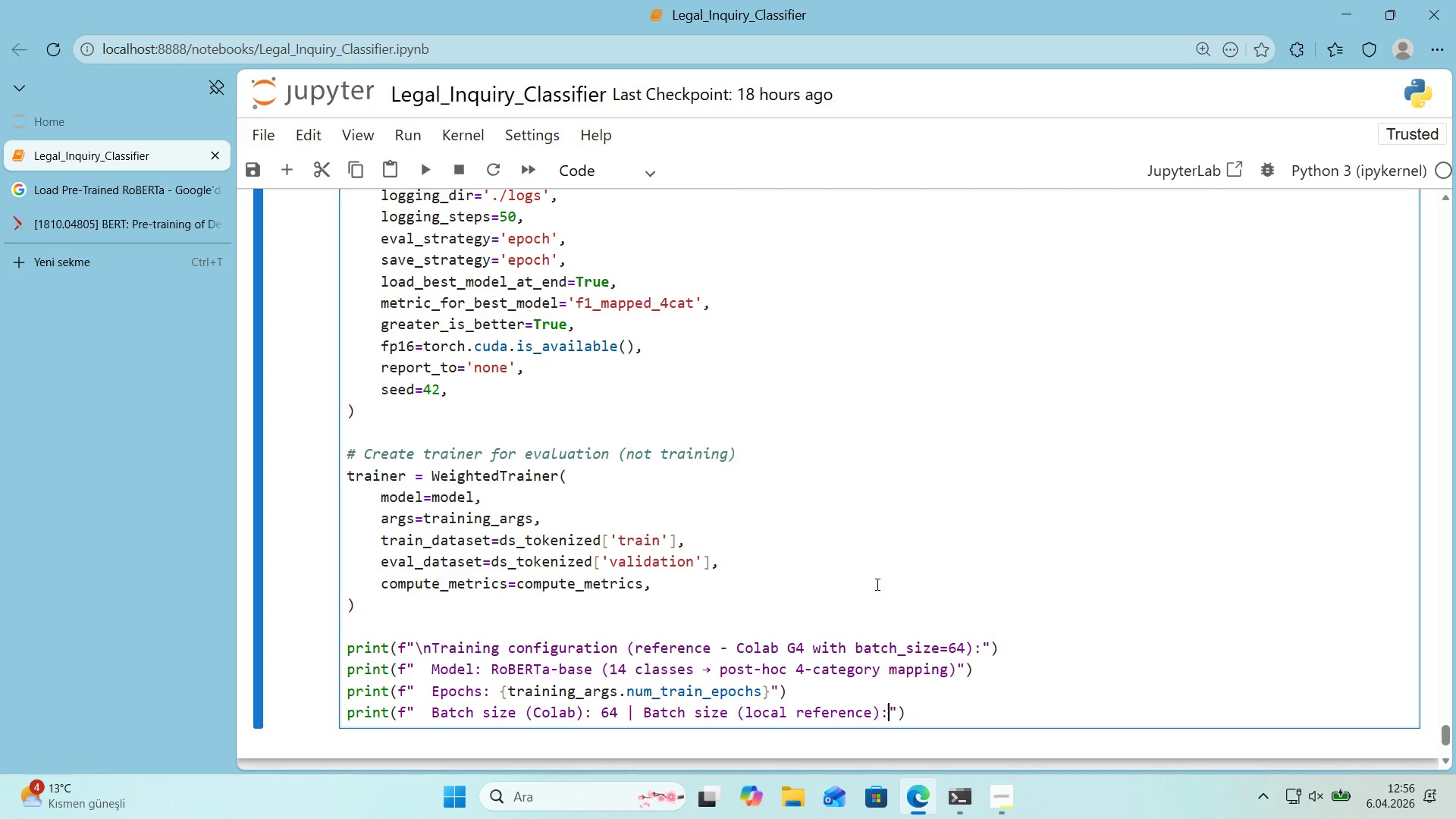 
key(Shift+Period)
 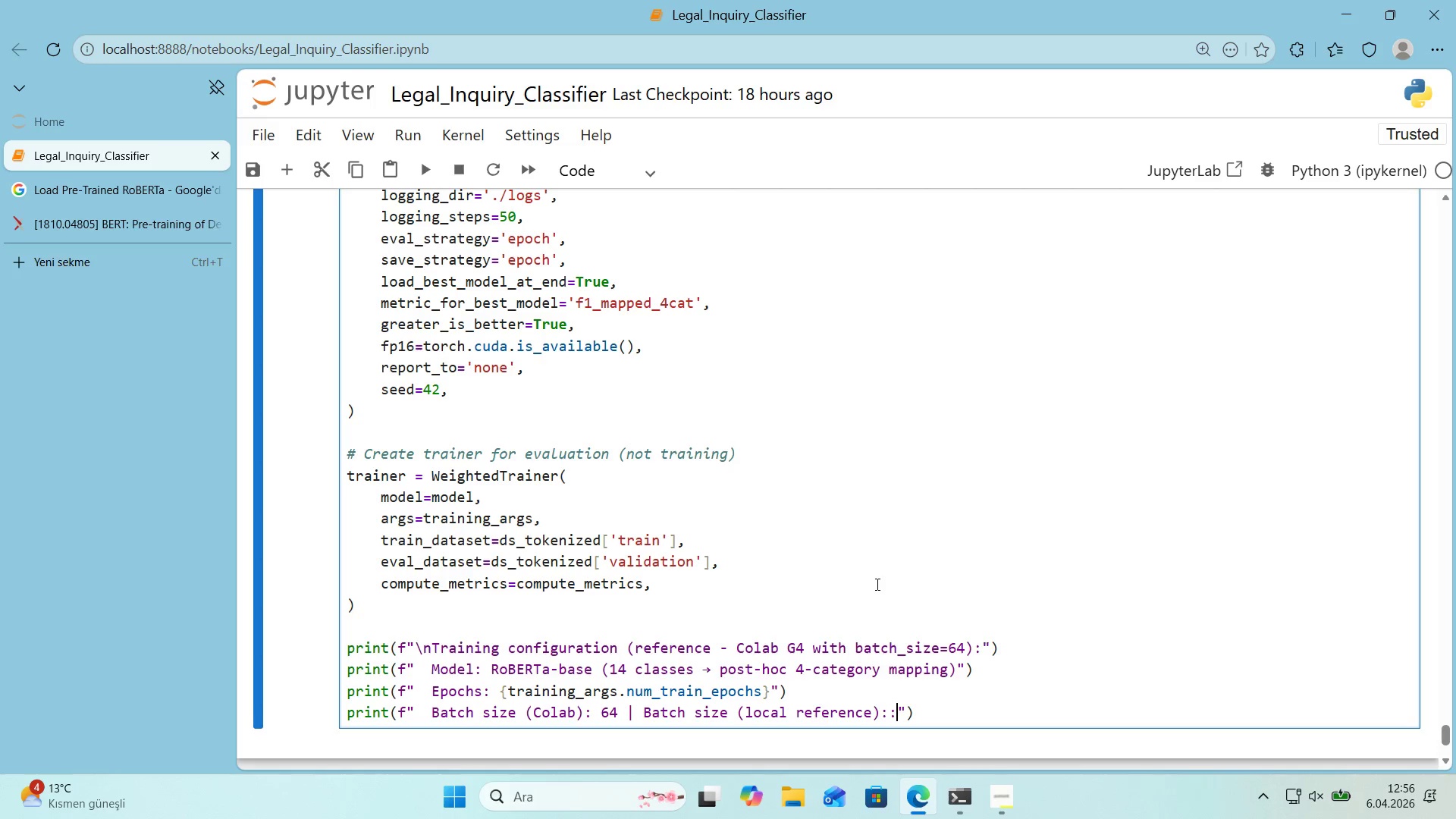 
key(Shift+ShiftRight)
 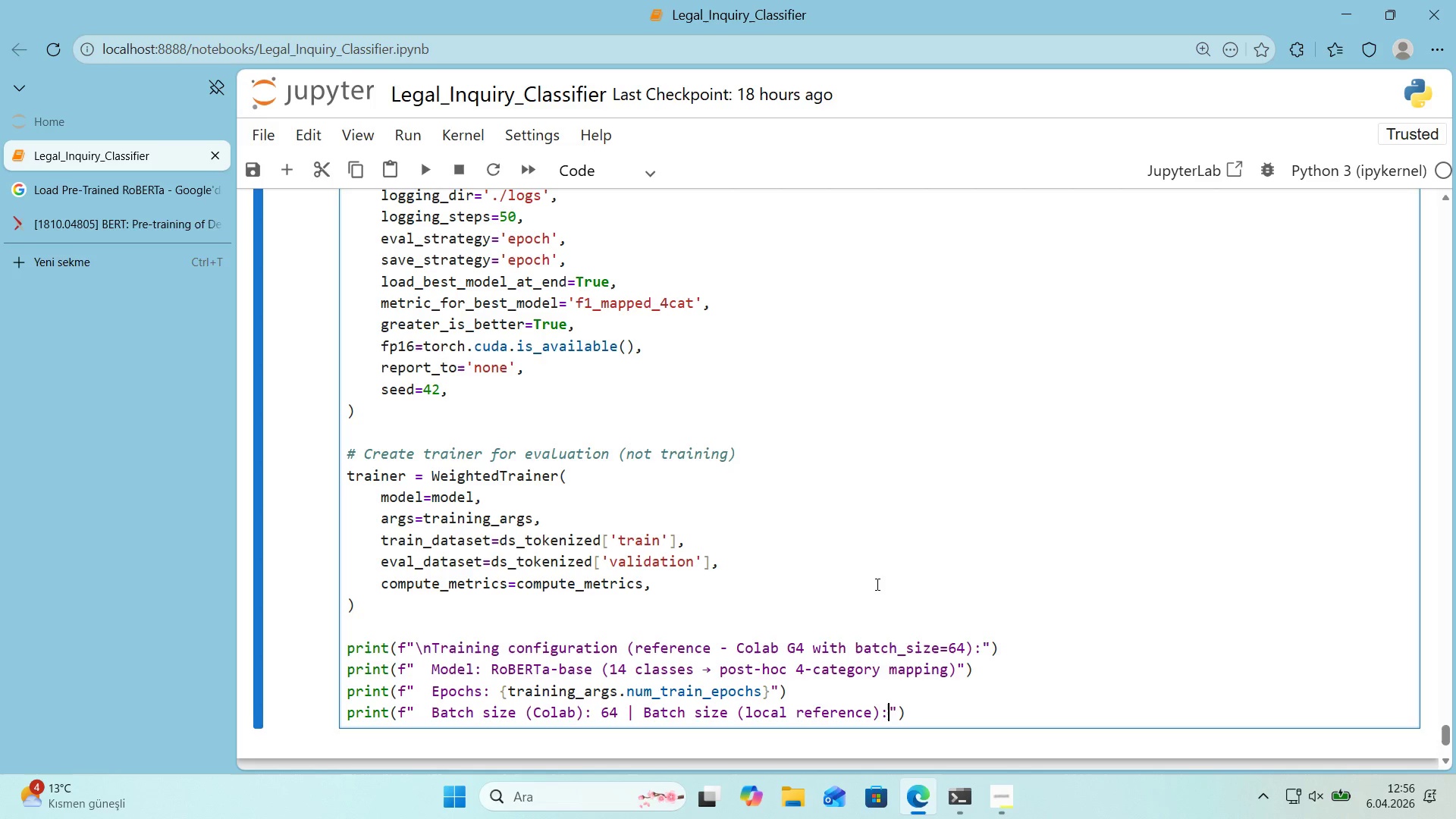 
key(Backspace)
 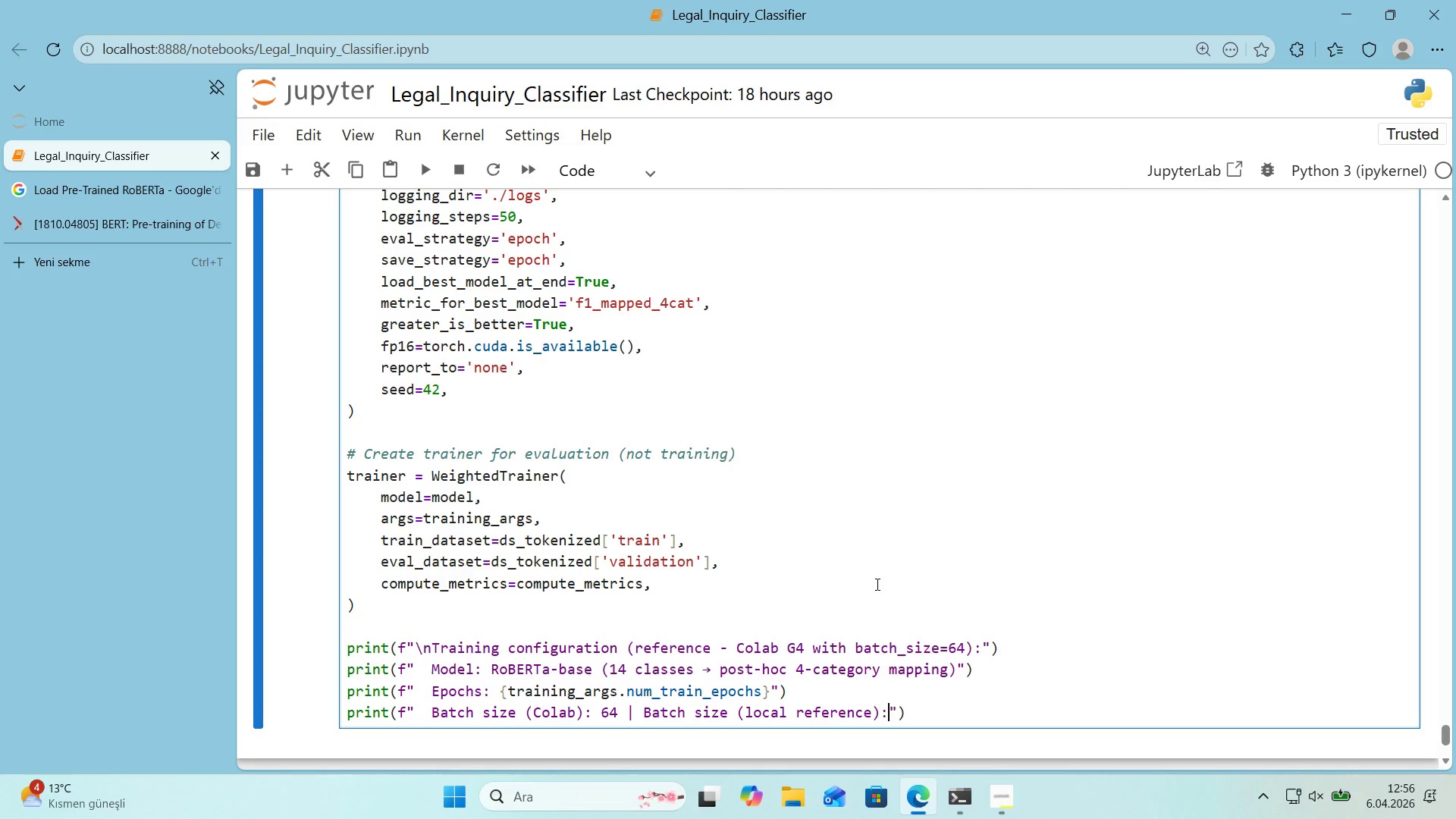 
key(Space)
 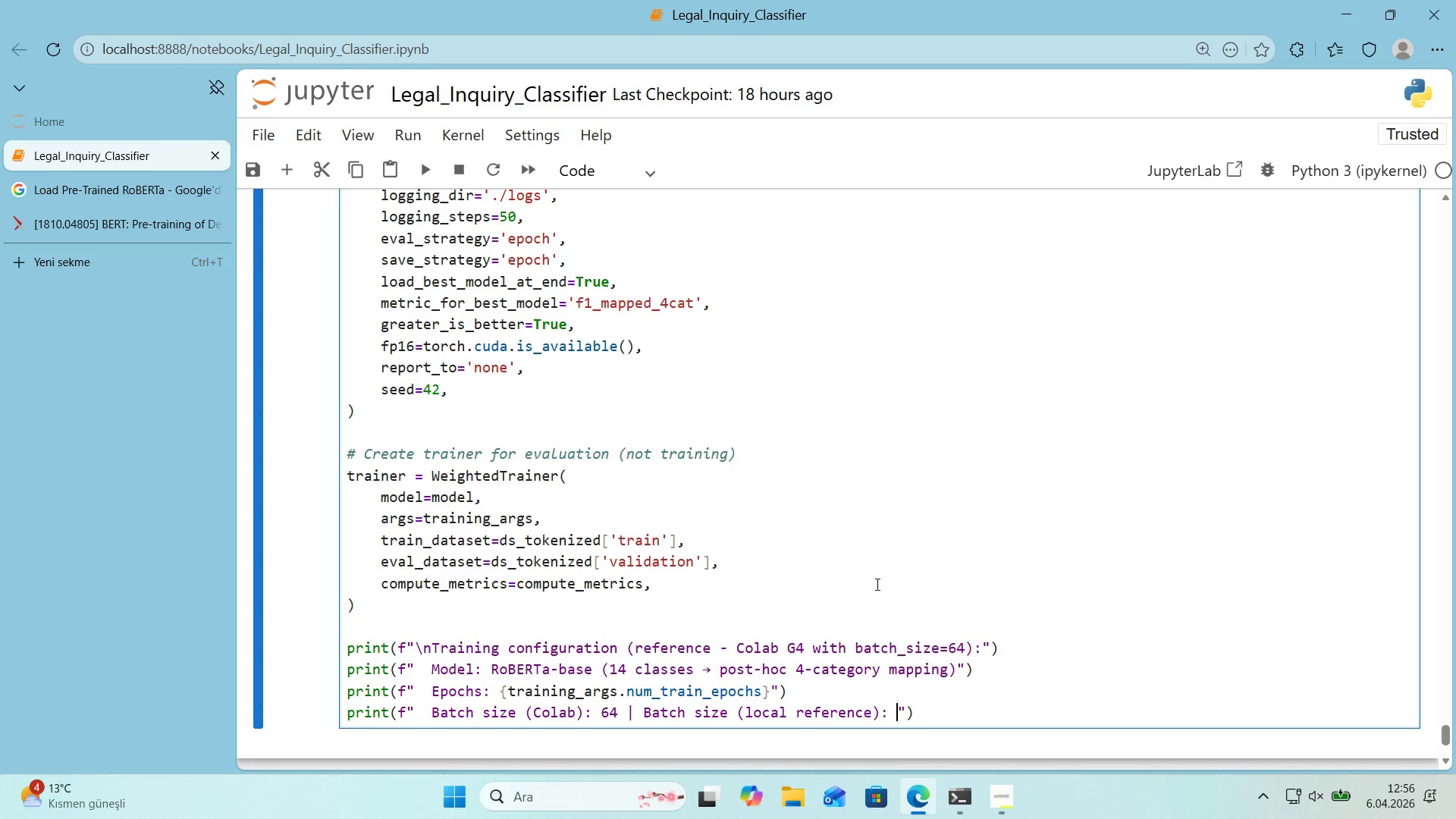 
key(Alt+Control+7)
 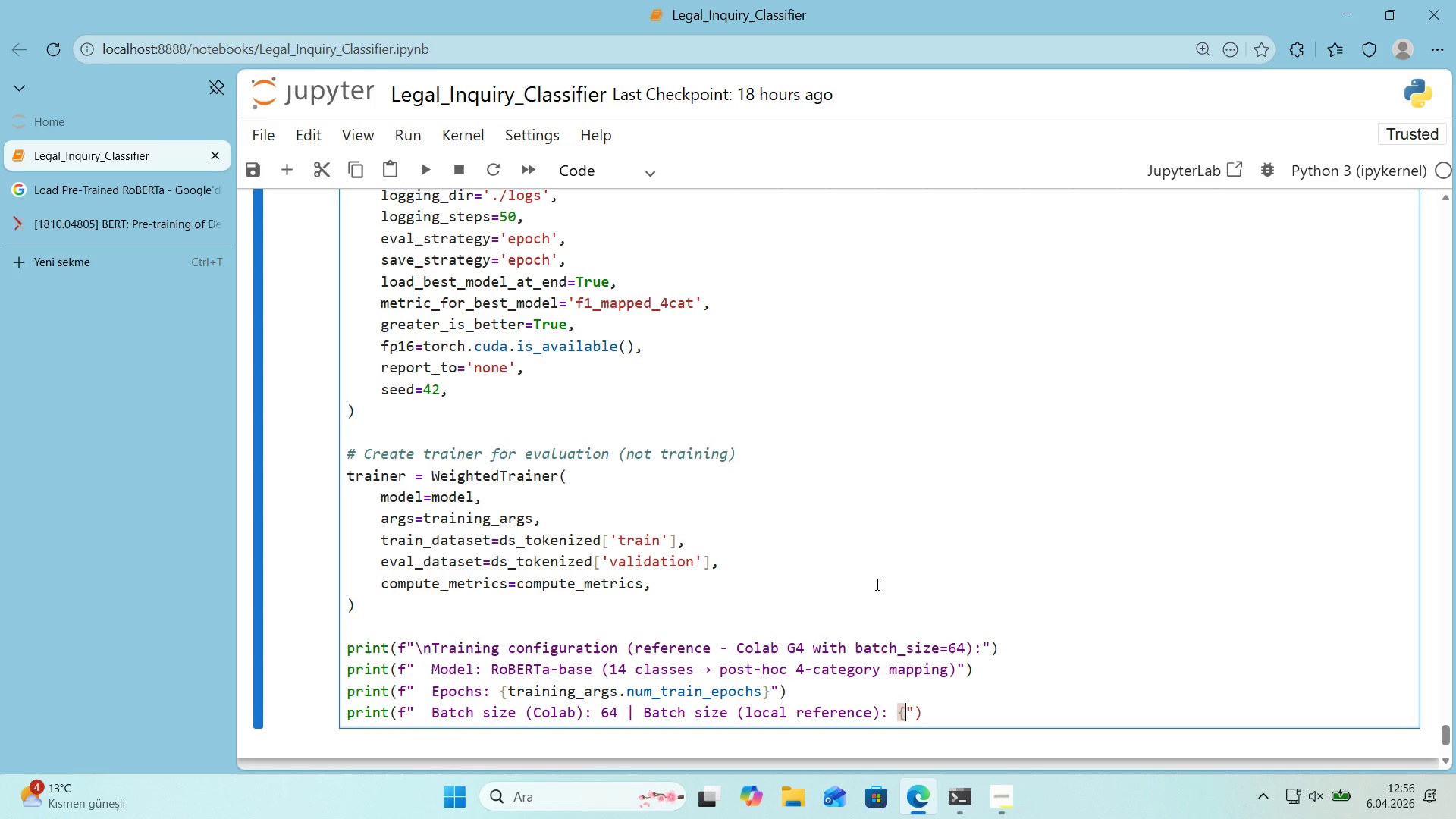 
key(Alt+Control+0)
 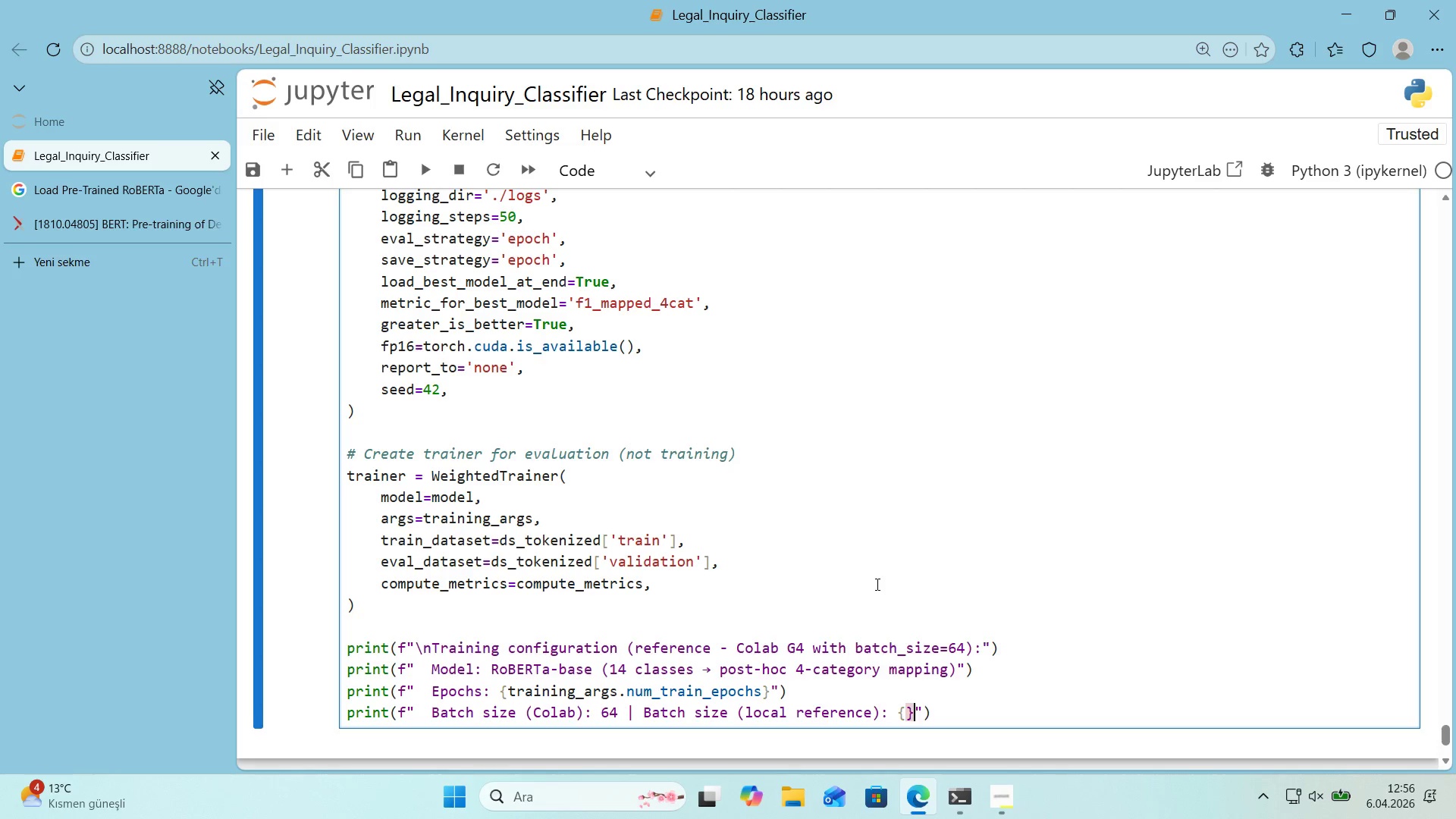 
key(ArrowLeft)
 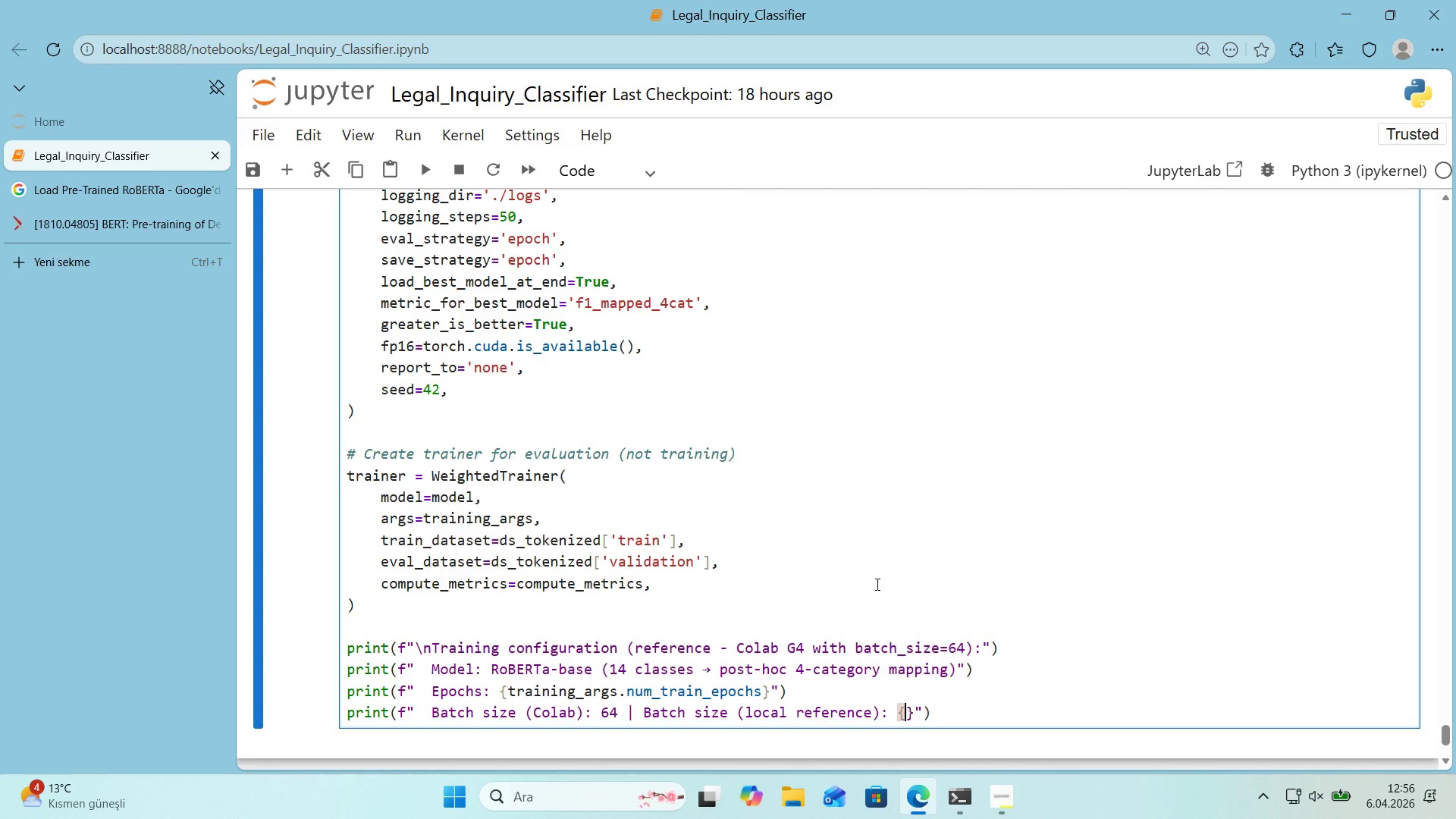 
type(tra'n'ng_args.per_dev'ce_tra'n_batch_s'ze)
 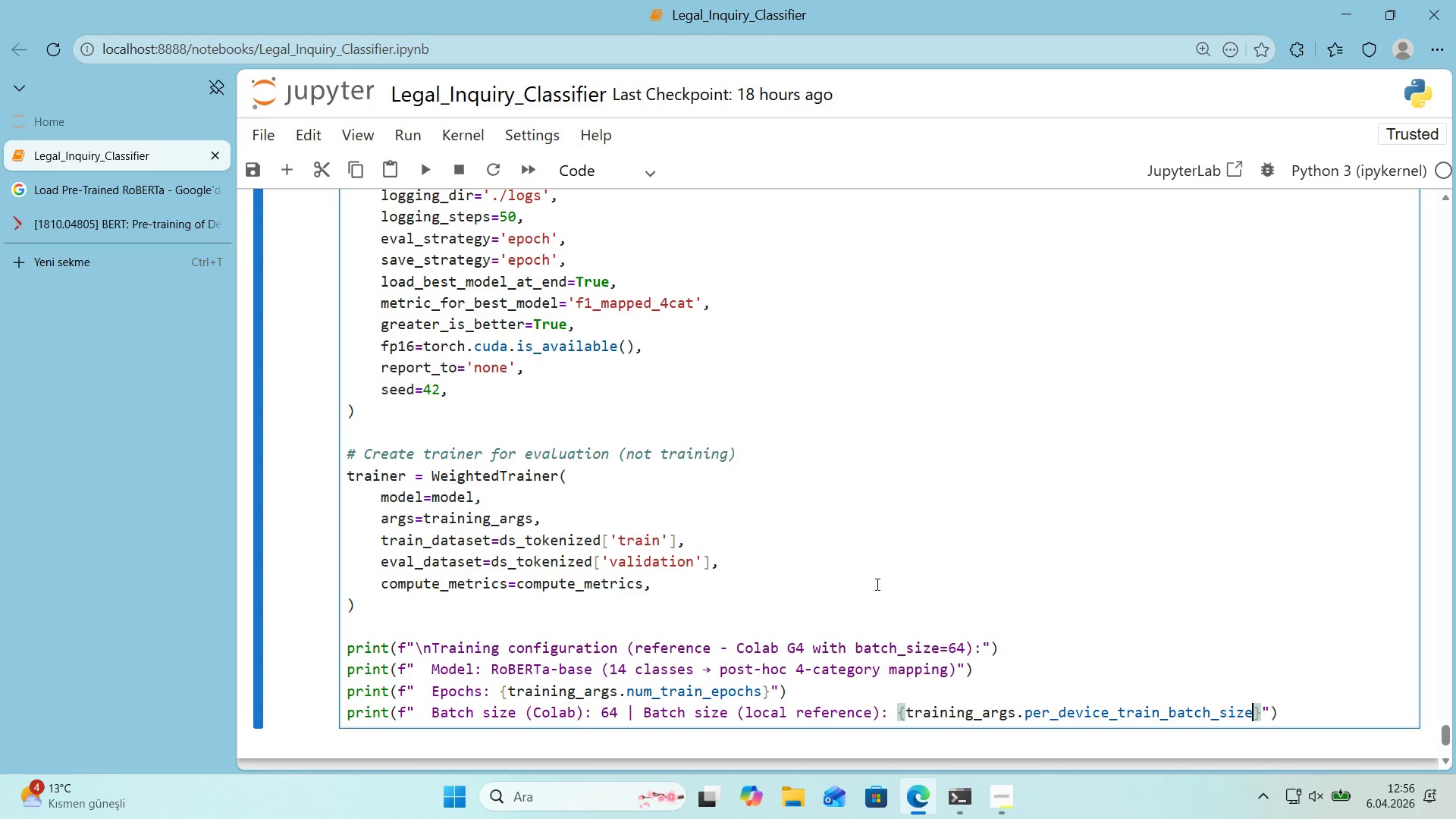 
key(ArrowRight)
 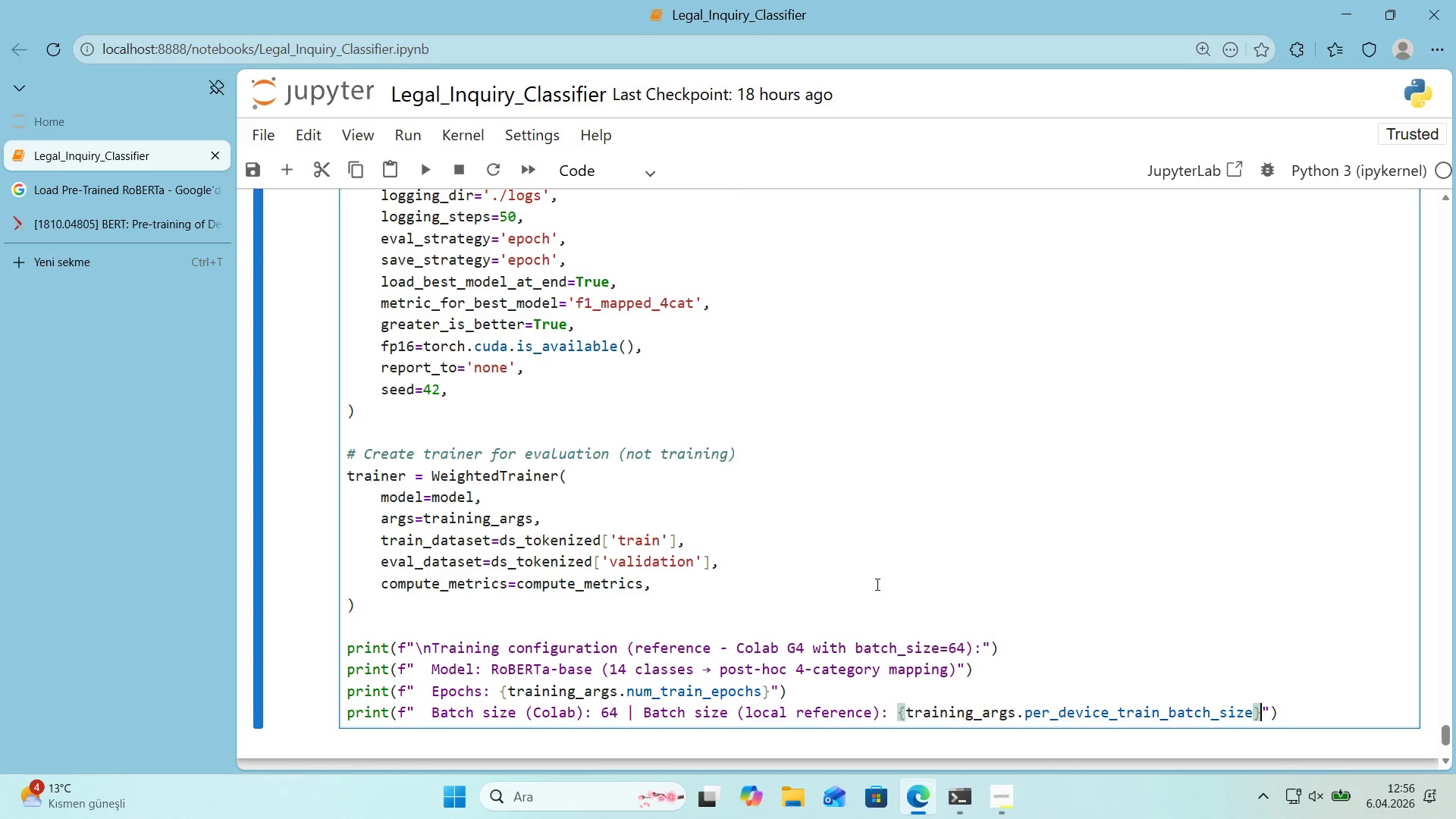 
key(ArrowRight)
 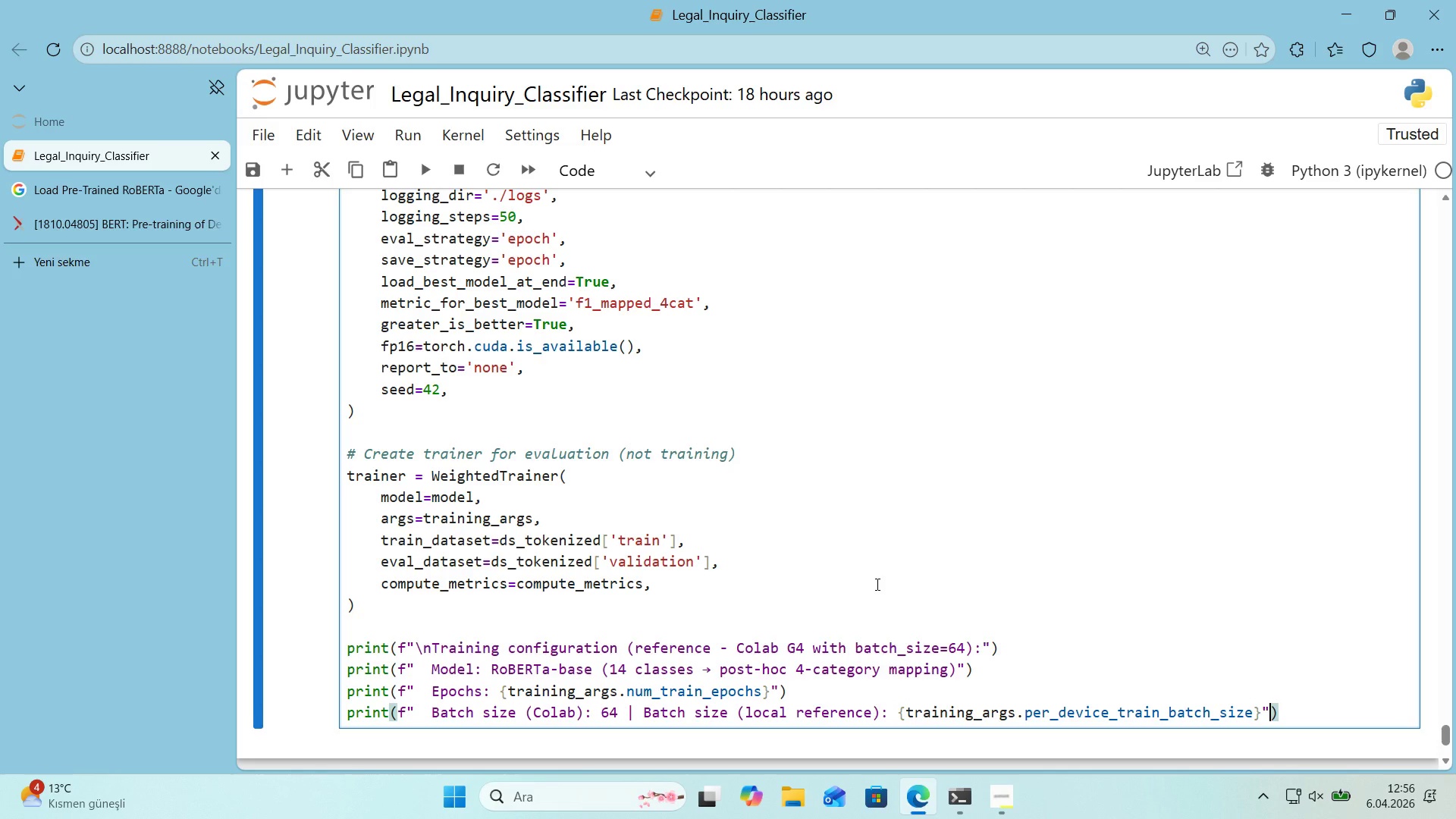 
key(ArrowRight)
 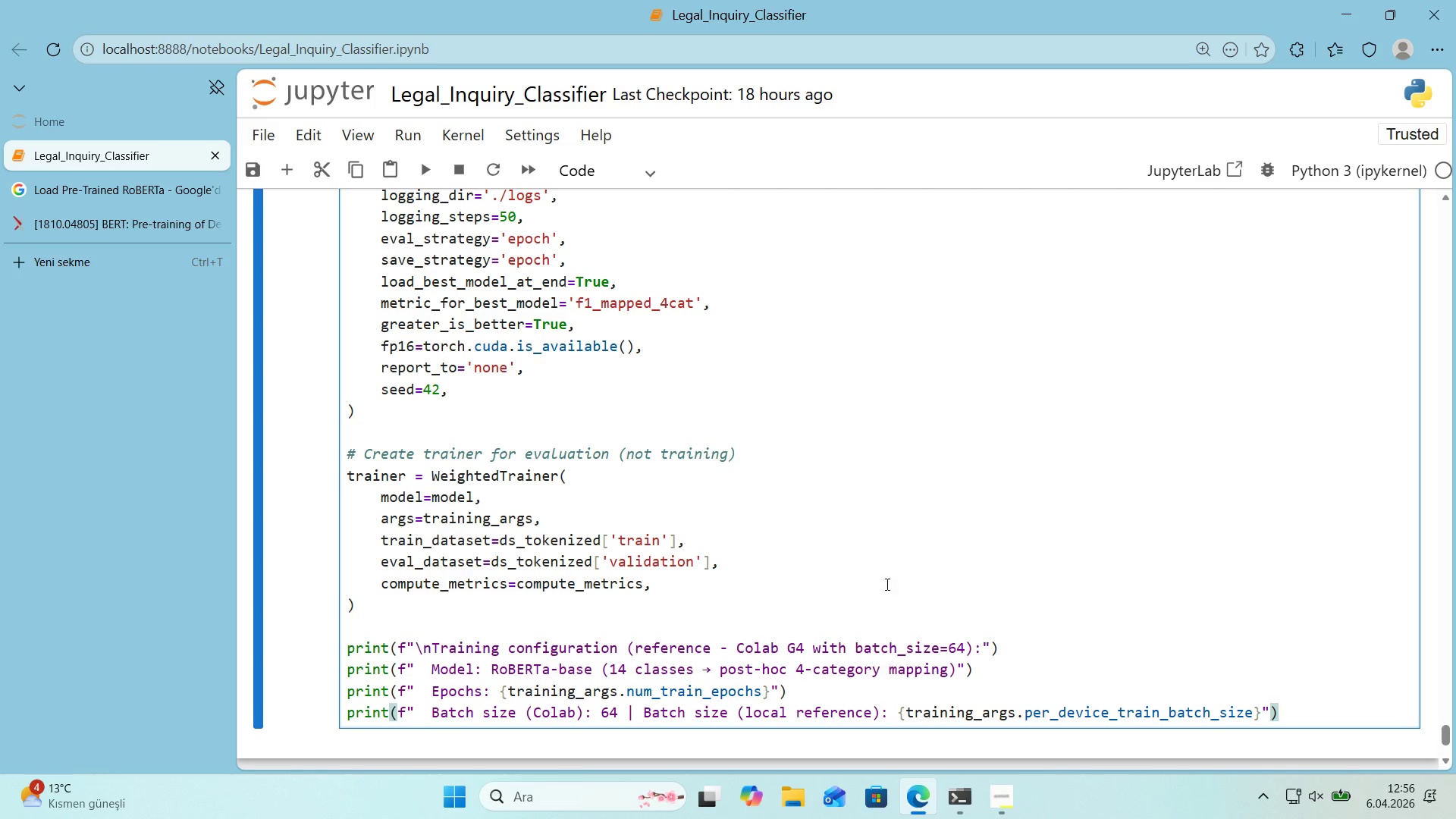 
scroll: coordinate [926, 556], scroll_direction: down, amount: 1.0
 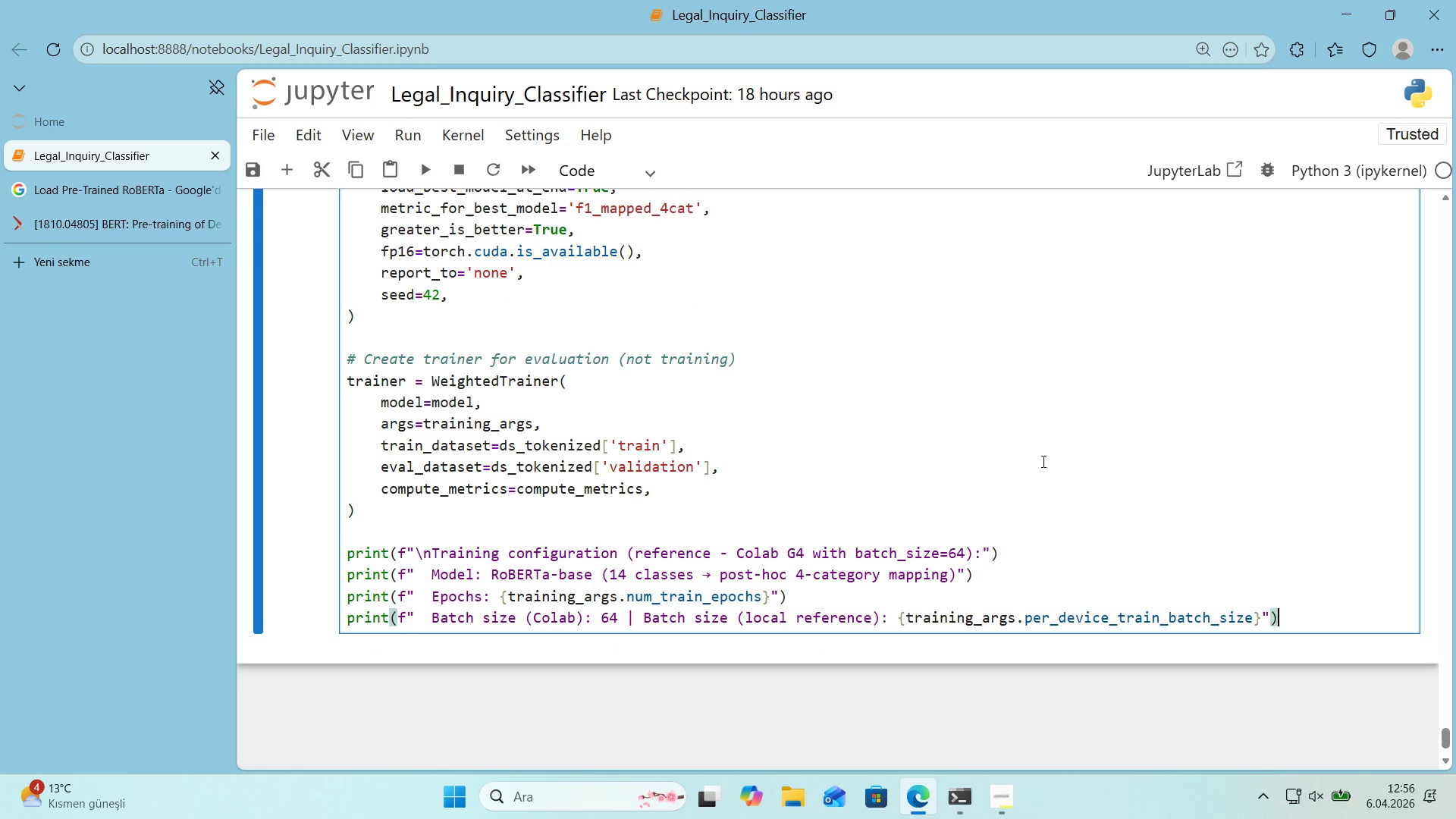 
key(Enter)
 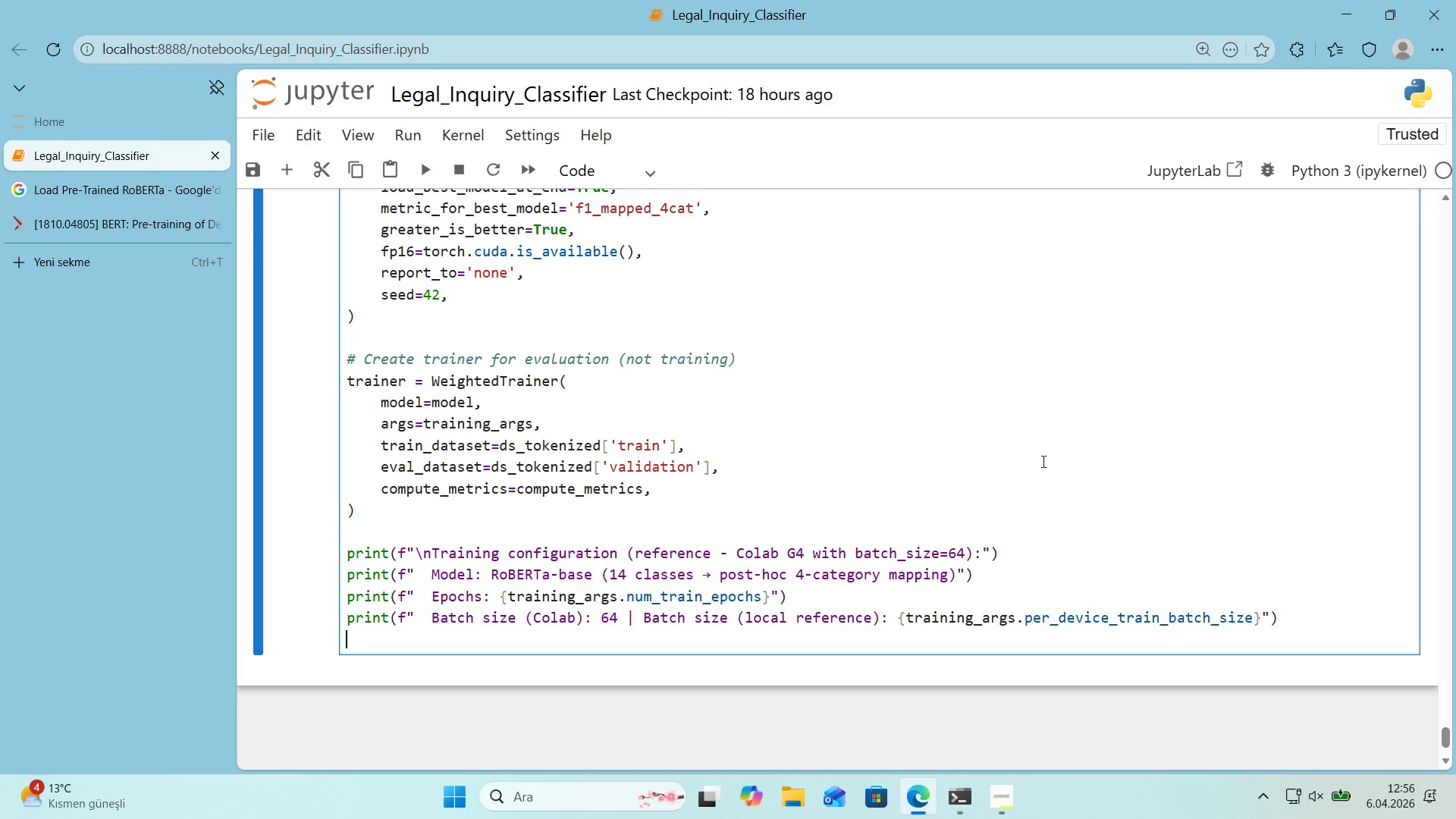 
type(pr'nt*()
 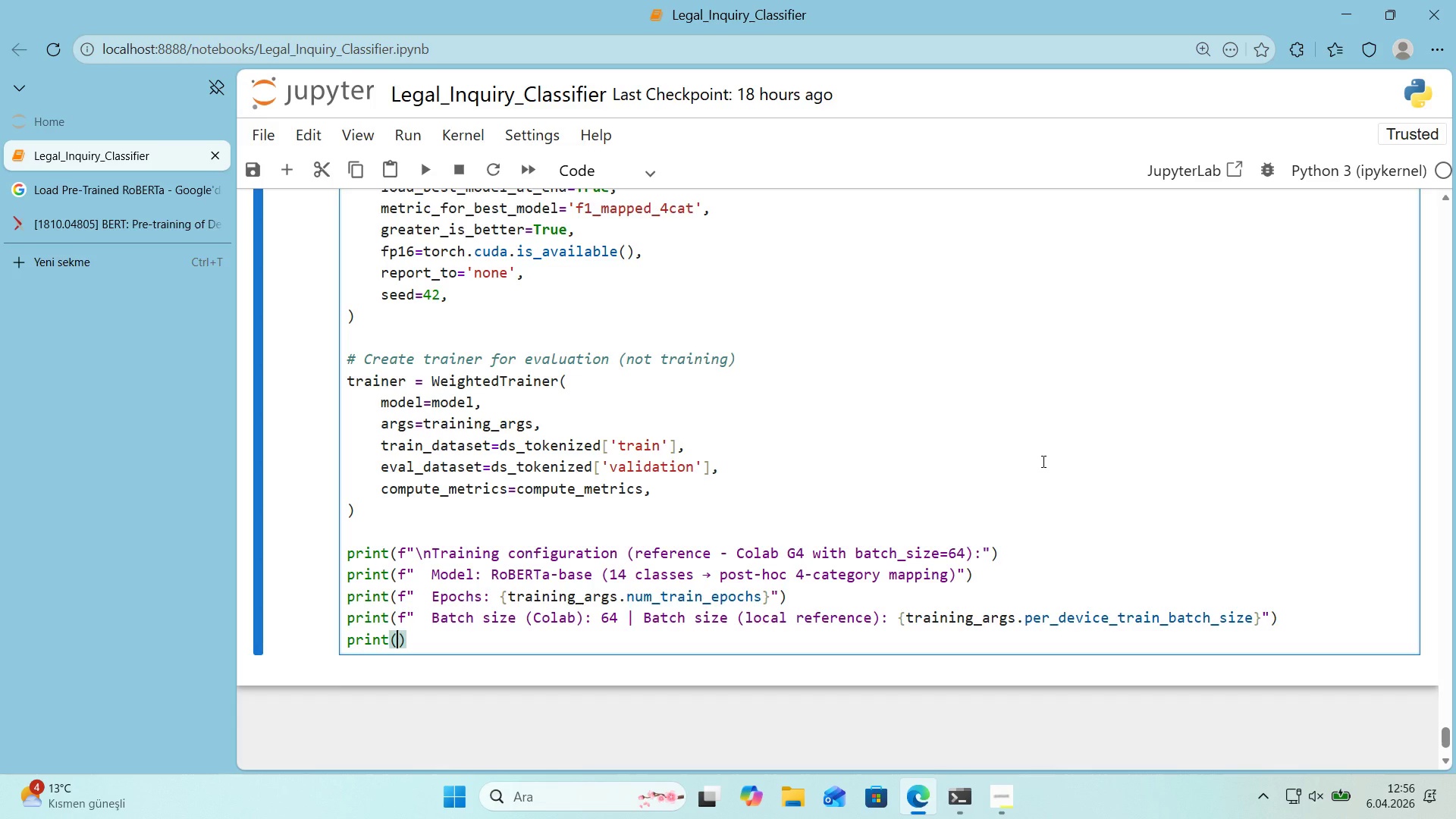 
 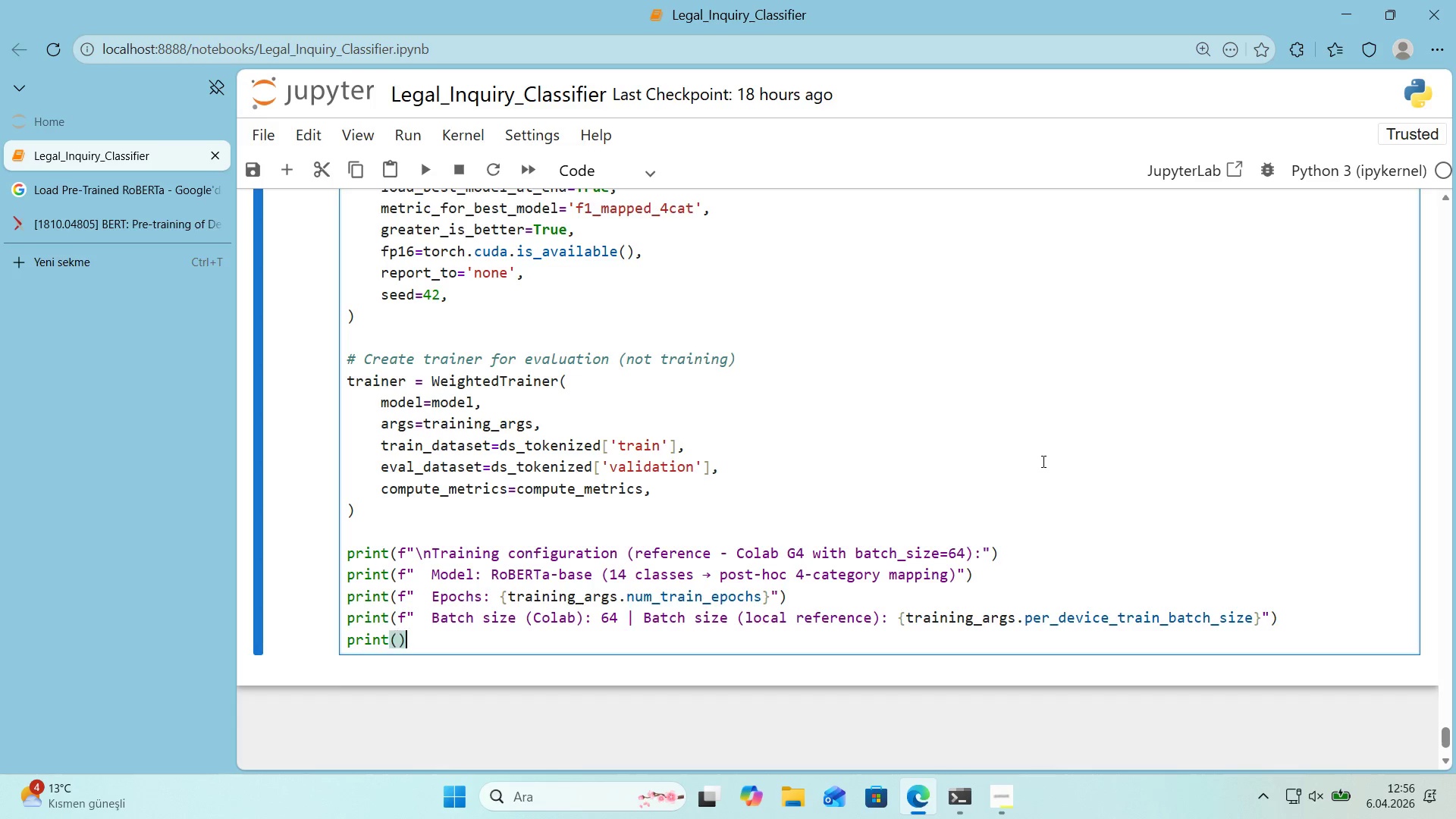 
key(ArrowLeft)
 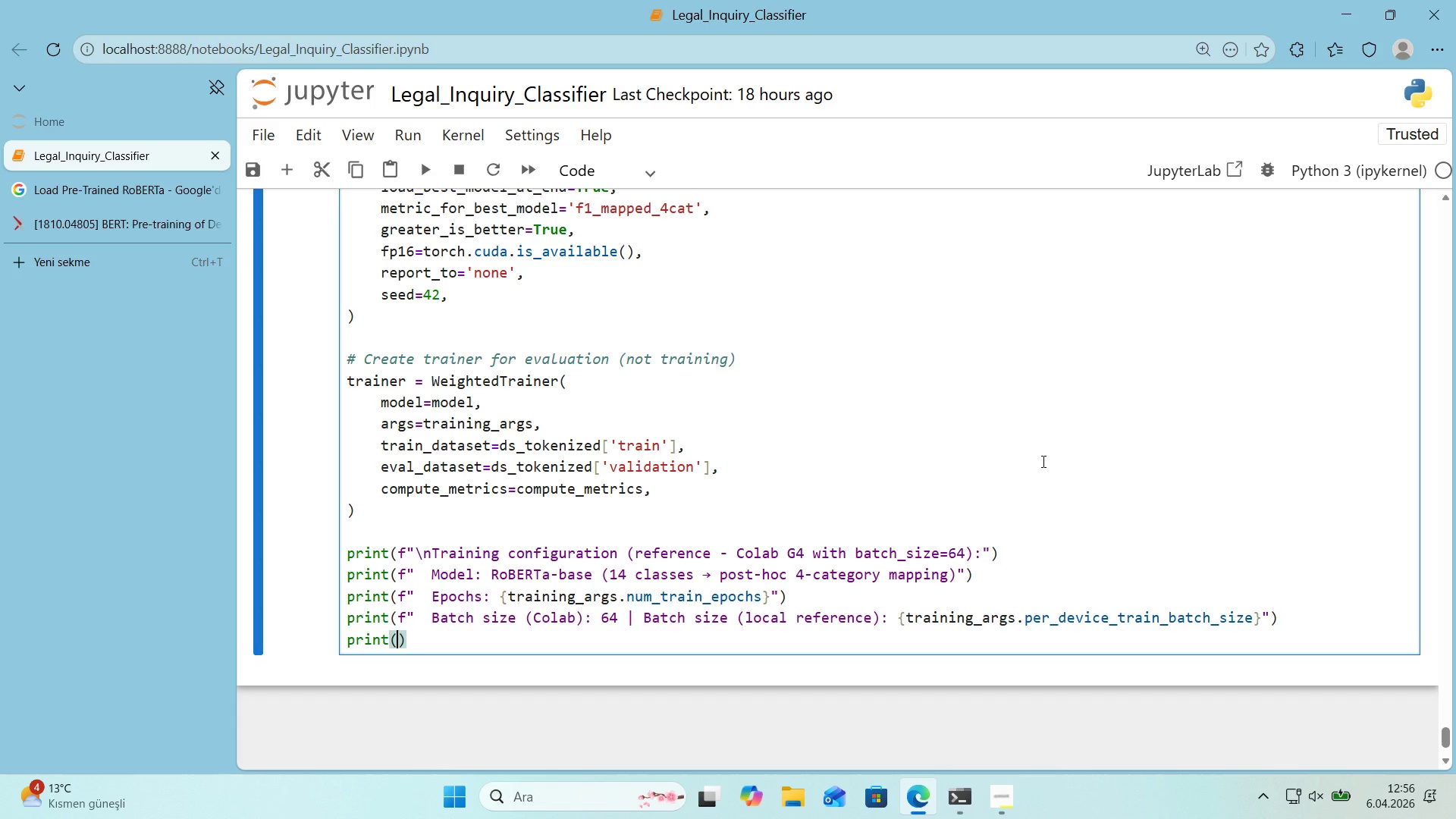 
key(F)
 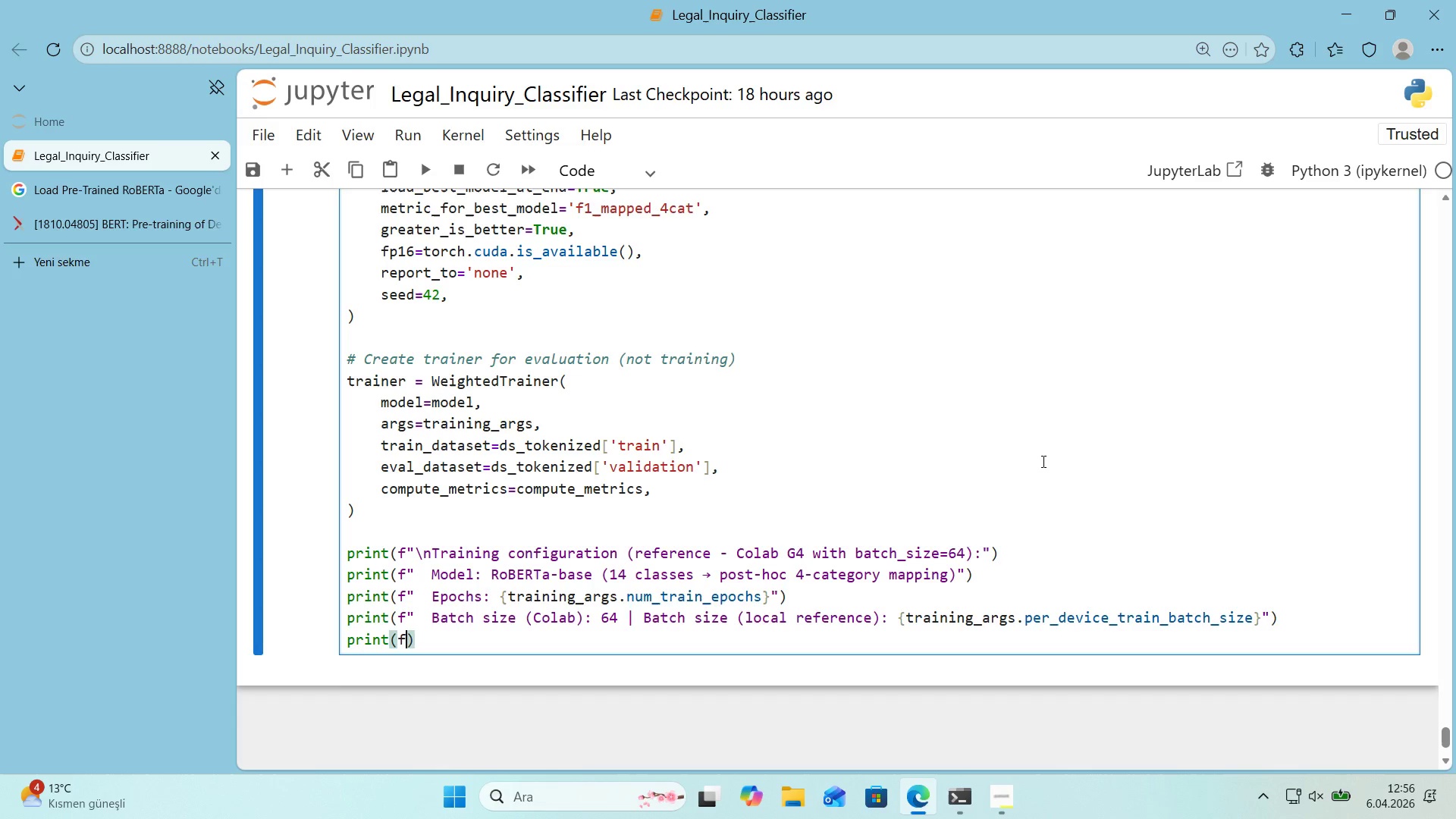 
key(Backquote)
 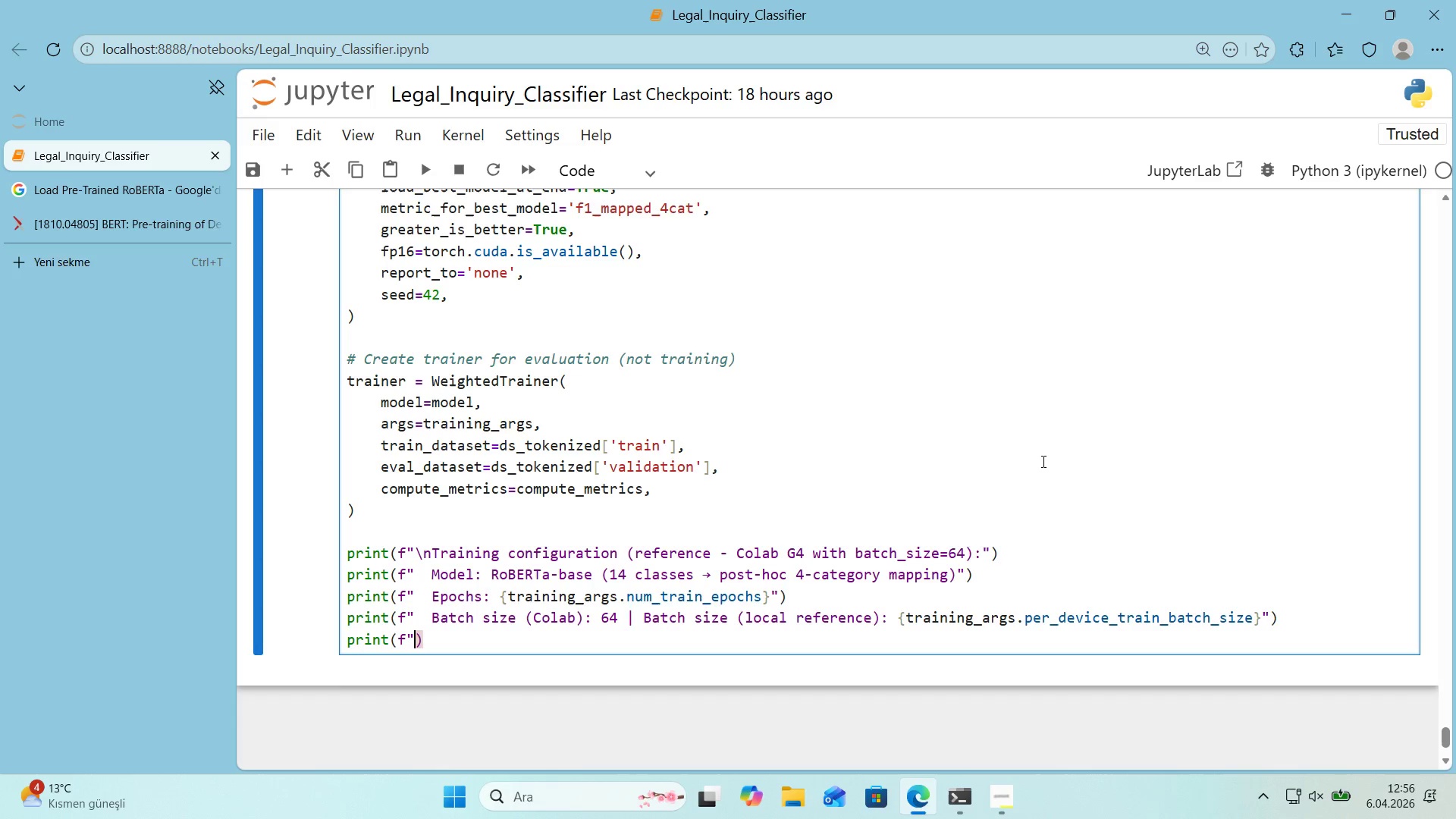 
key(Backquote)
 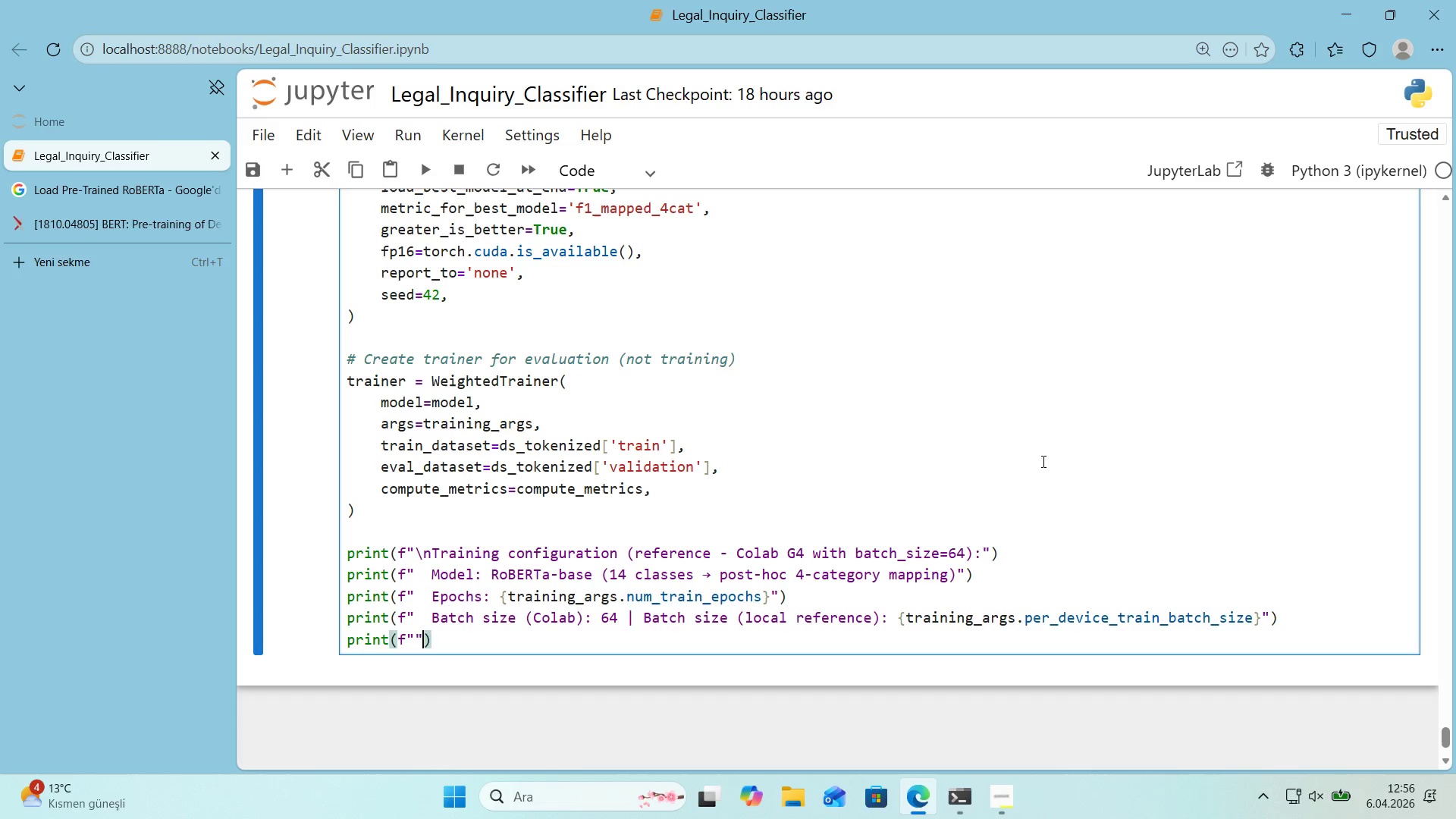 
key(ArrowLeft)
 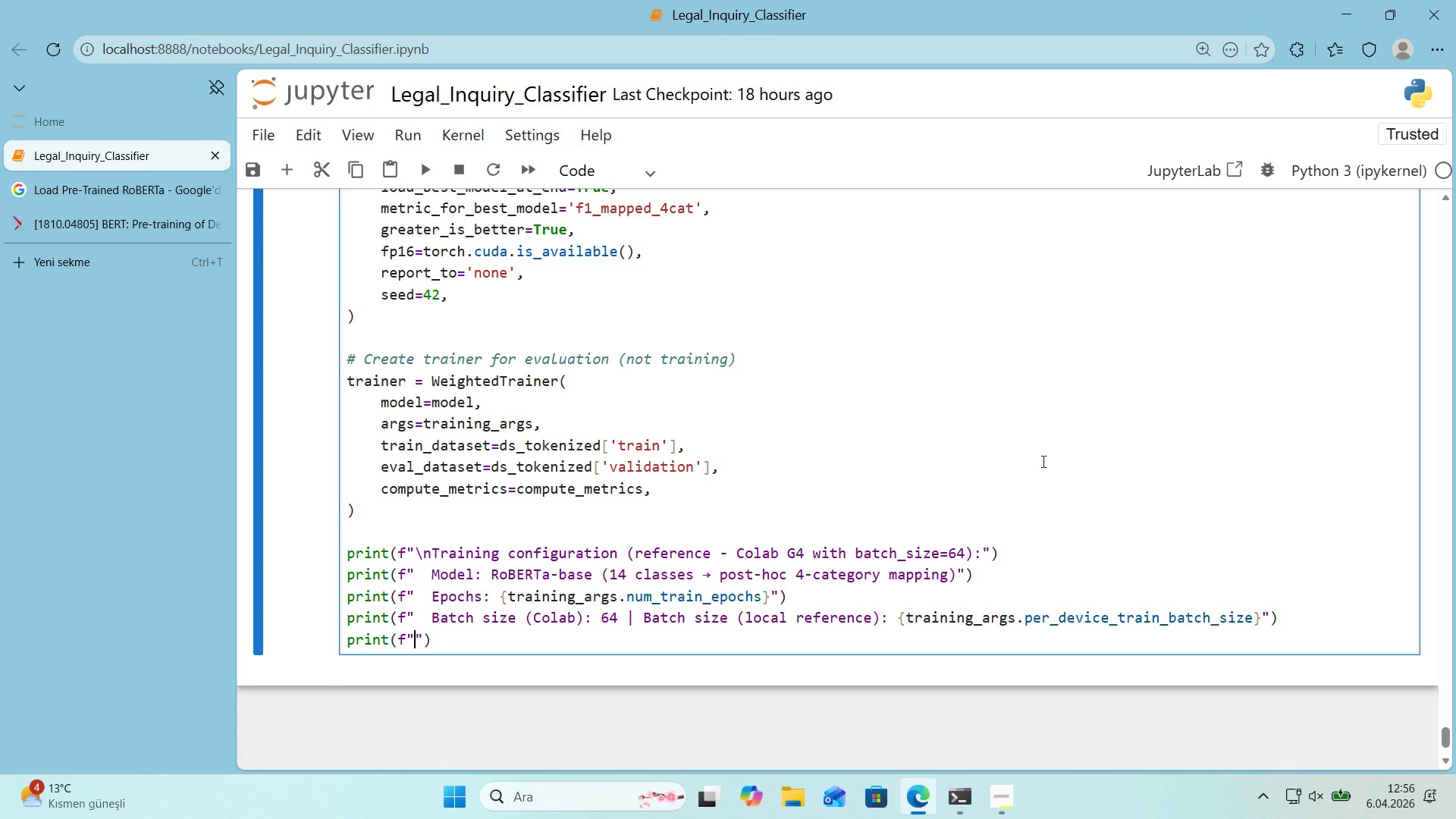 
type(  Learn'ng R)
key(Backspace)
type(a)
key(Backspace)
type(rate> )
 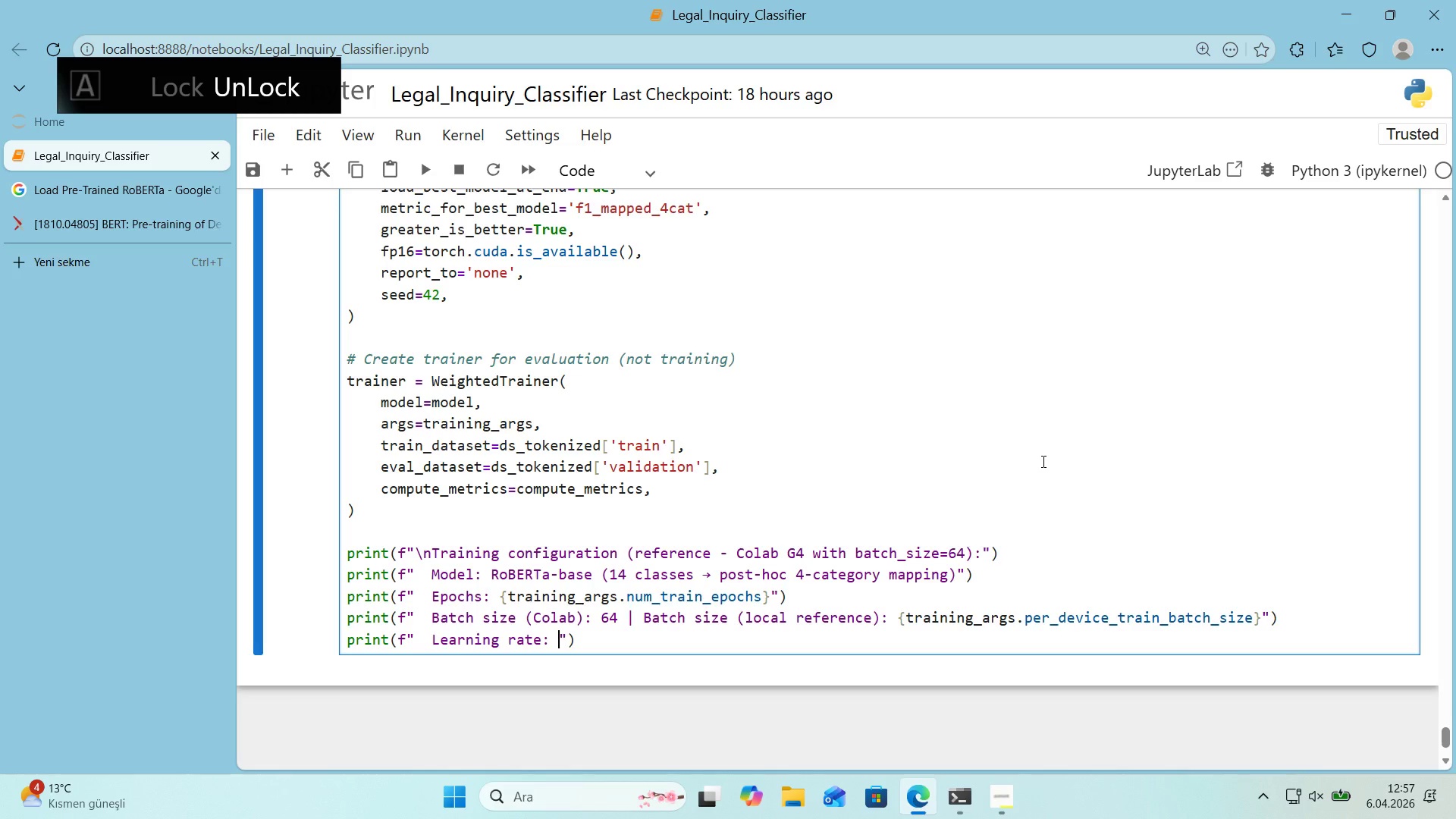 
key(Alt+Control+7)
 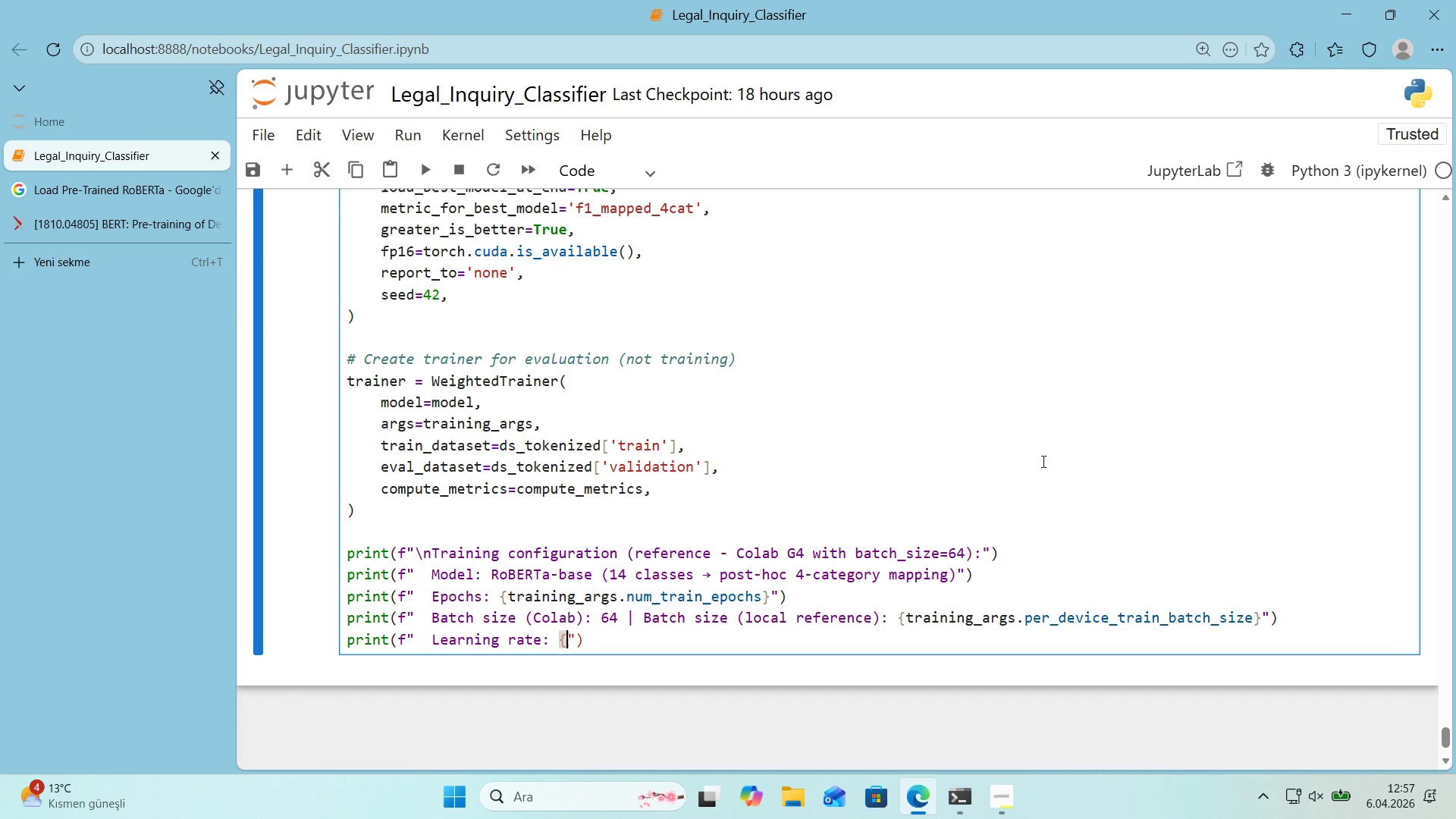 
key(Alt+Control+0)
 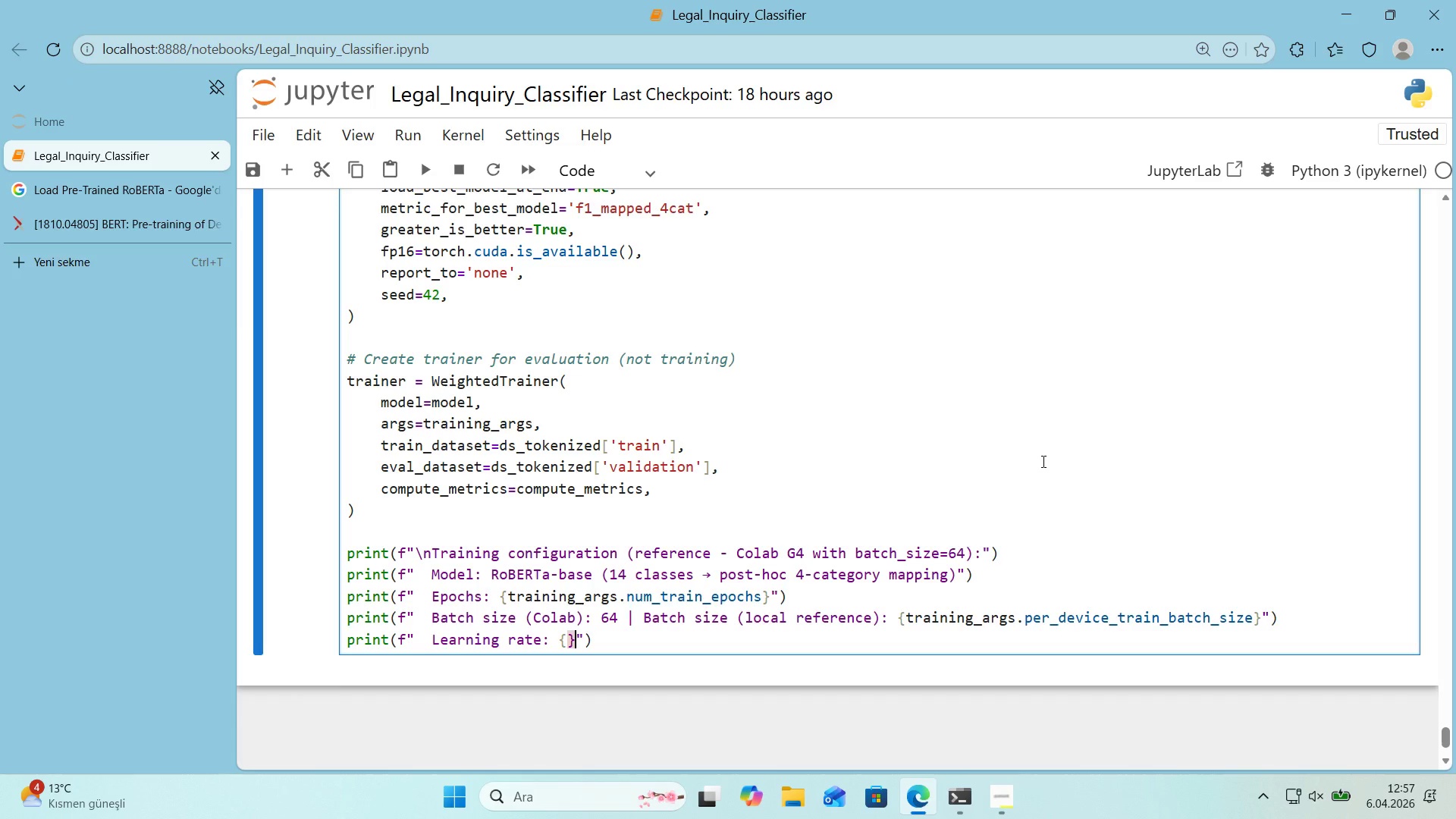 
key(ArrowLeft)
 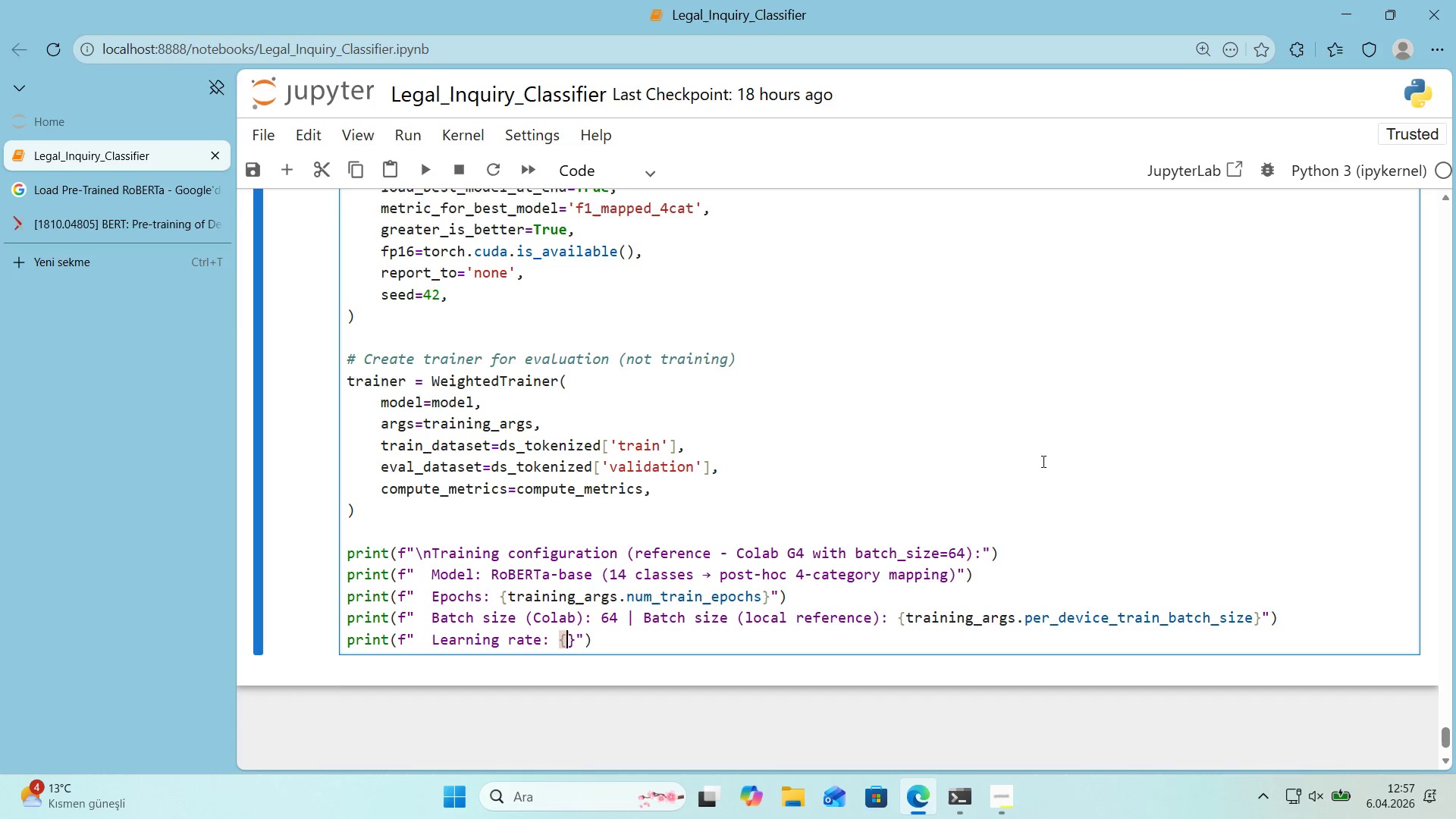 
type(tra'n'ng_args.learn'ng_rate)
 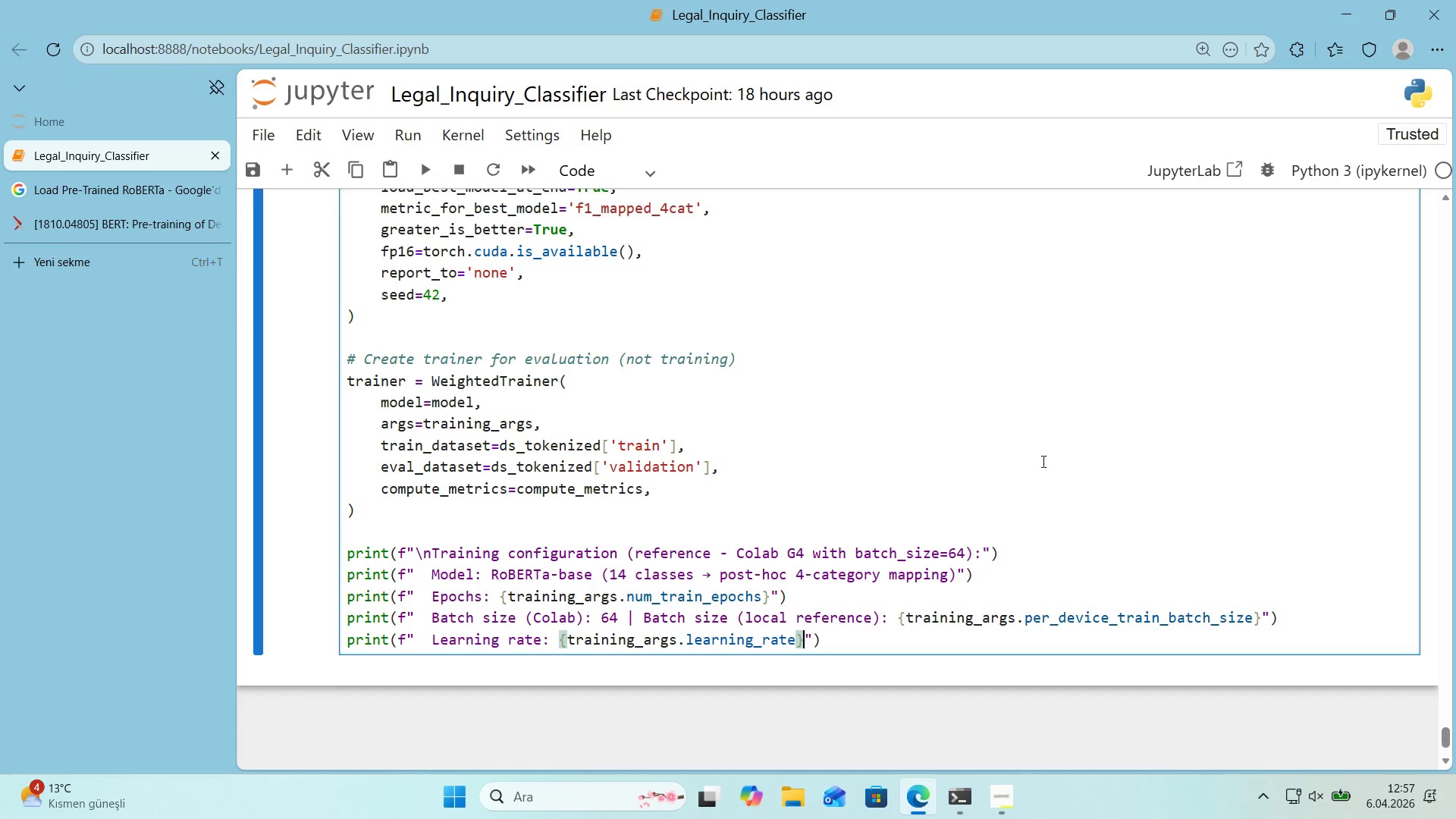 
 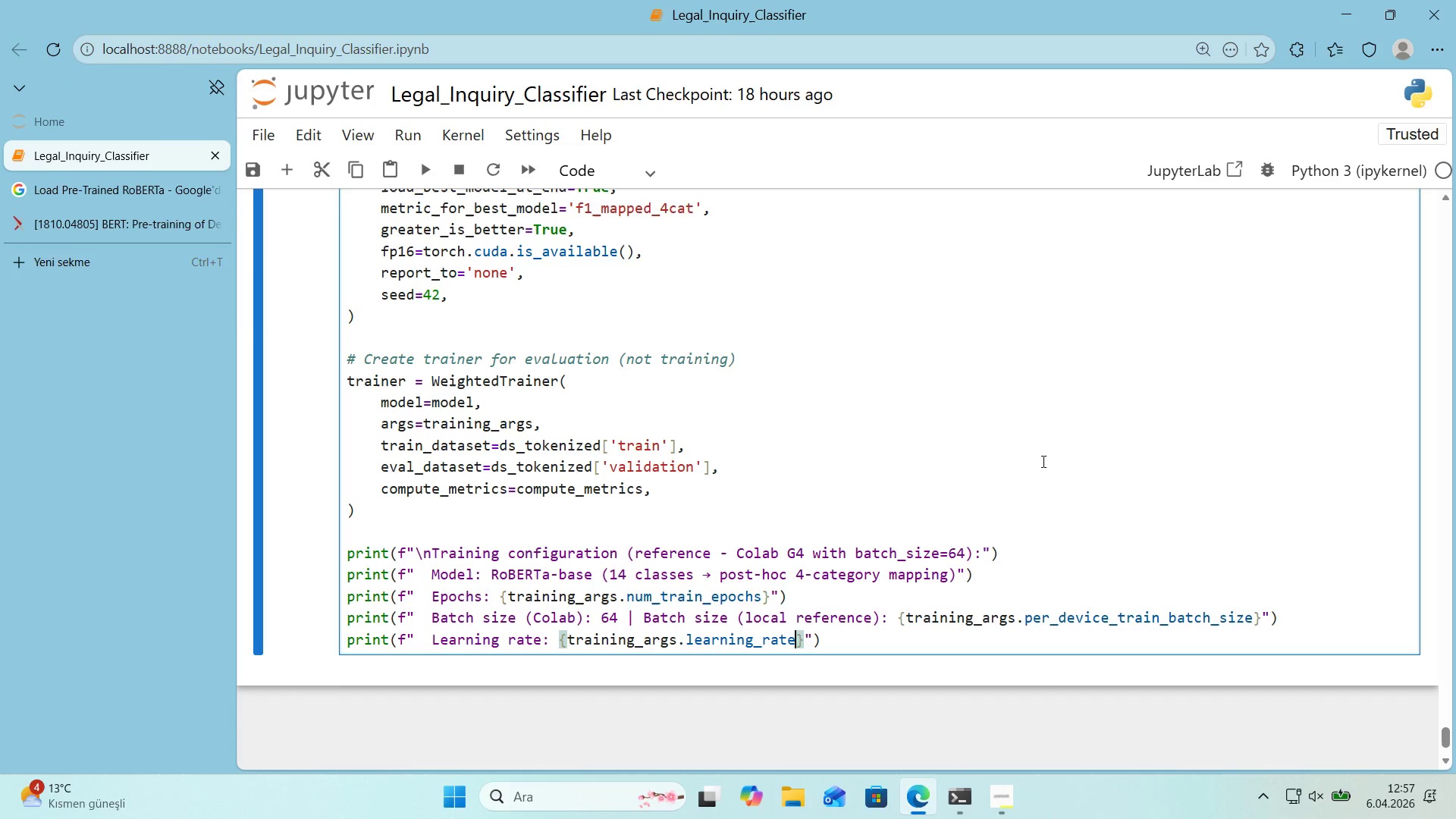 
key(ArrowRight)
 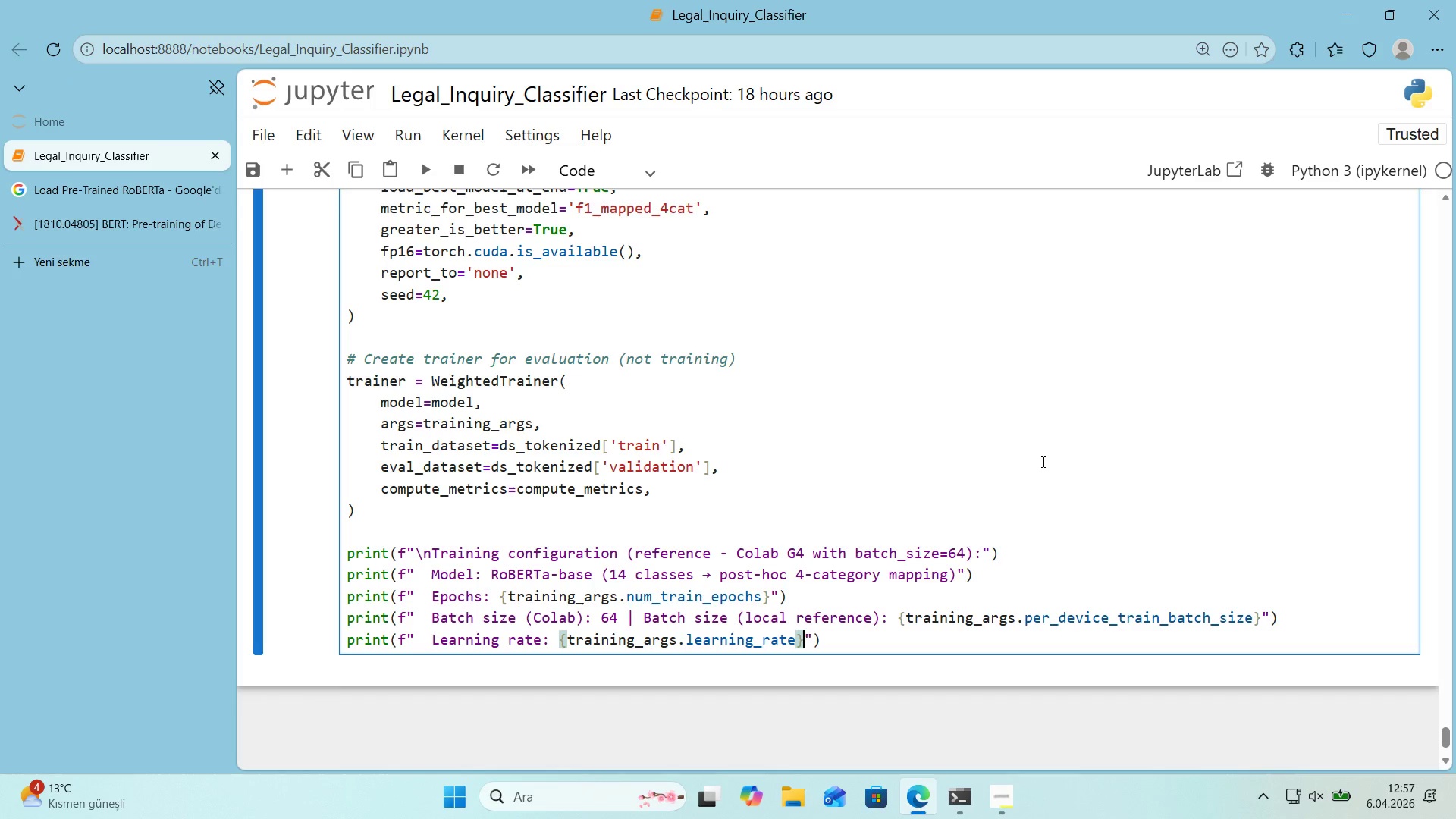 
key(ArrowRight)
 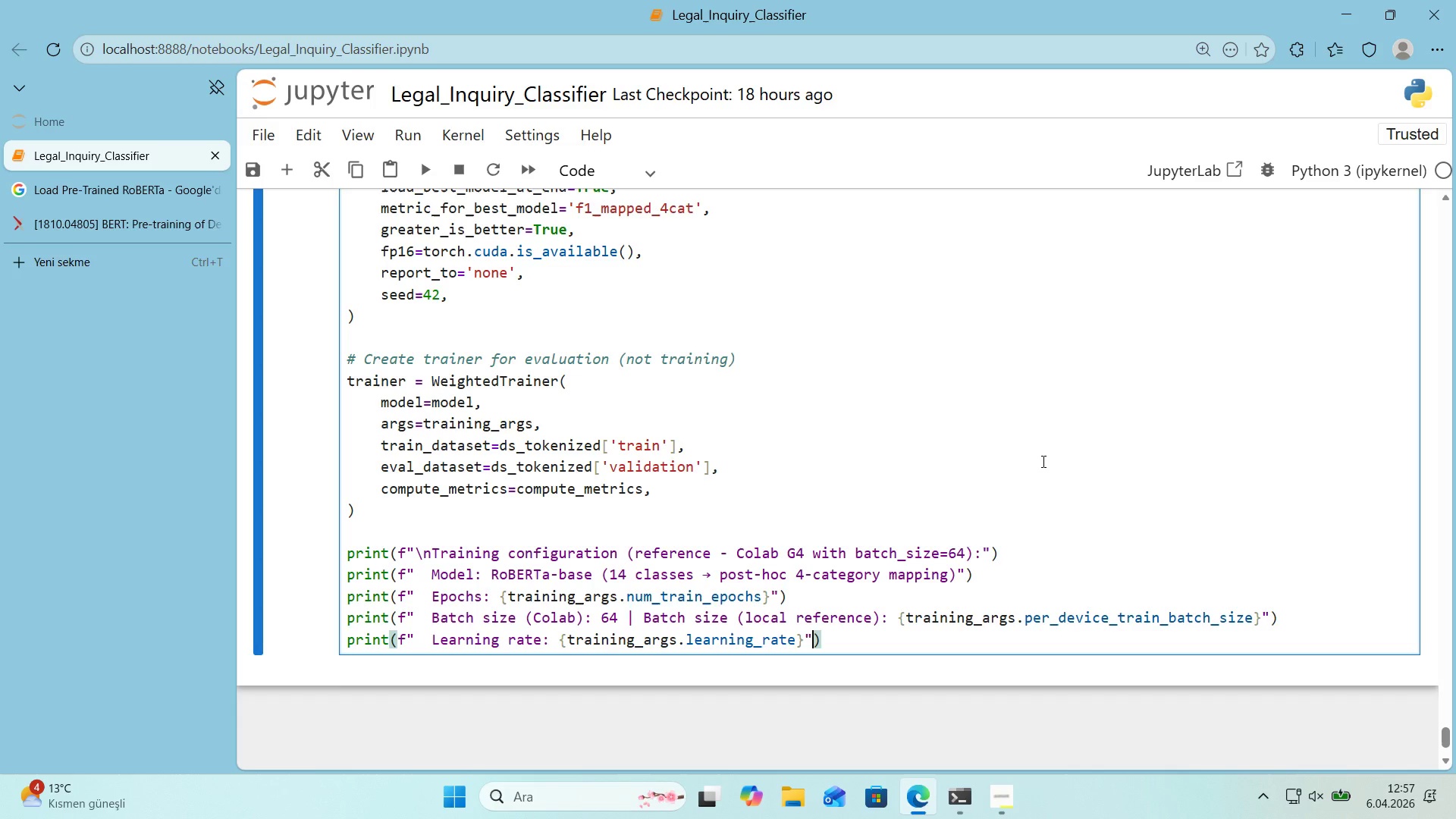 
key(ArrowRight)
 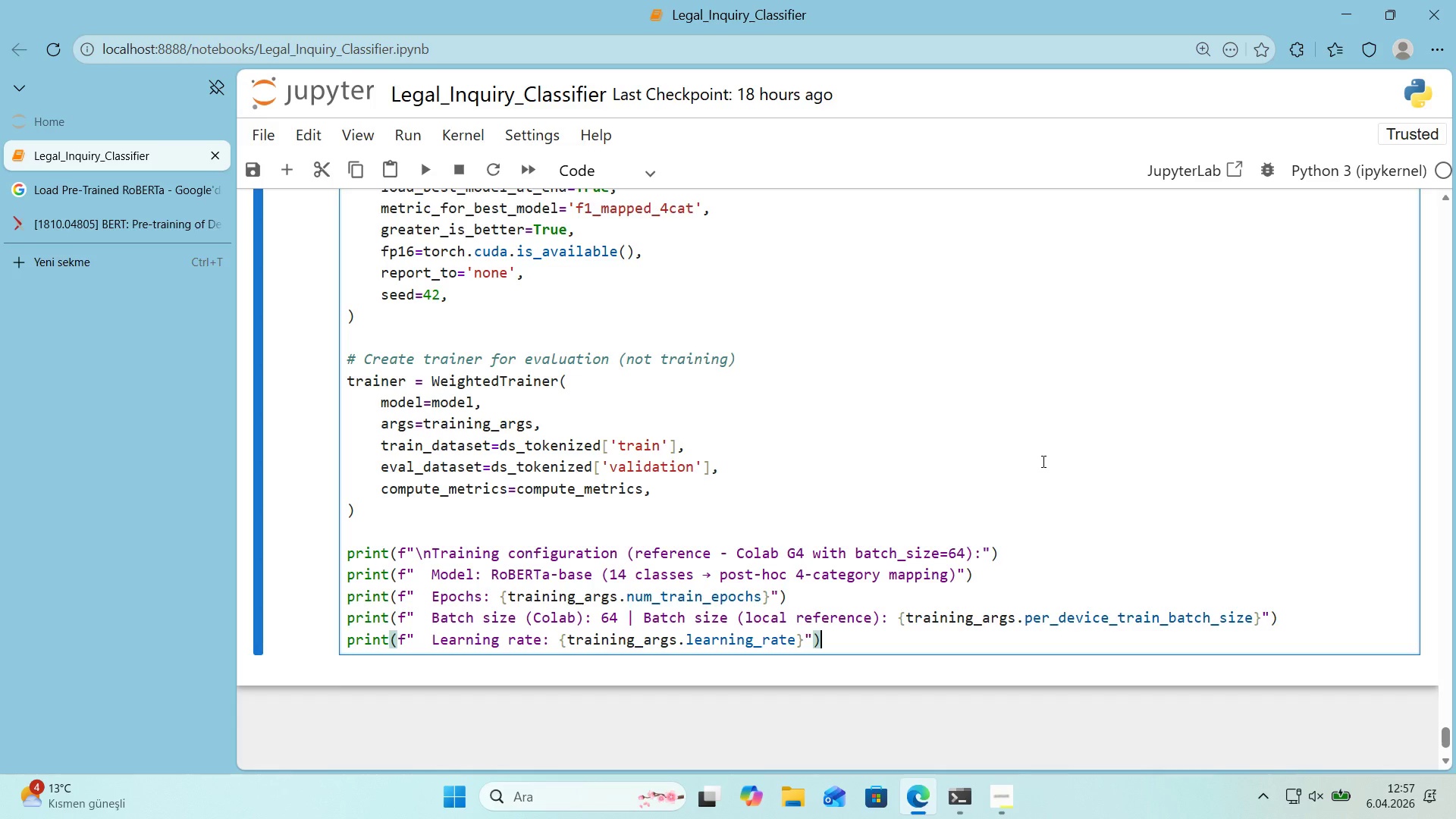 
key(Enter)
 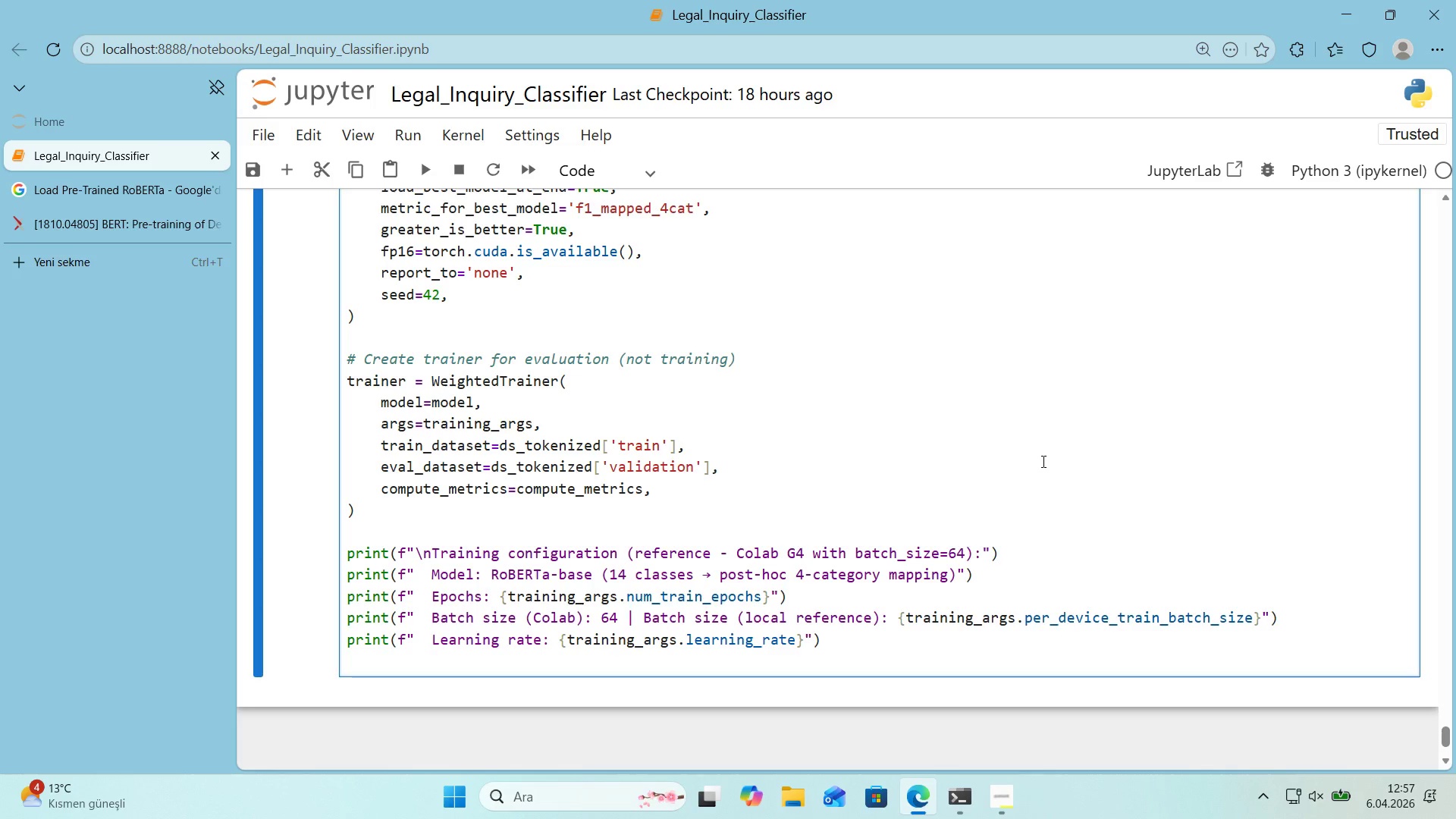 
type(pr'nt*()
 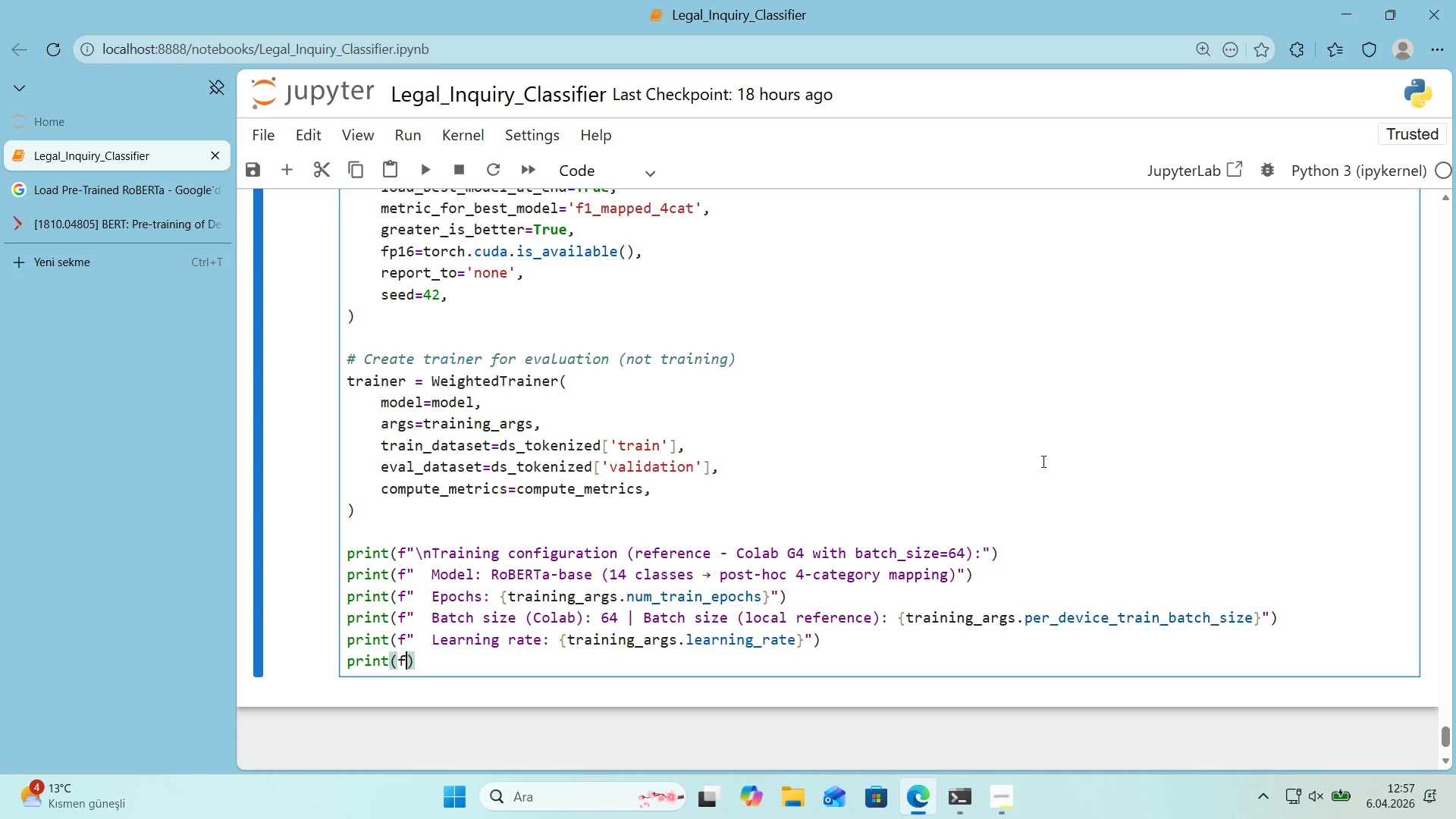 
 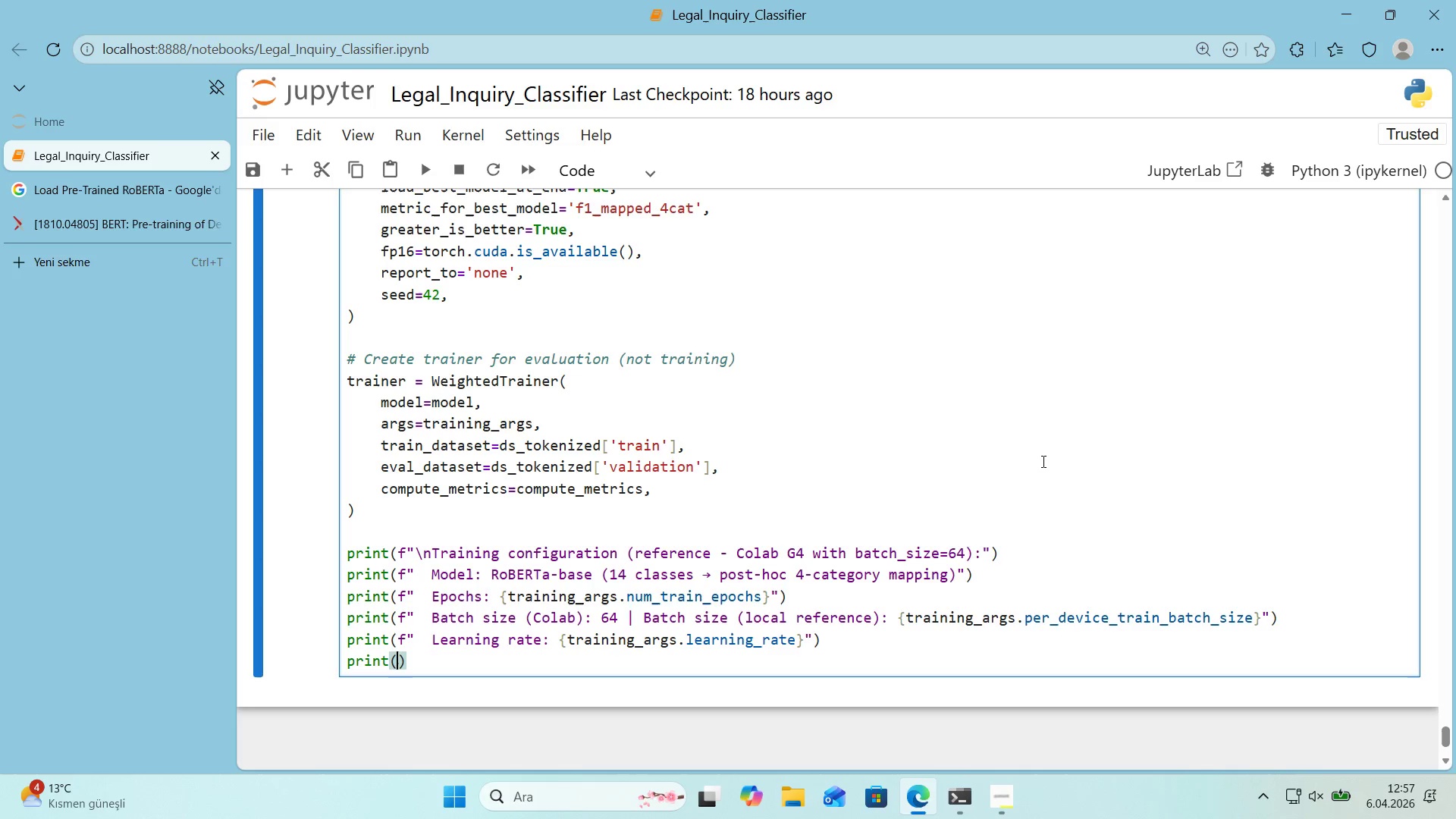 
key(ArrowLeft)
 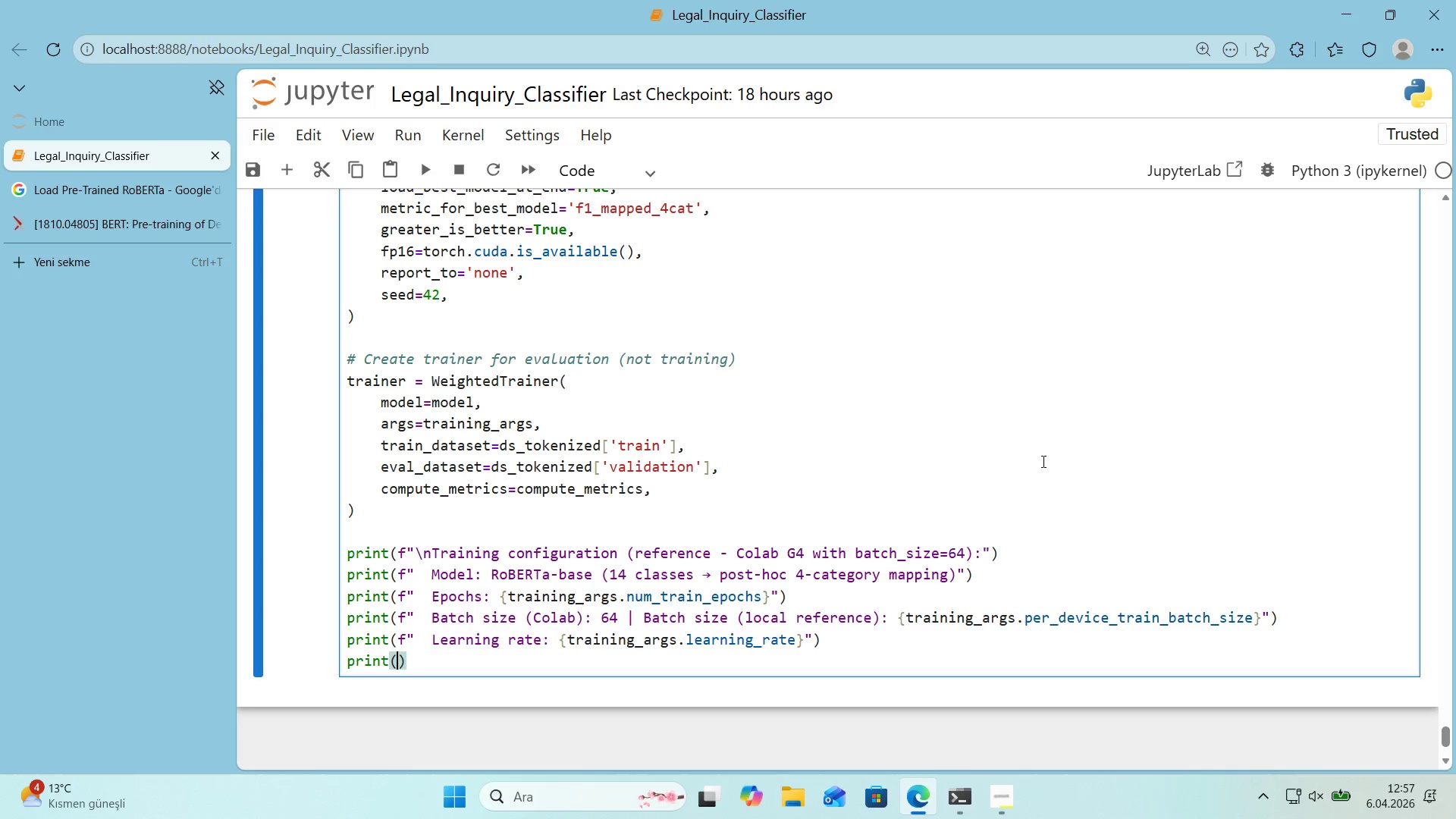 
key(F)
 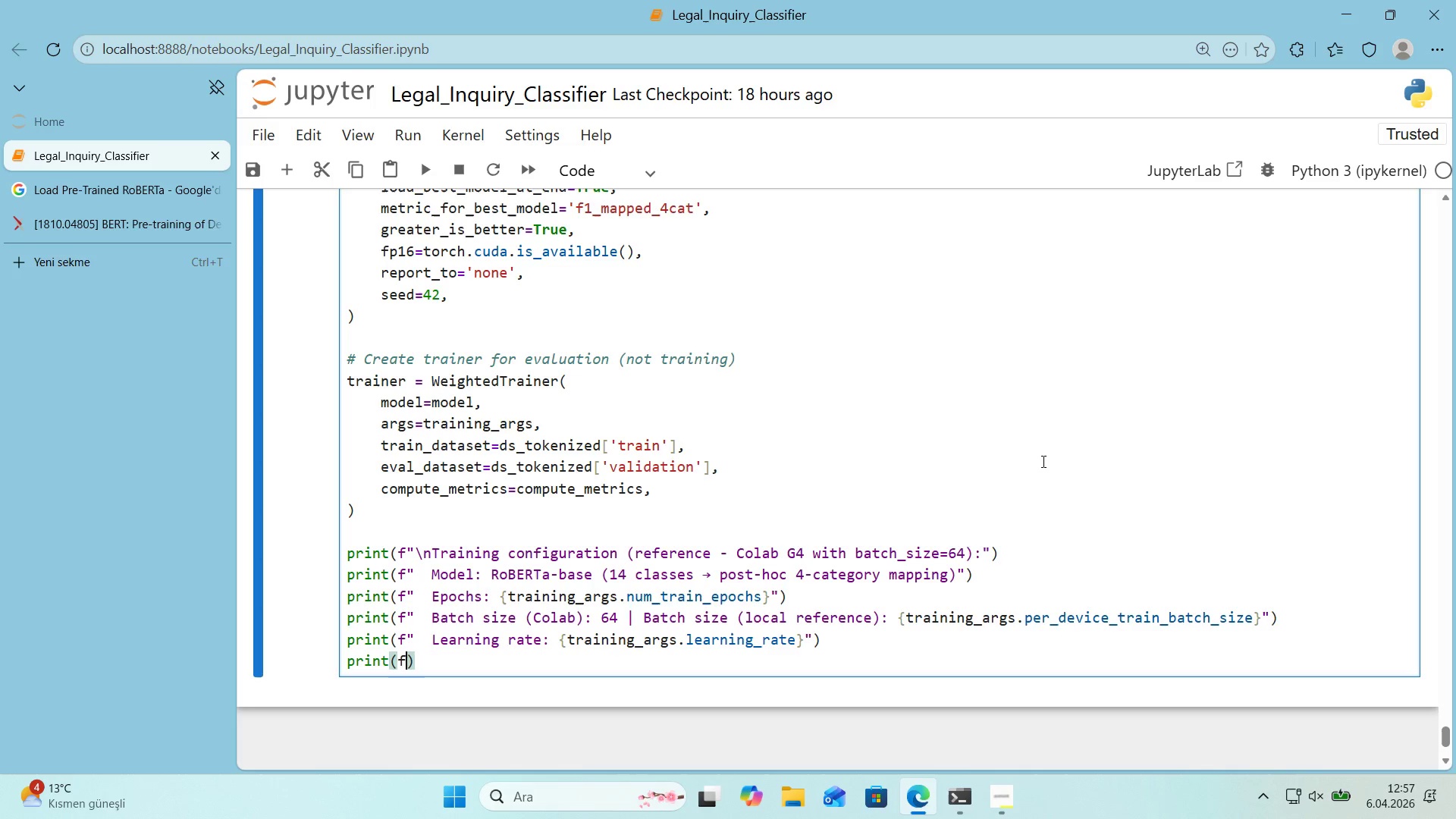 
key(Backquote)
 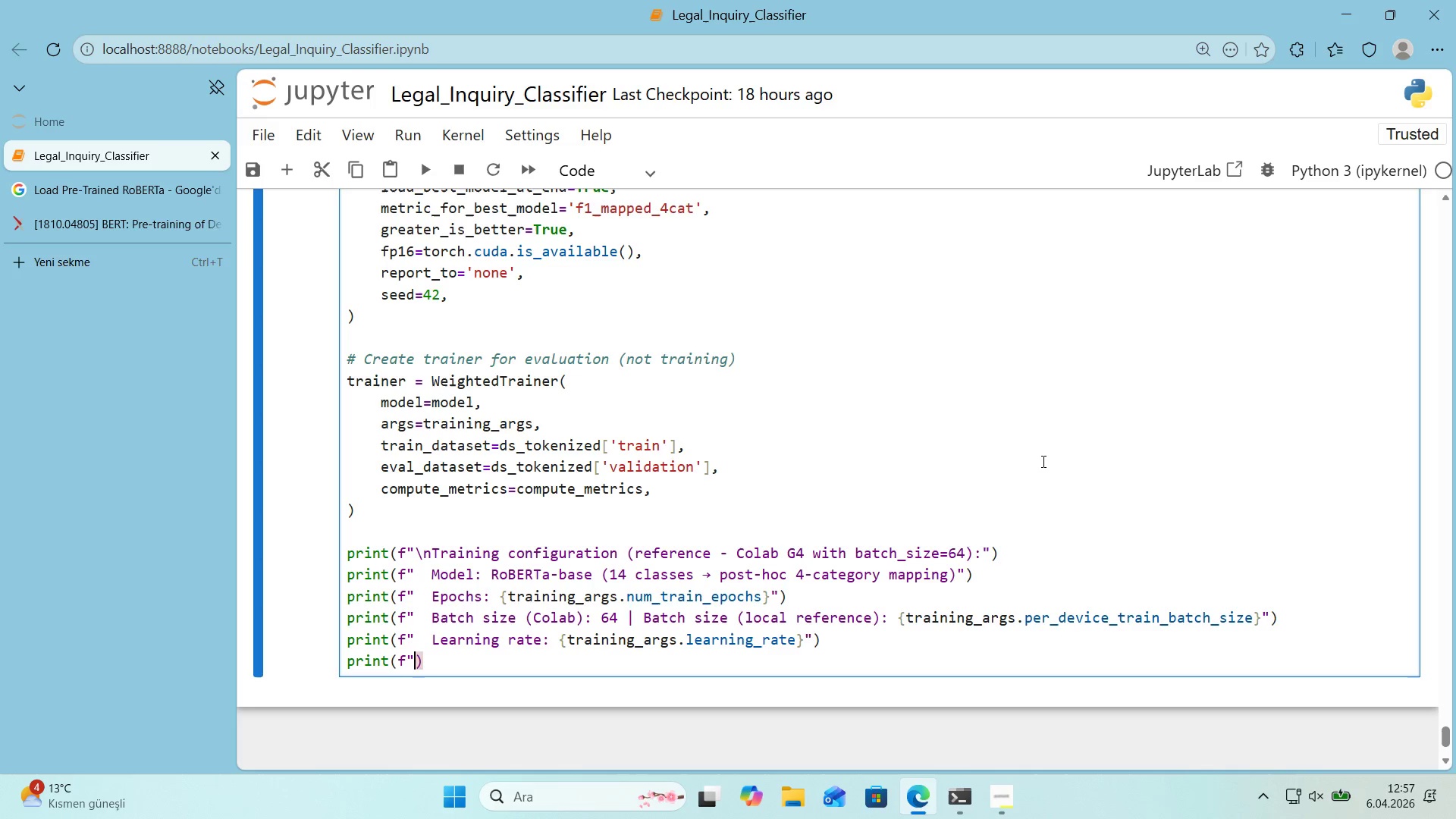 
key(Backquote)
 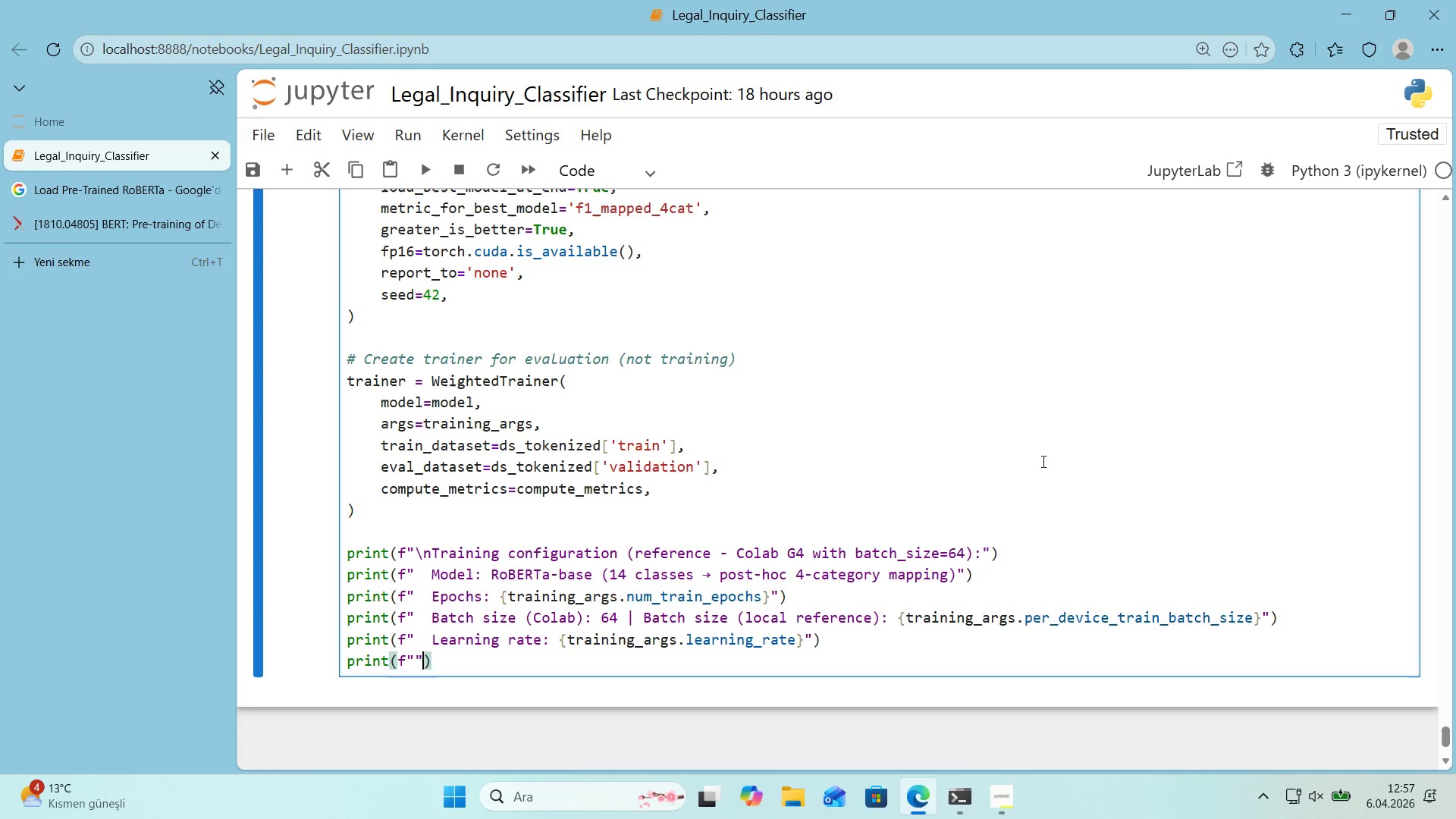 
key(ArrowLeft)
 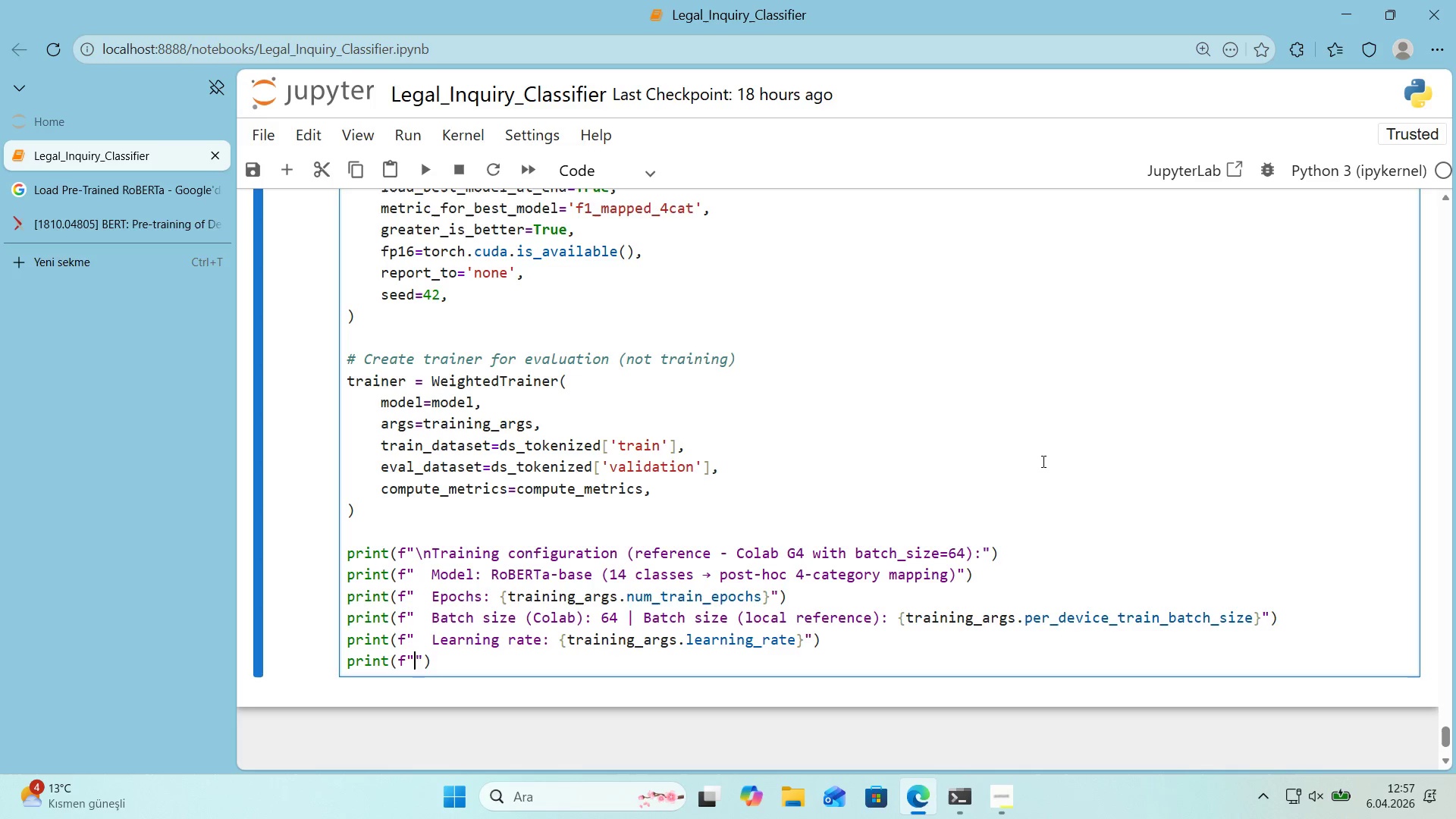 
type(  Best modelm)
key(Backspace)
type( metr'c> f1_mapped_4cat)
 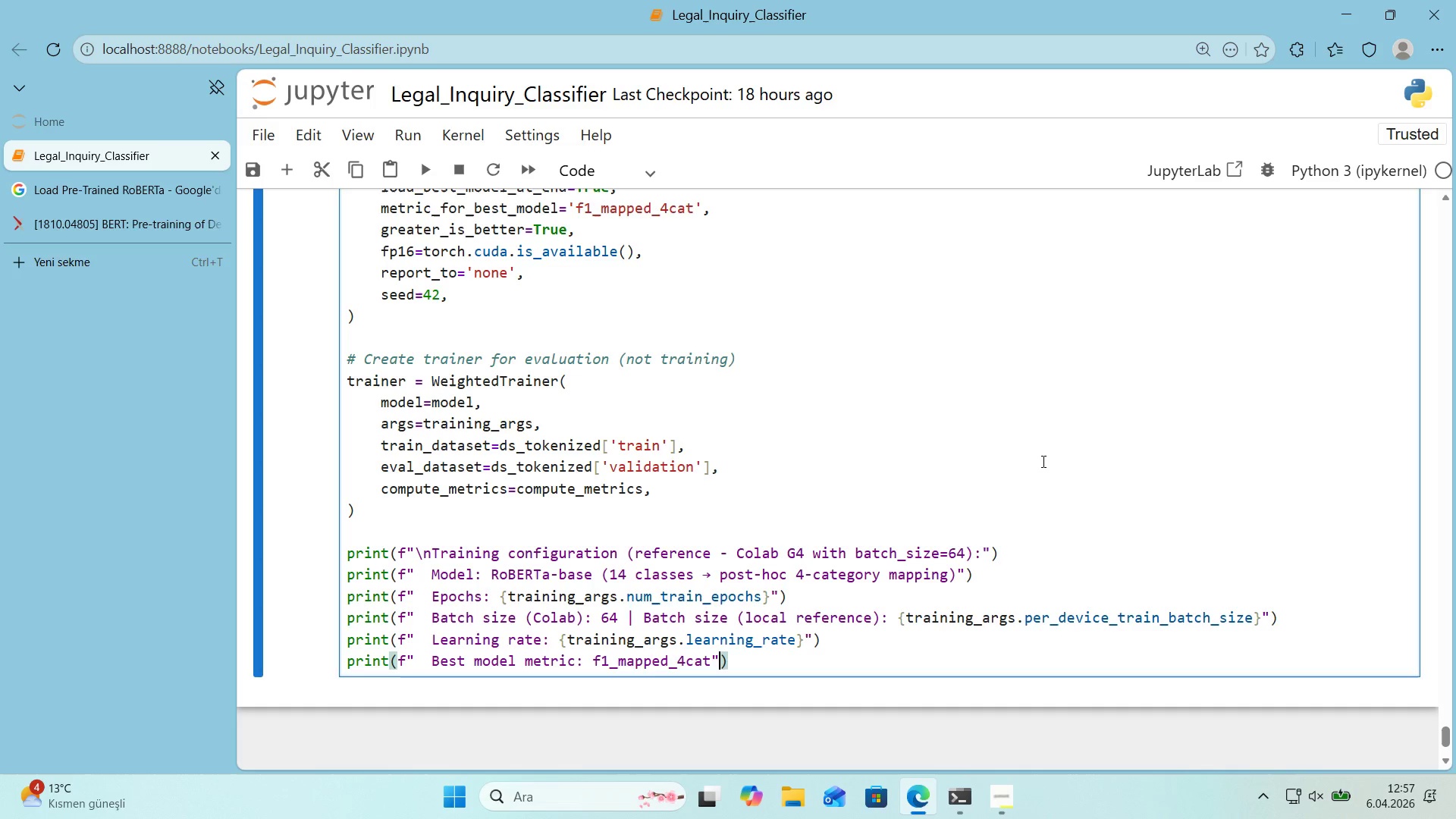 
 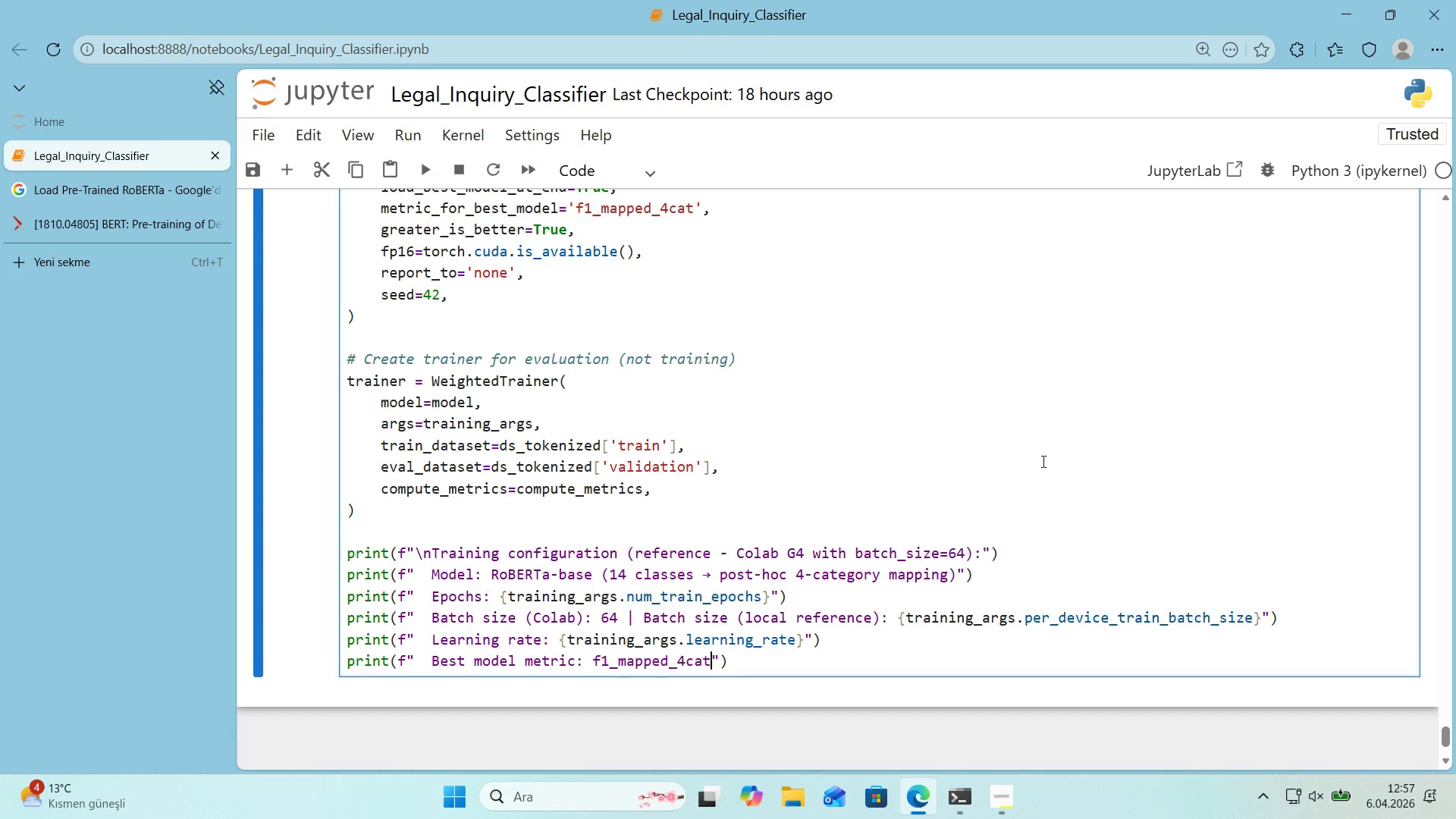 
key(ArrowRight)
 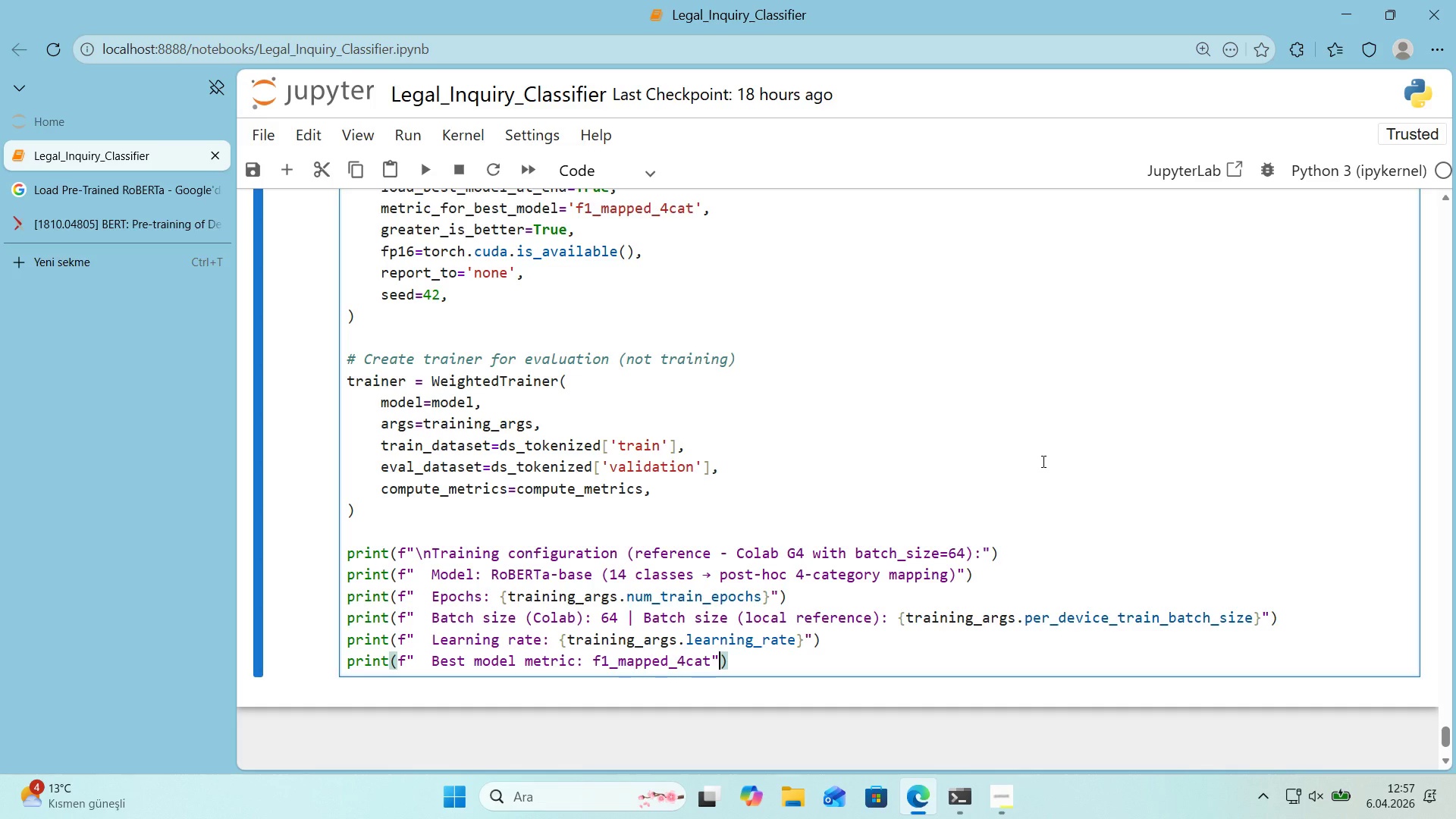 
key(ArrowRight)
 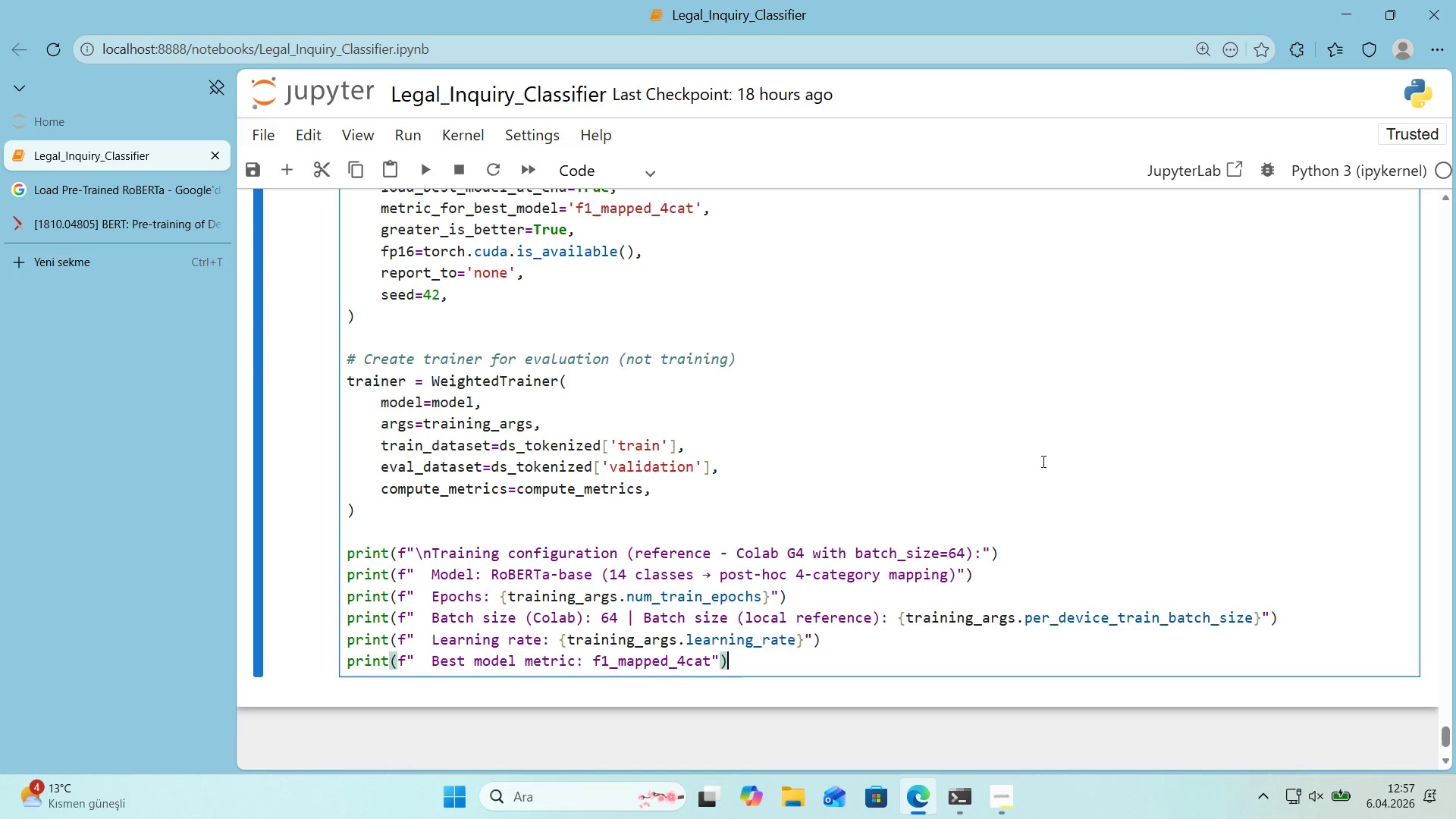 
key(Enter)
 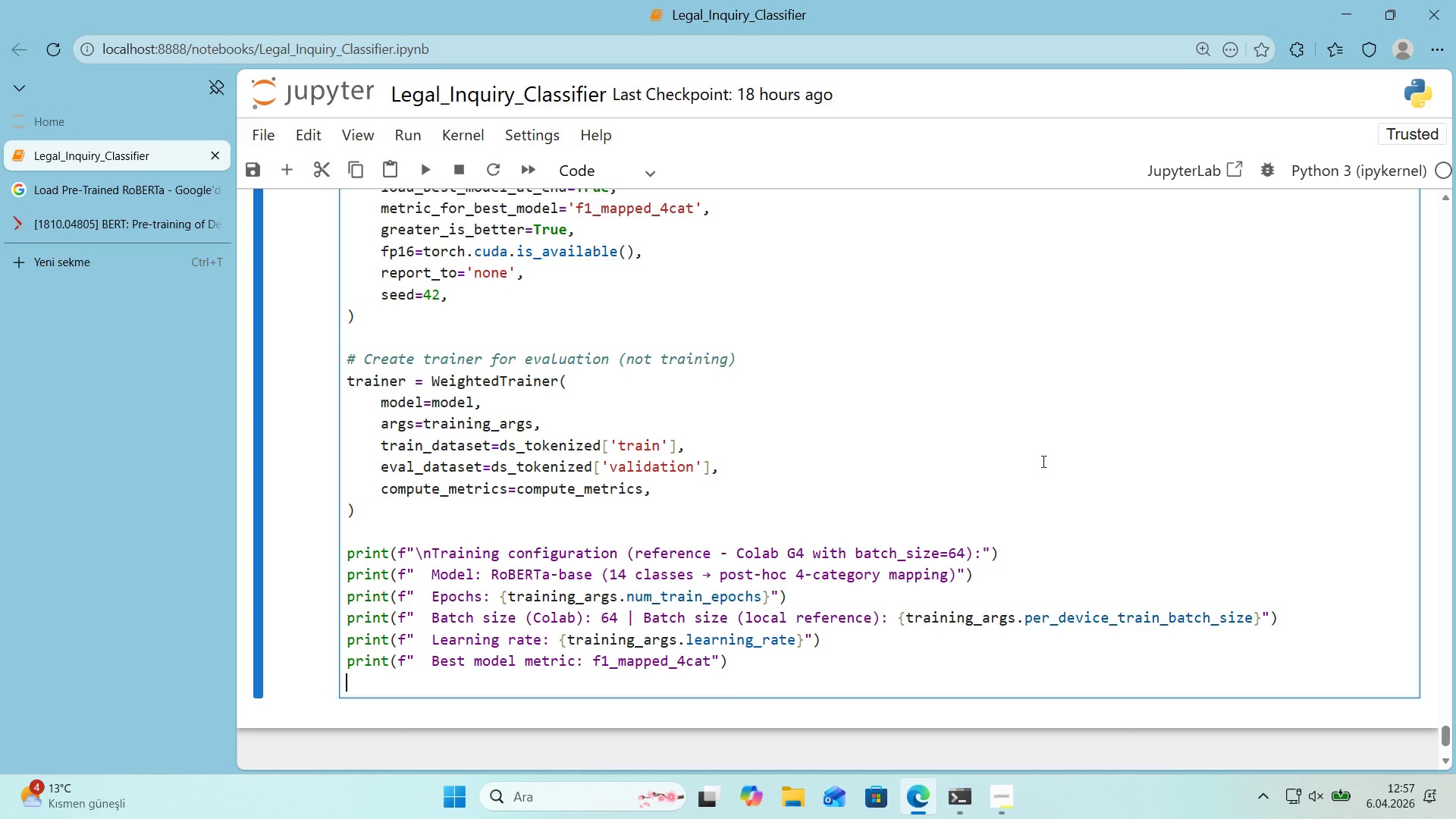 
type(pr'nt*()
 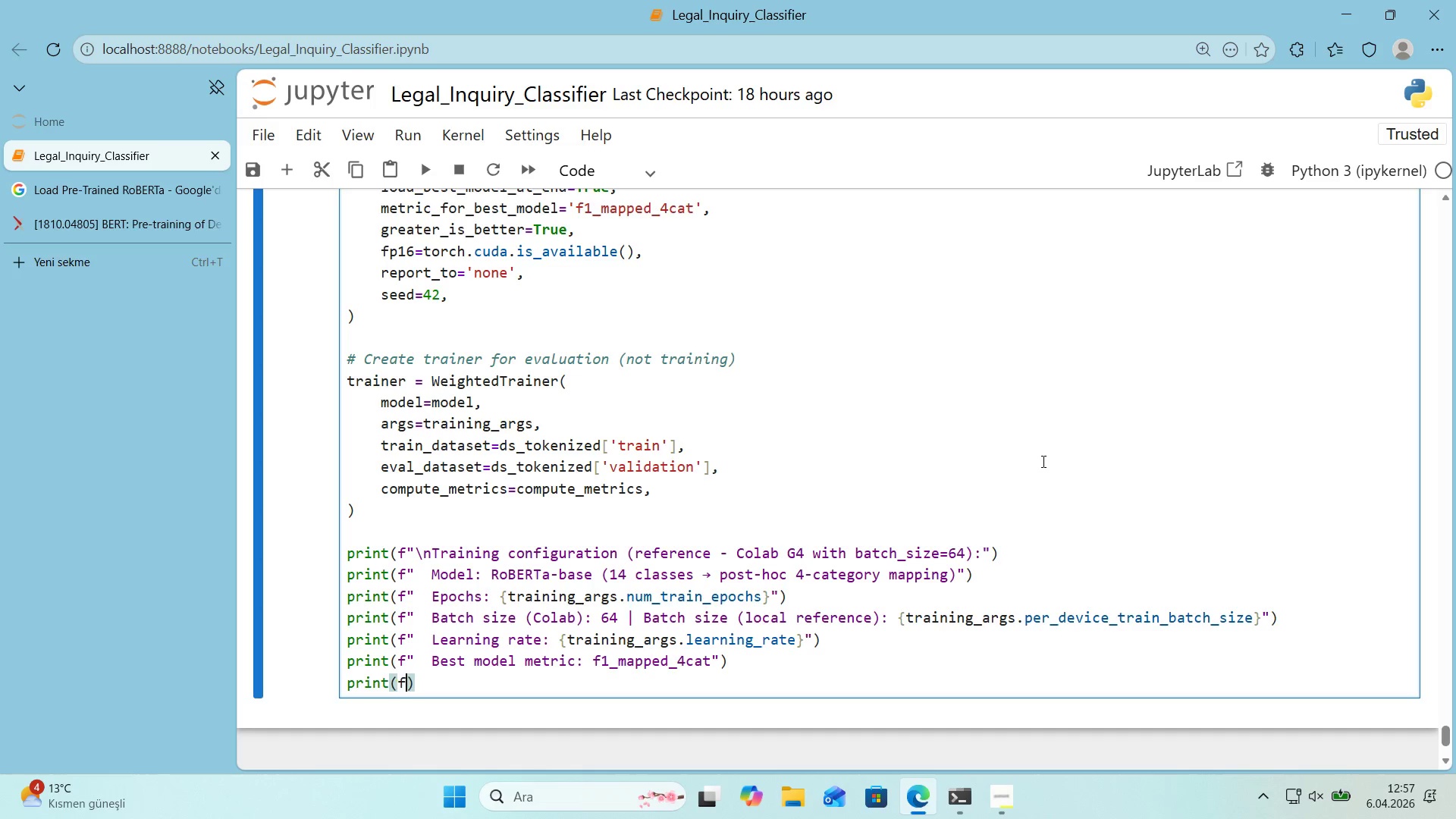 
 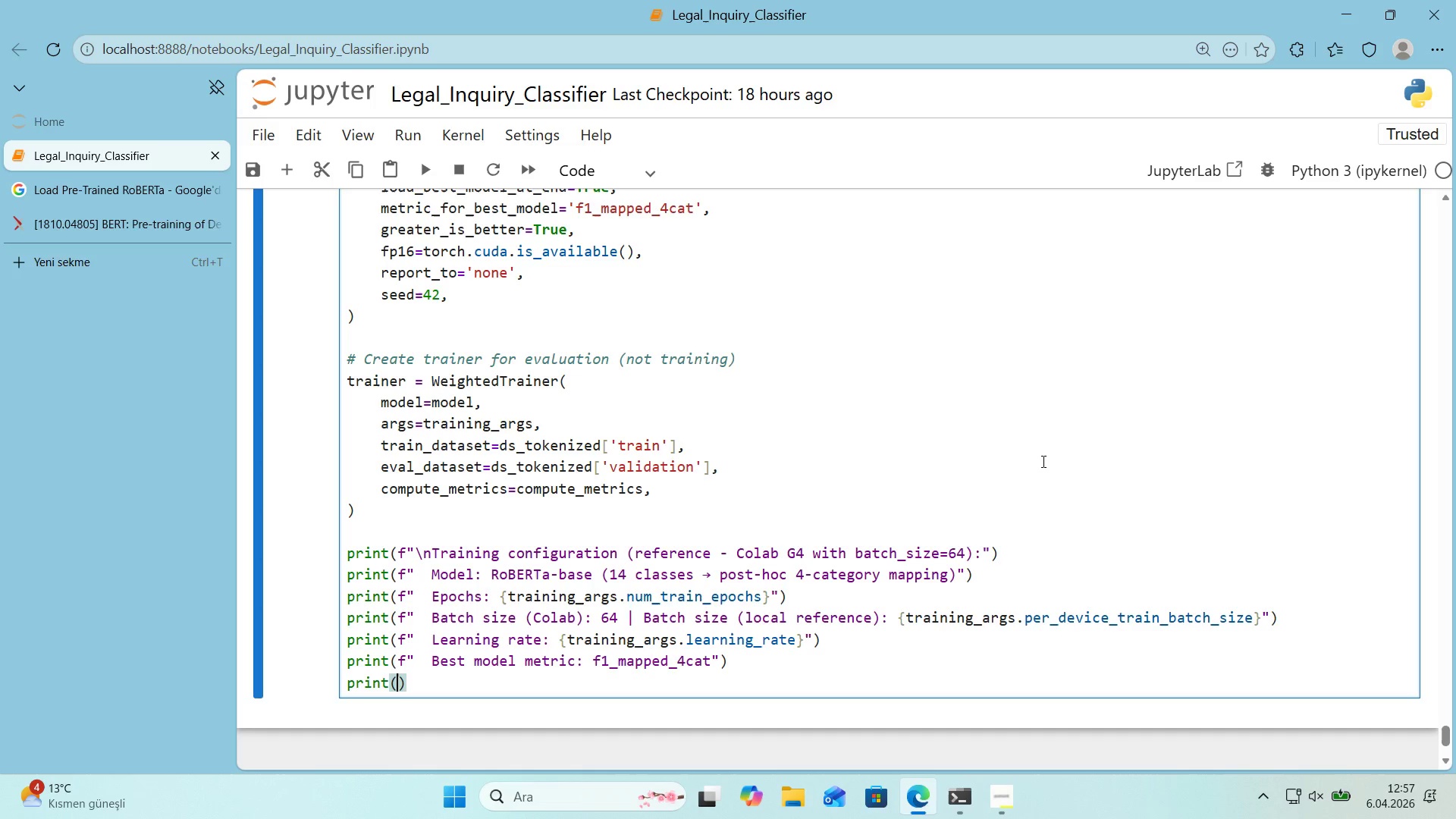 
key(ArrowLeft)
 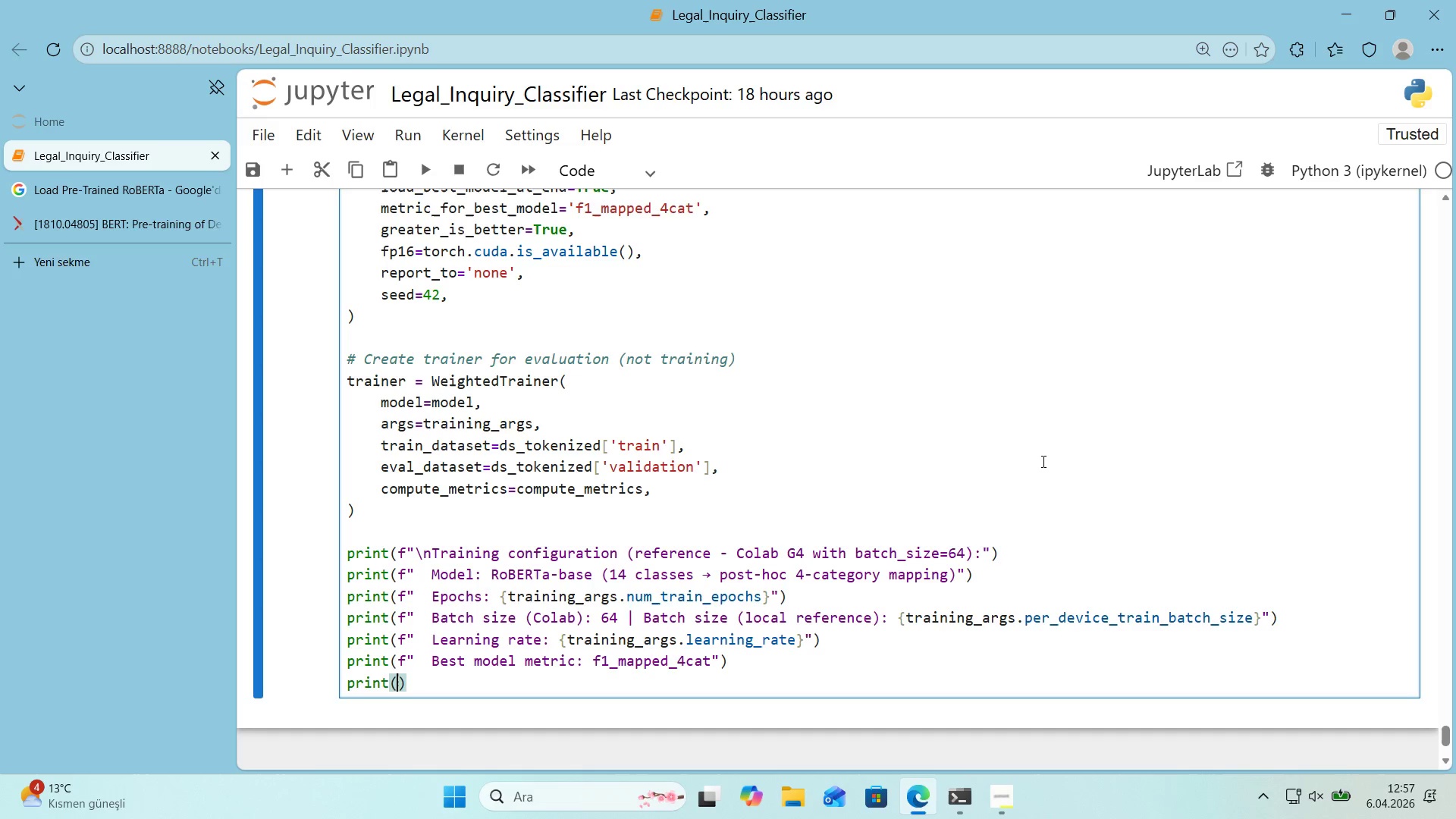 
key(F)
 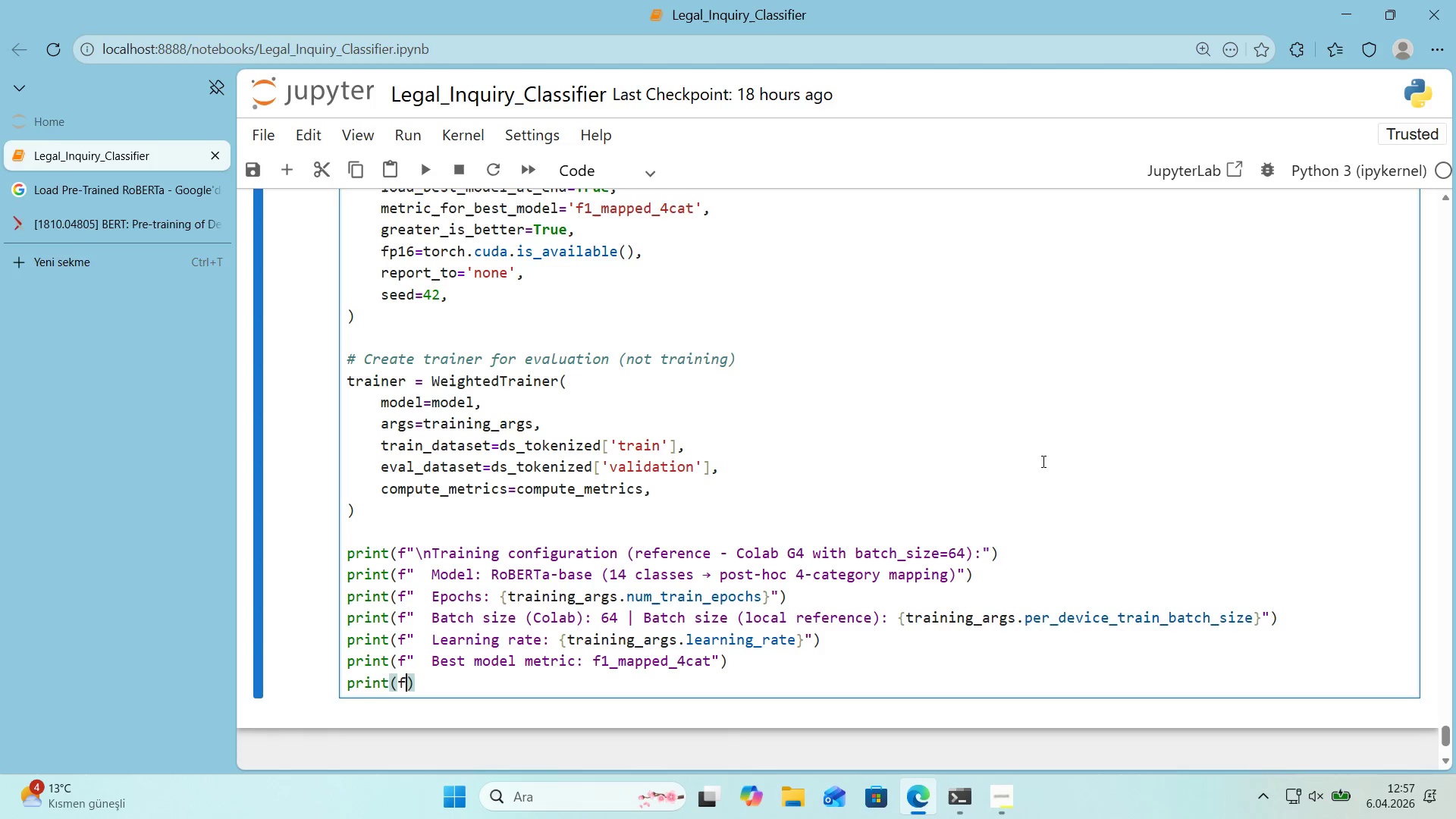 
key(Backquote)
 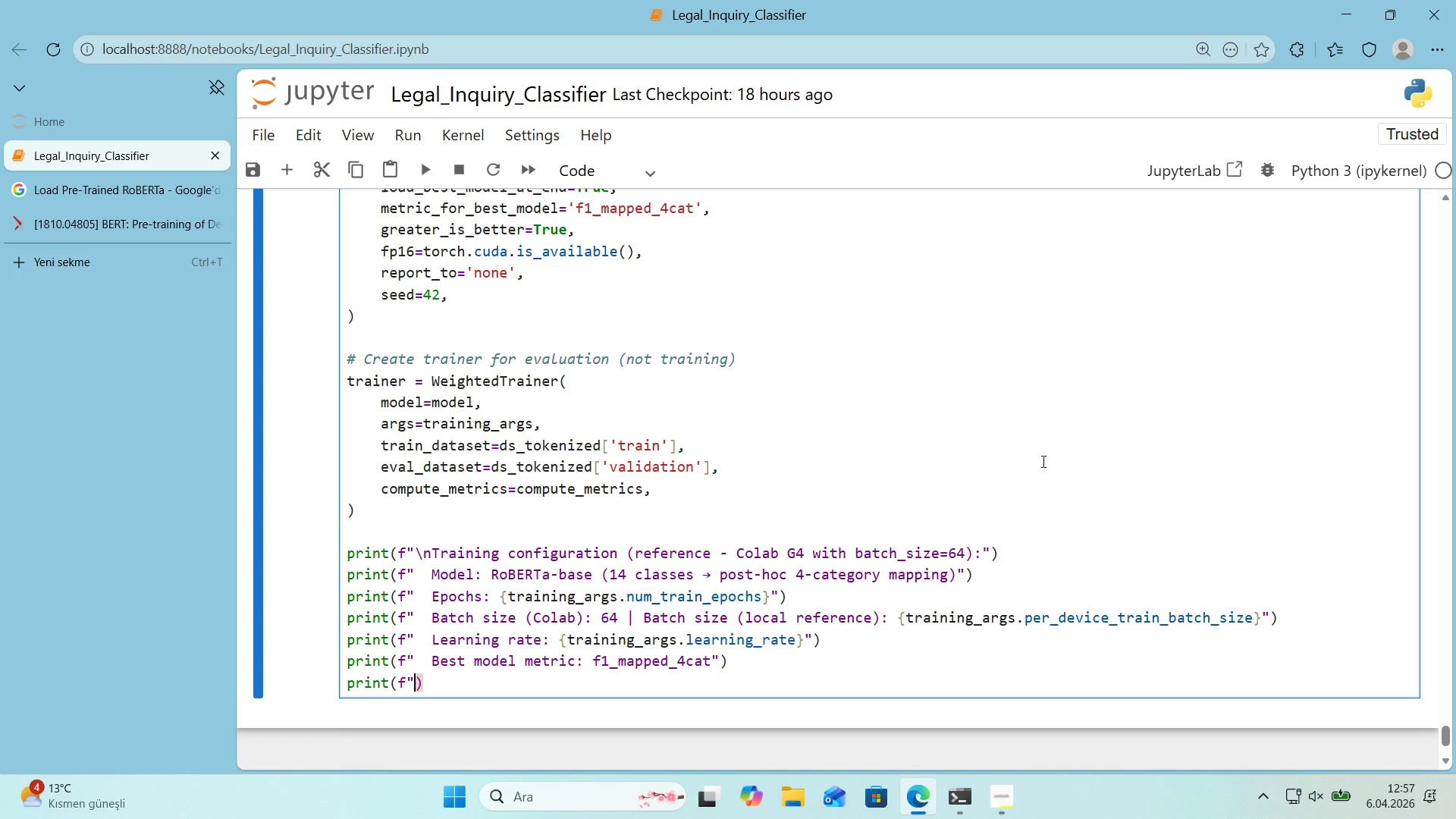 
key(Backquote)
 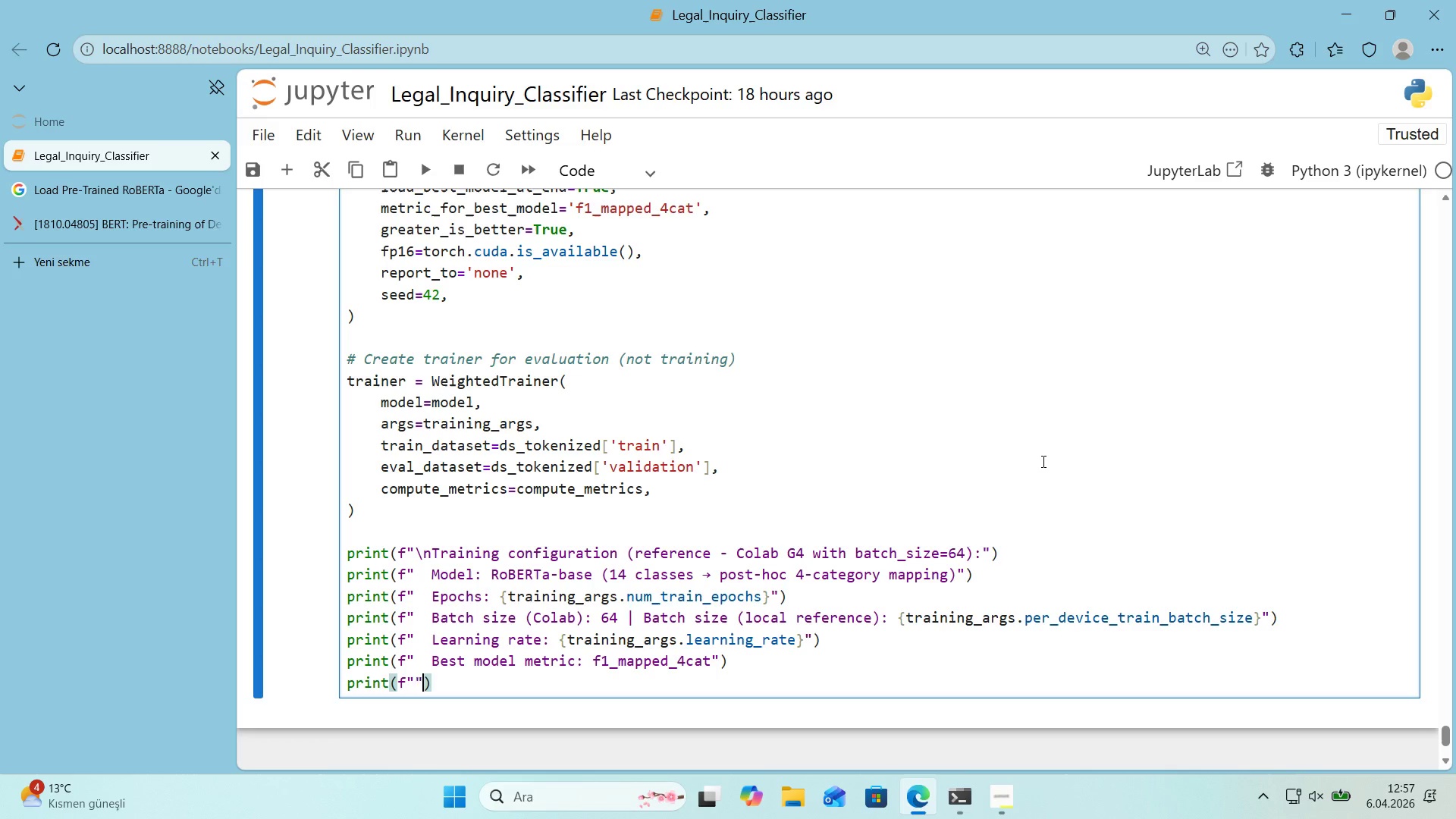 
key(ArrowLeft)
 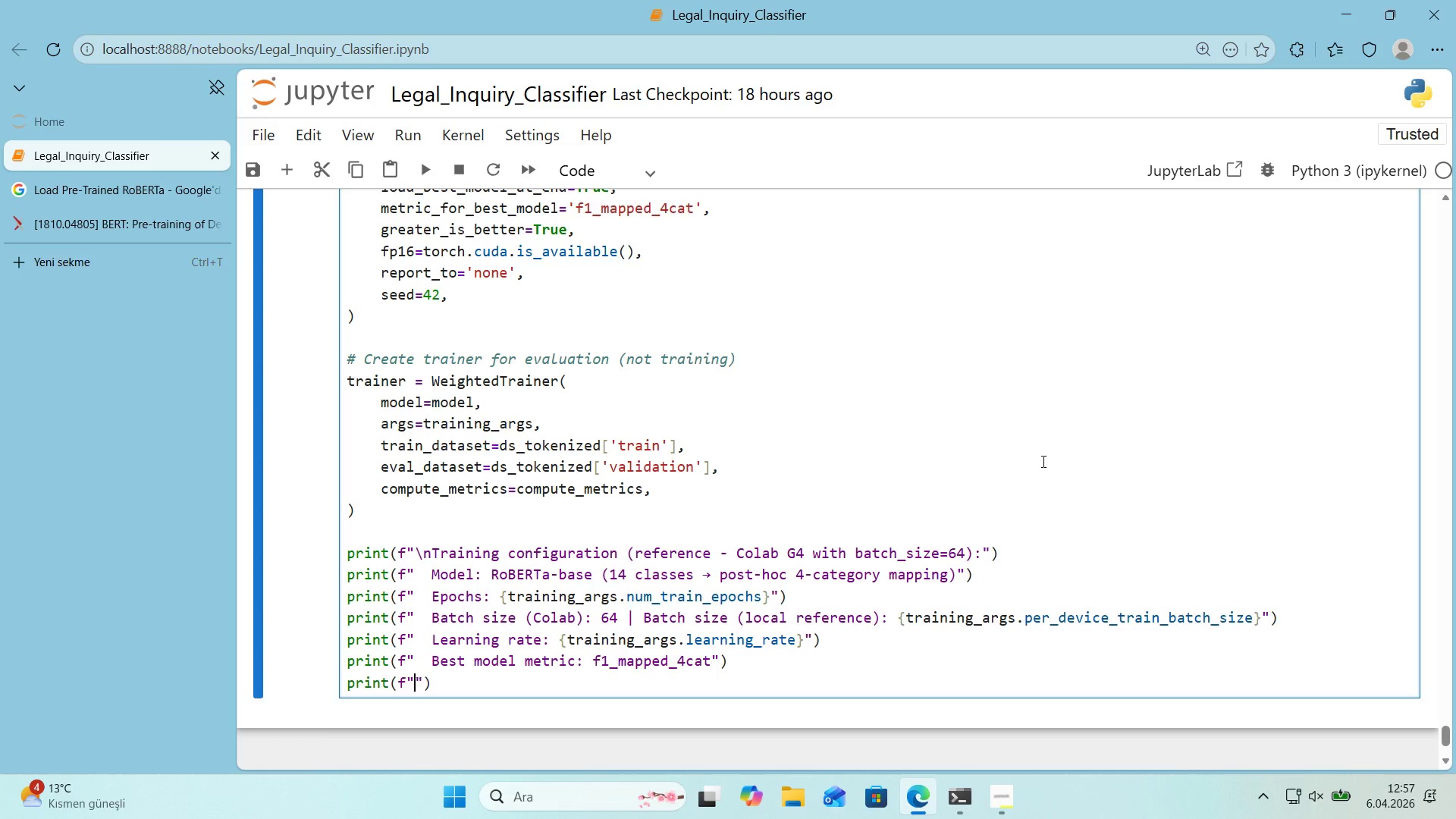 
type(  De')
key(Backspace)
type(b'c)
key(Backspace)
key(Backspace)
key(Backspace)
type(v'ce> )
 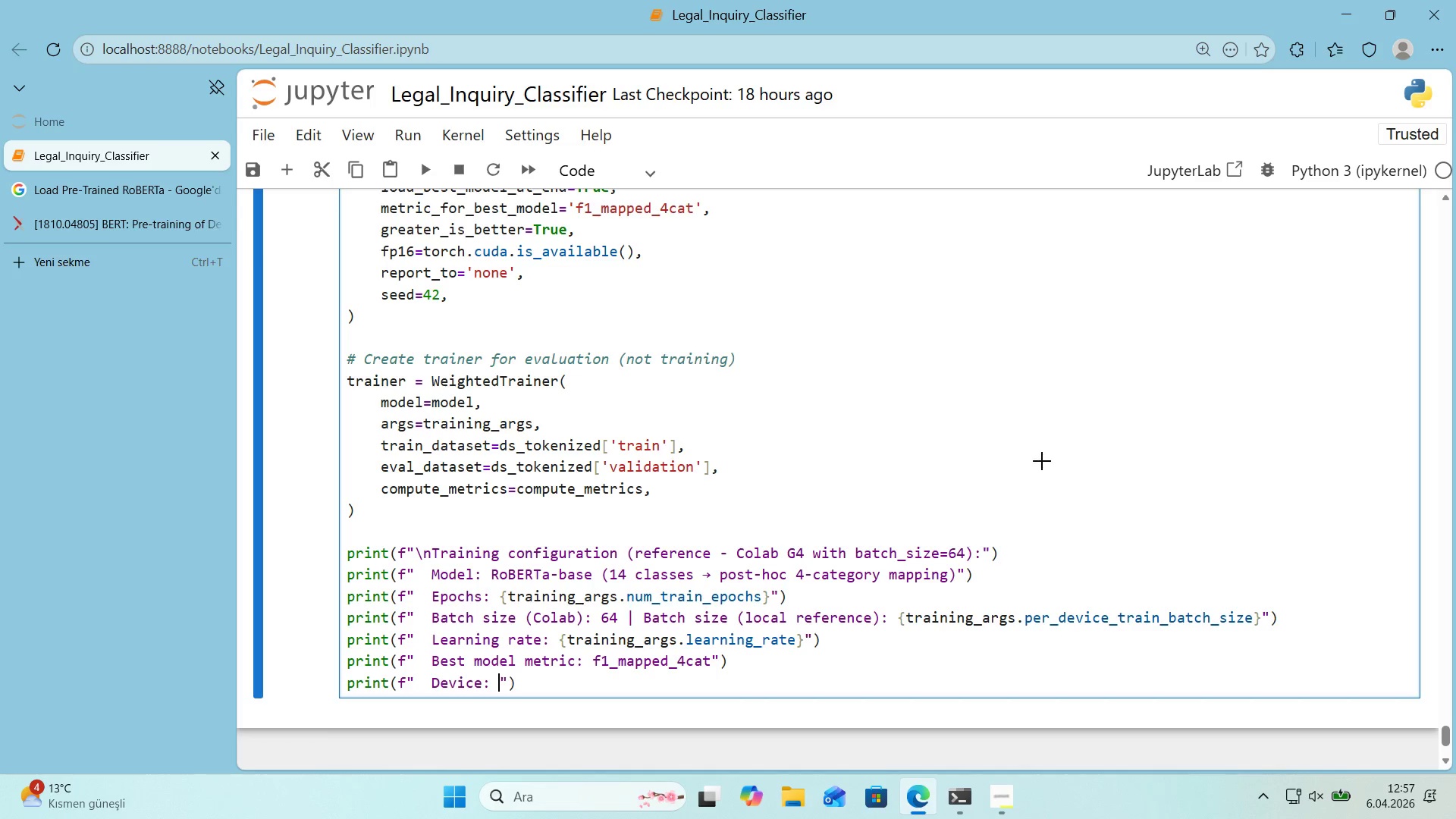 
key(Alt+Control+7)
 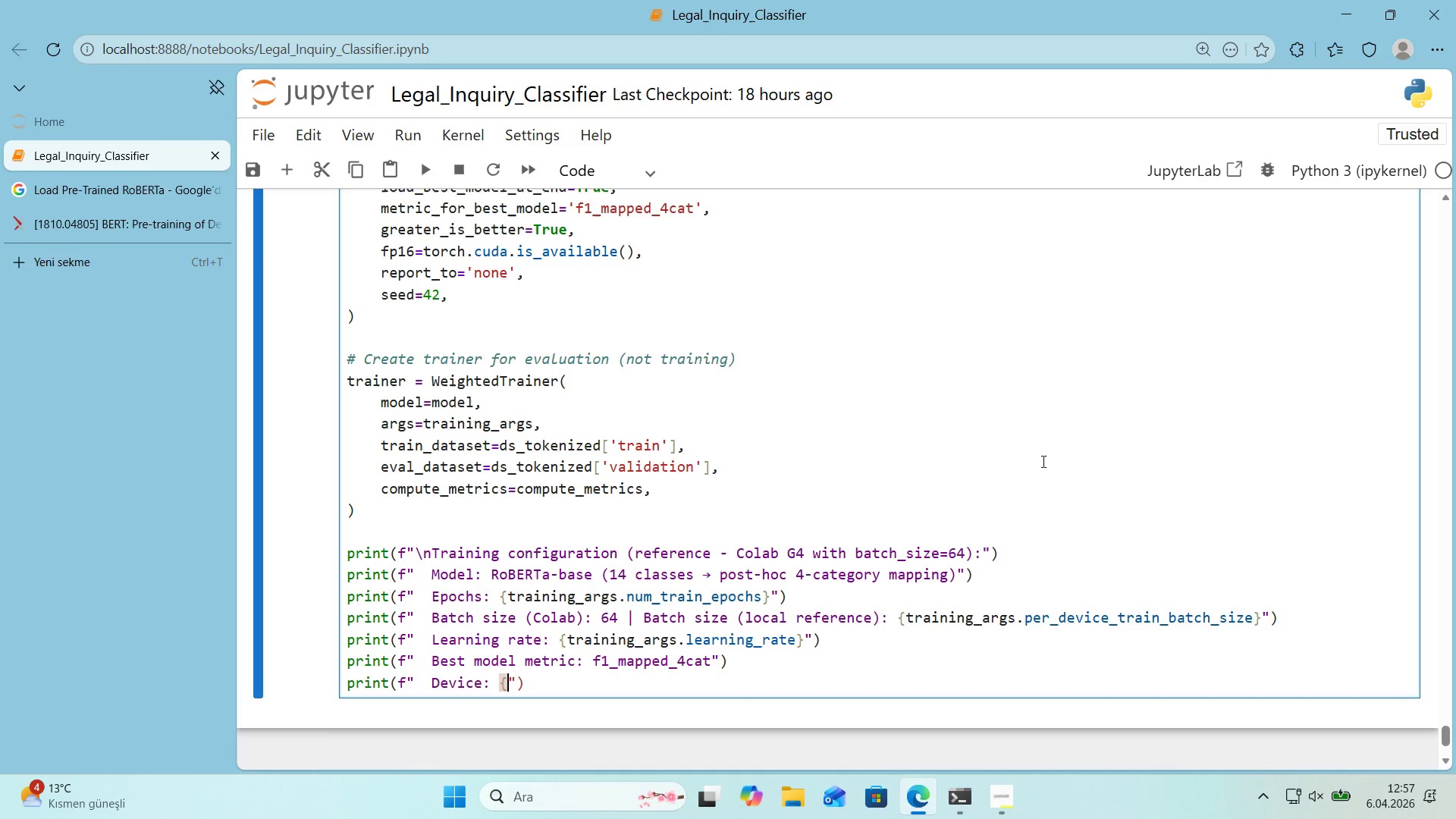 
key(Alt+Control+0)
 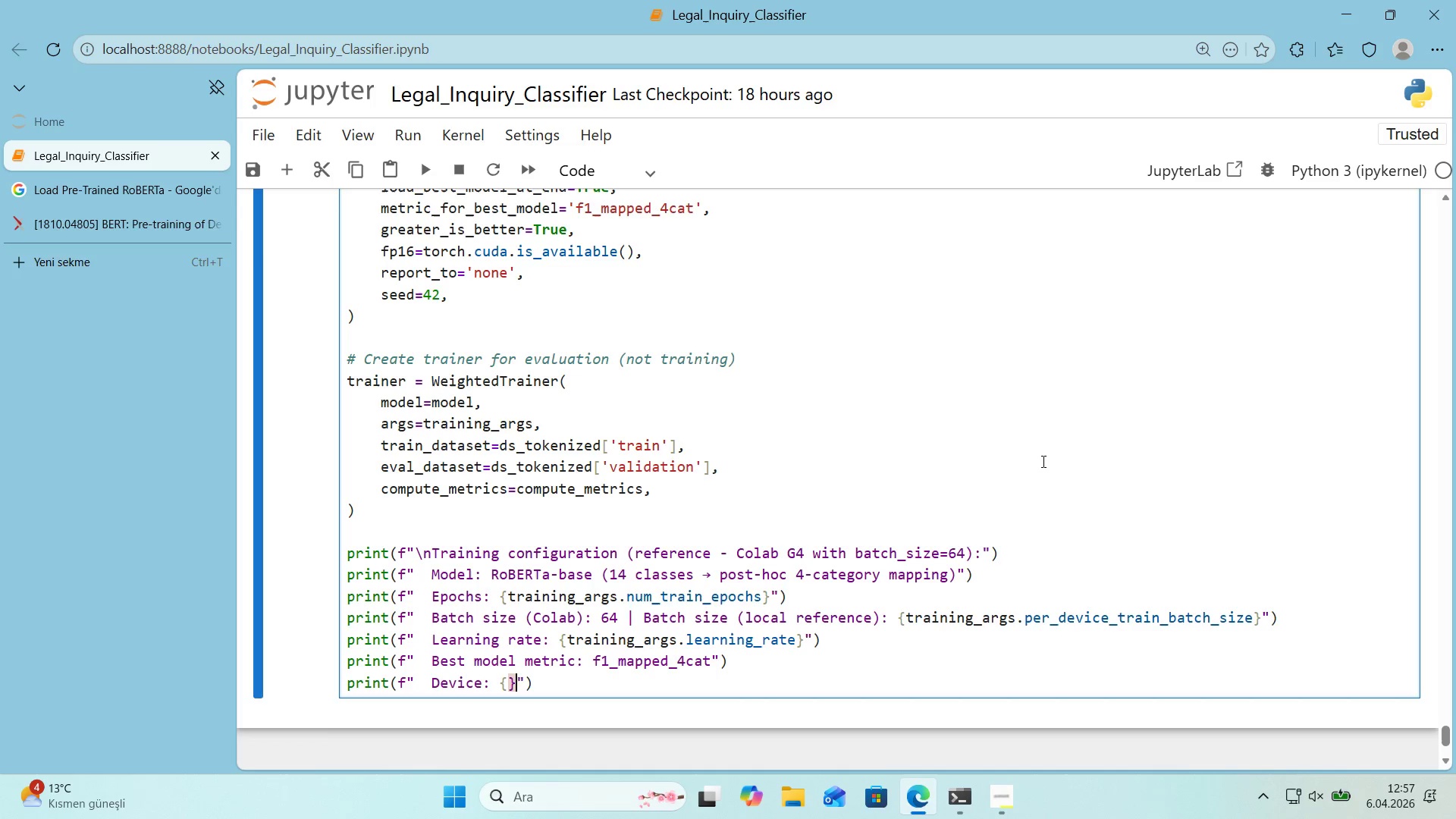 
key(ArrowLeft)
 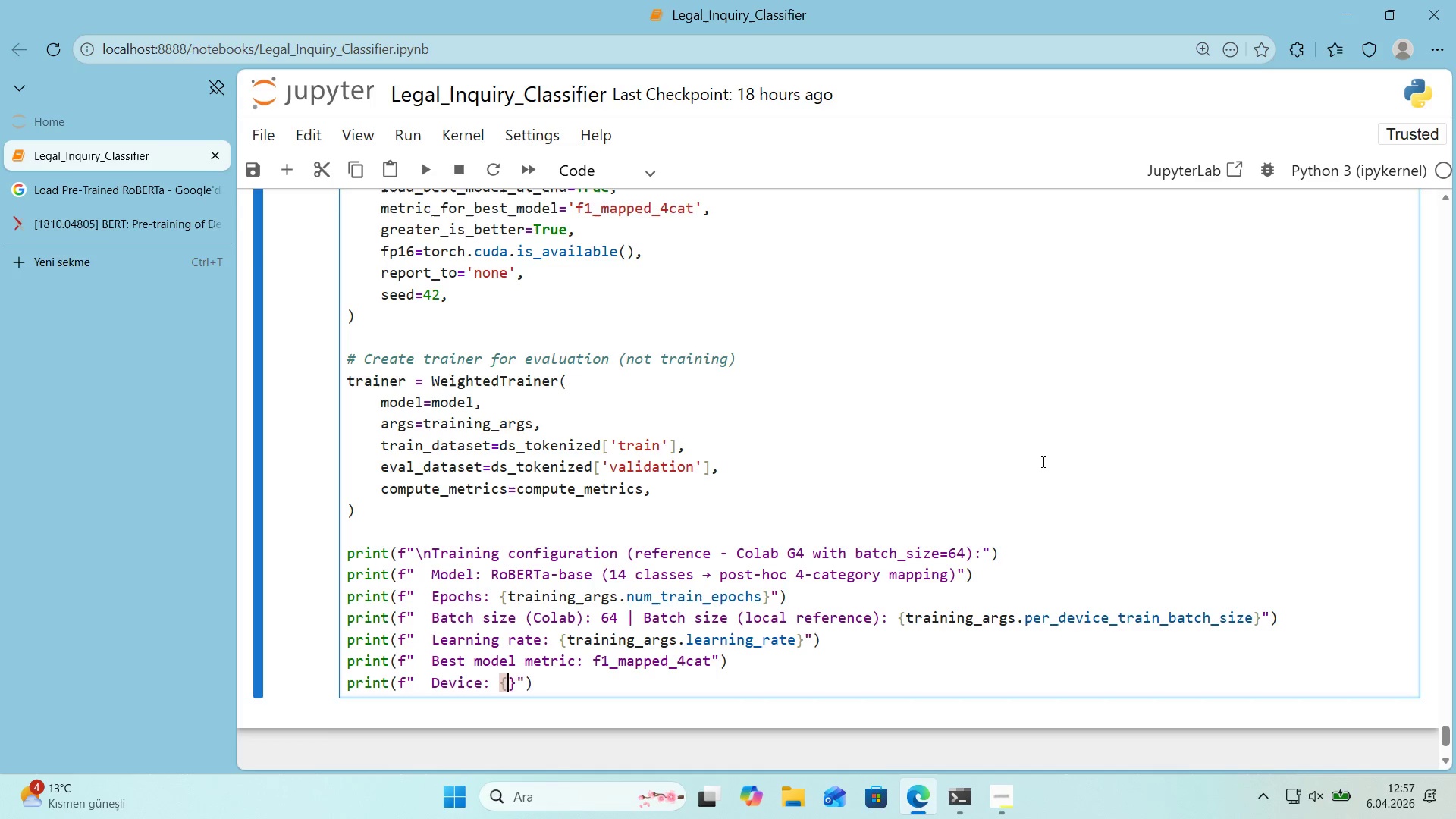 
type(dev'ce)
 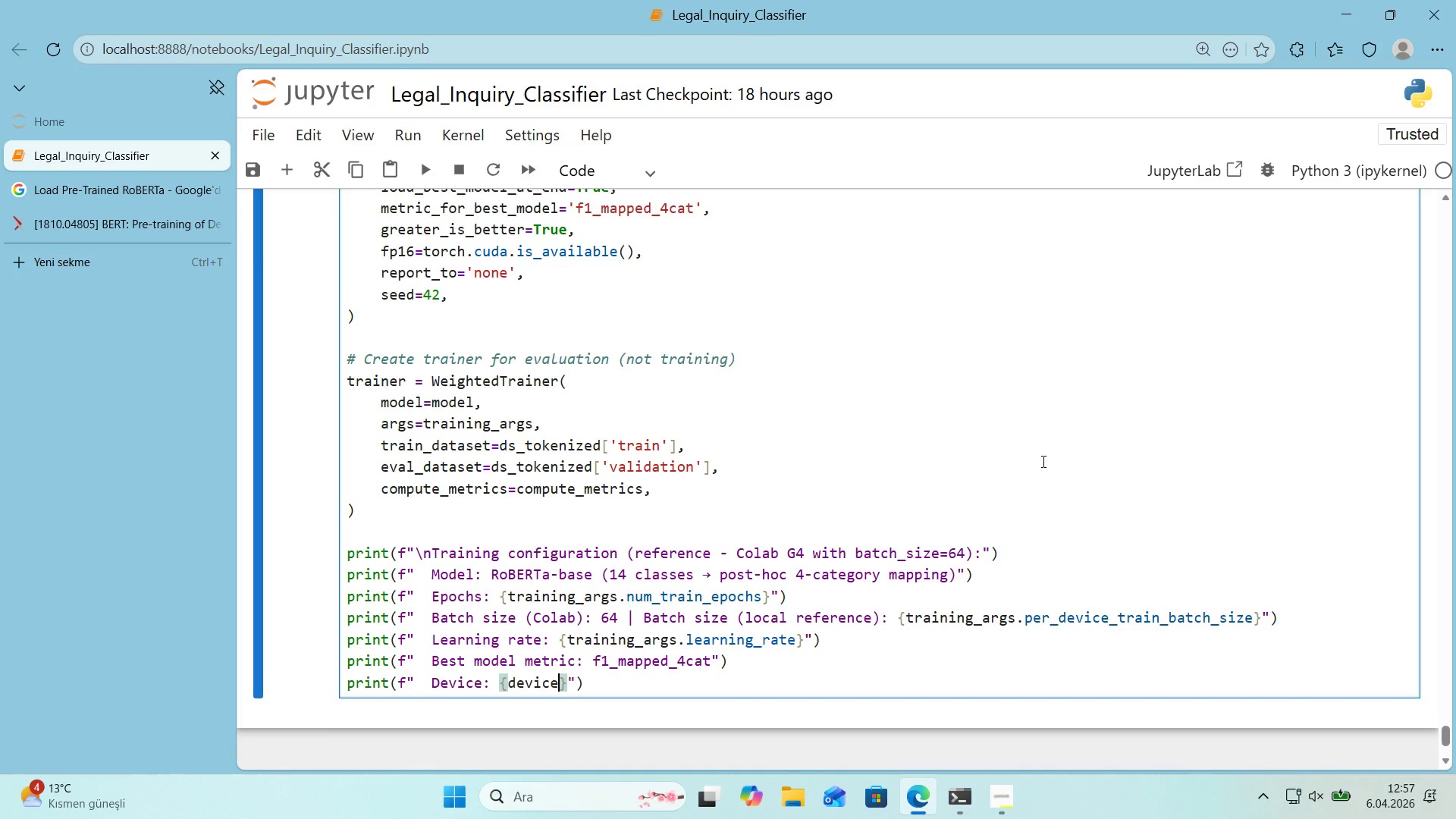 
key(ArrowRight)
 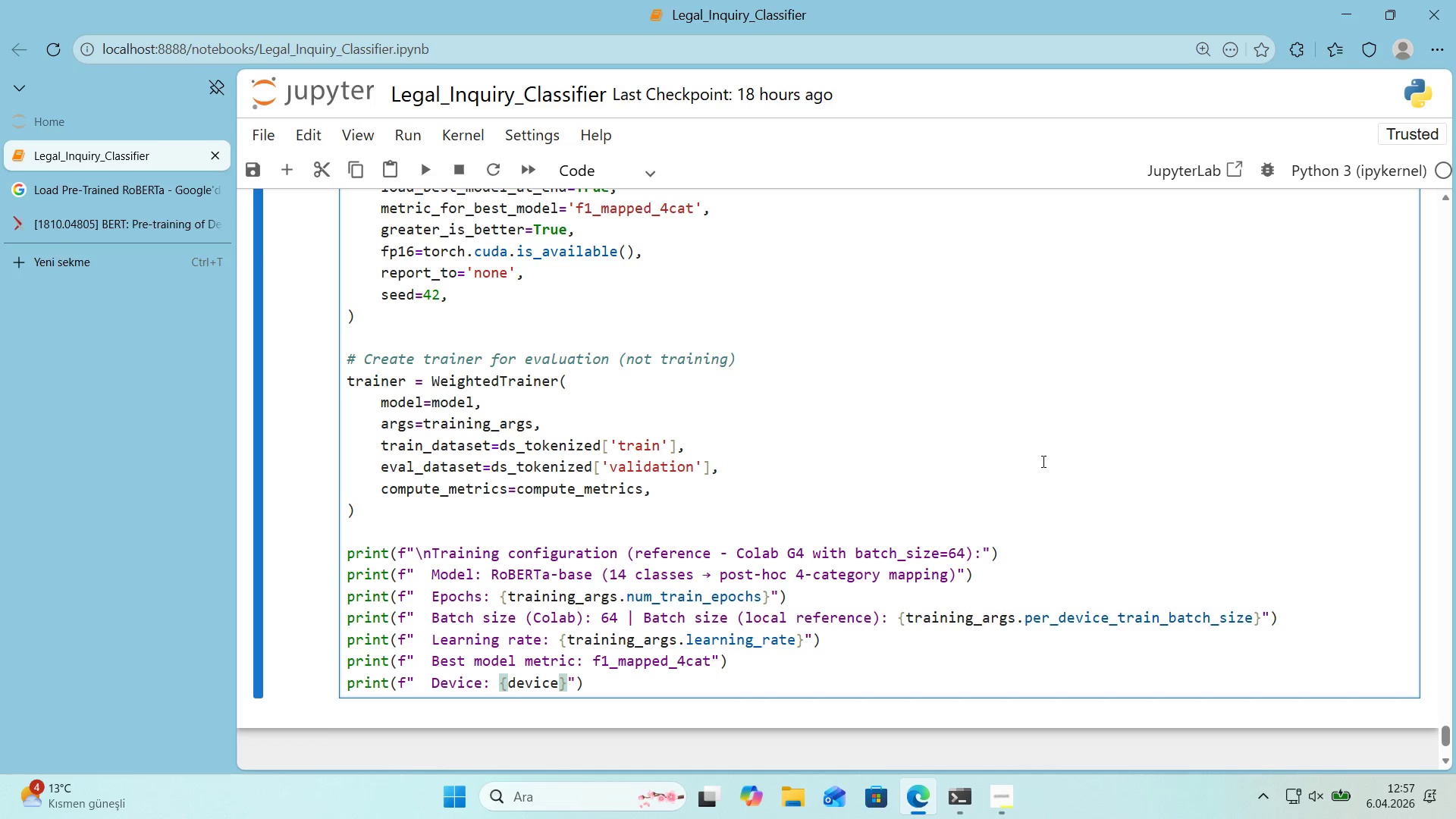 
key(ArrowRight)
 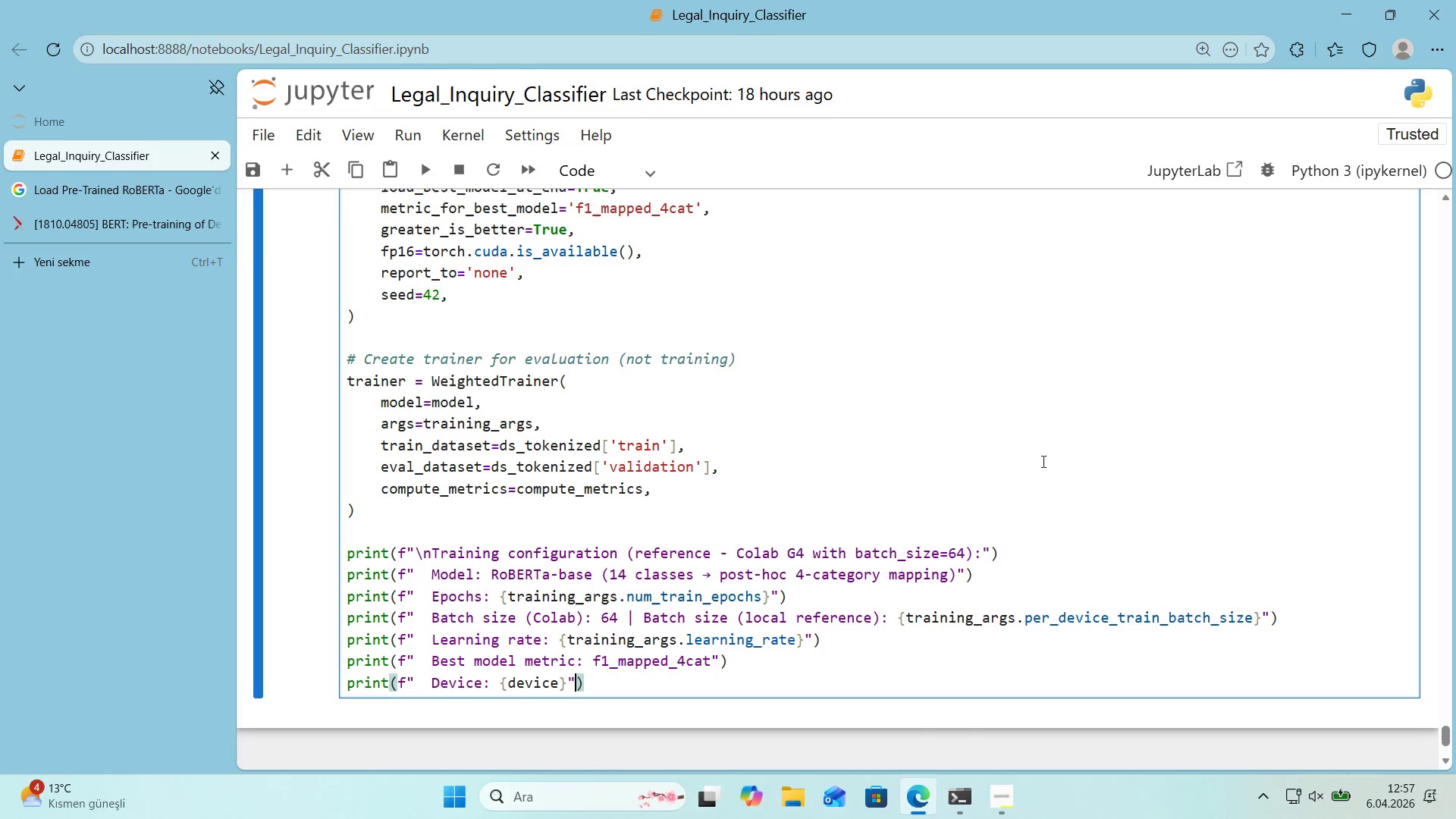 
key(ArrowRight)
 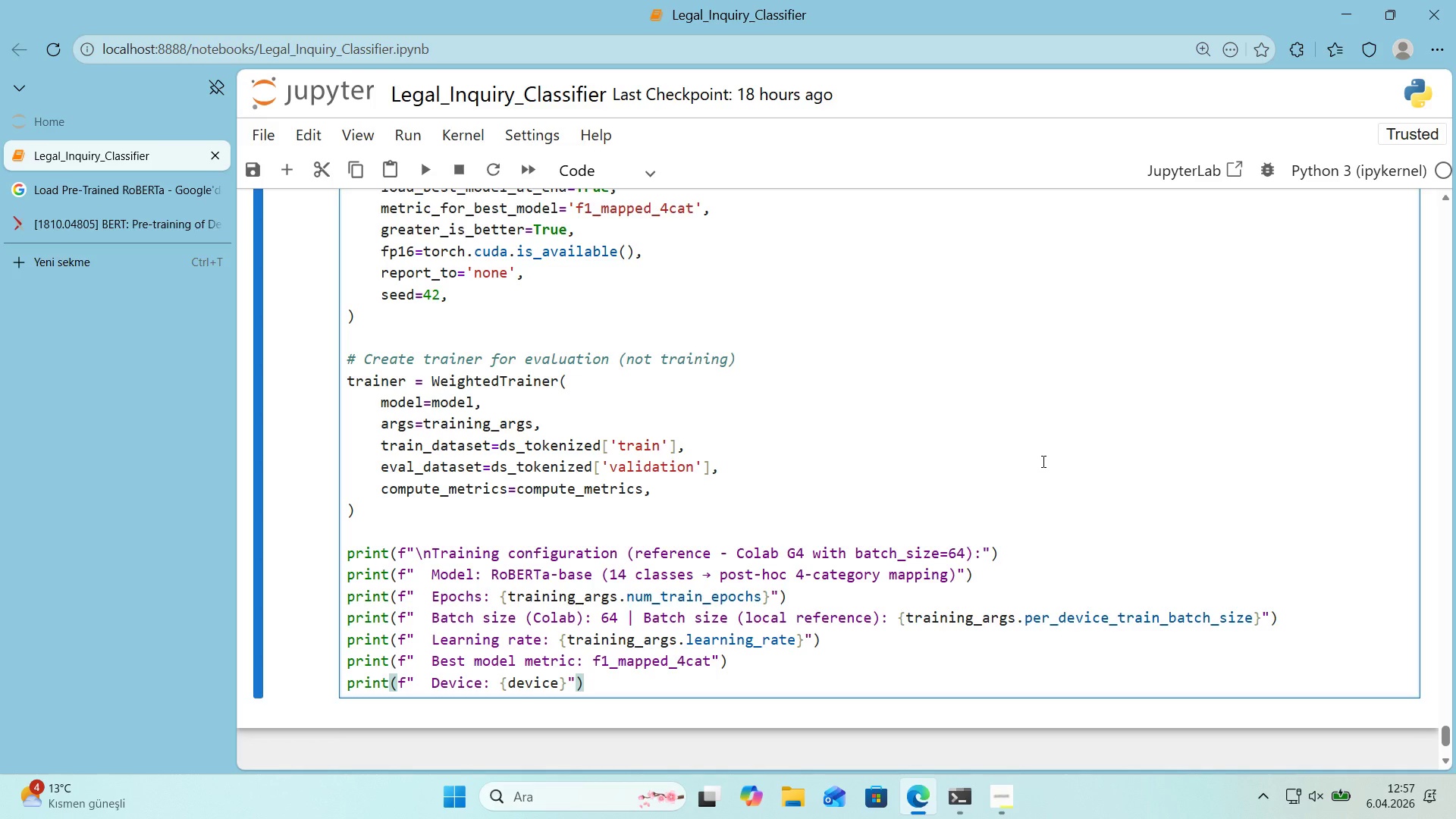 
key(Enter)
 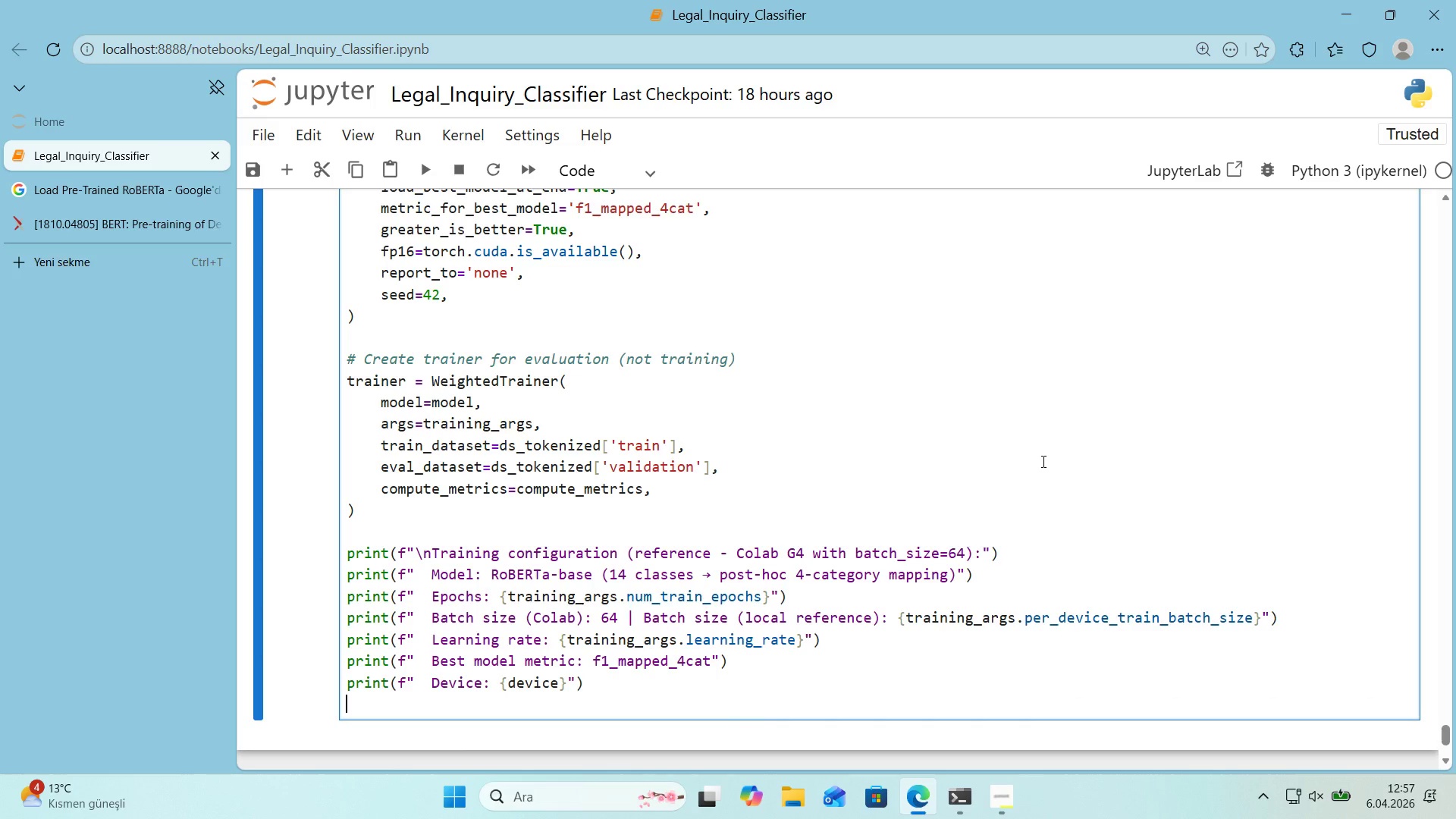 
type(pr'nt*()
 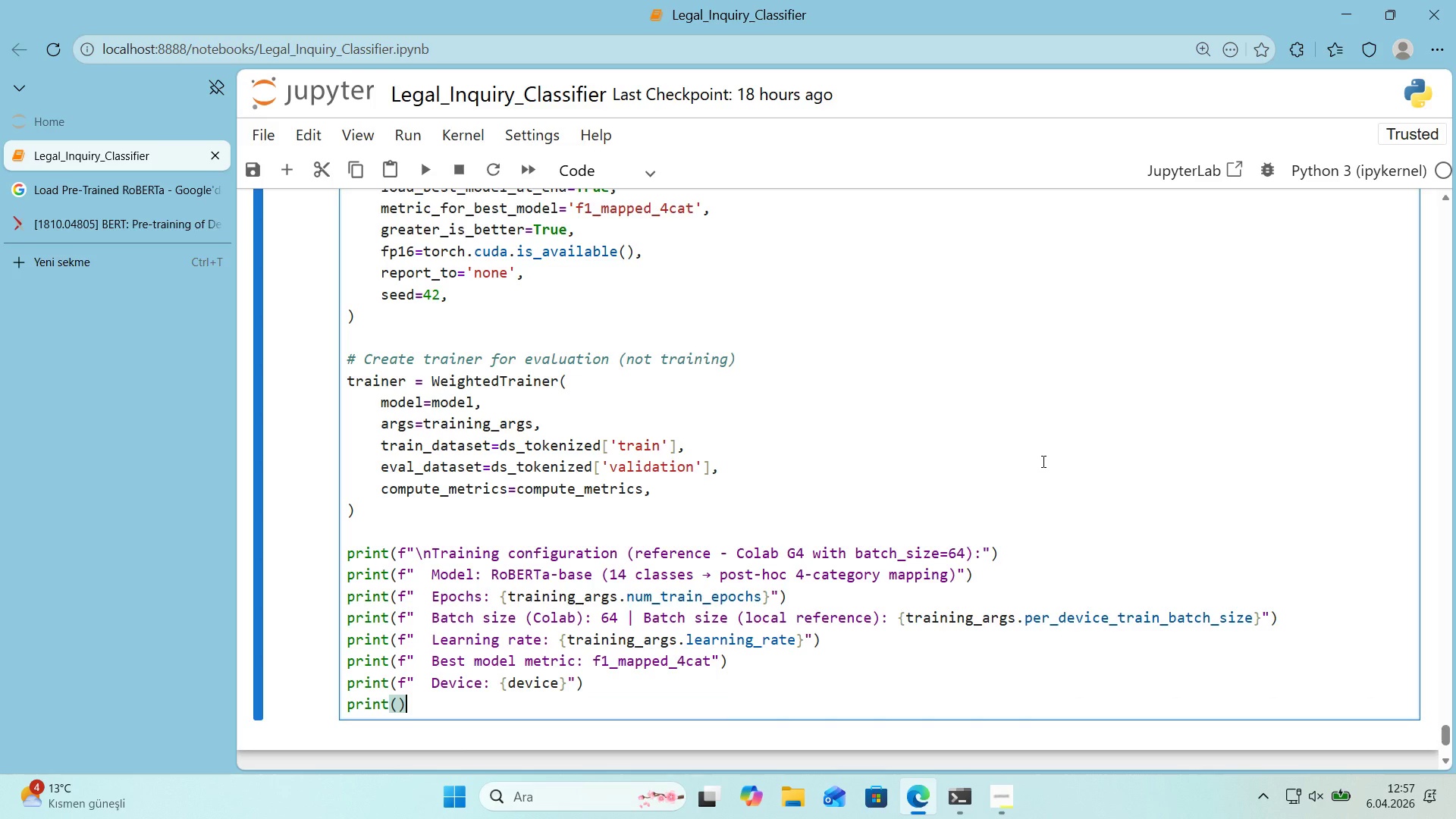 
key(ArrowLeft)
 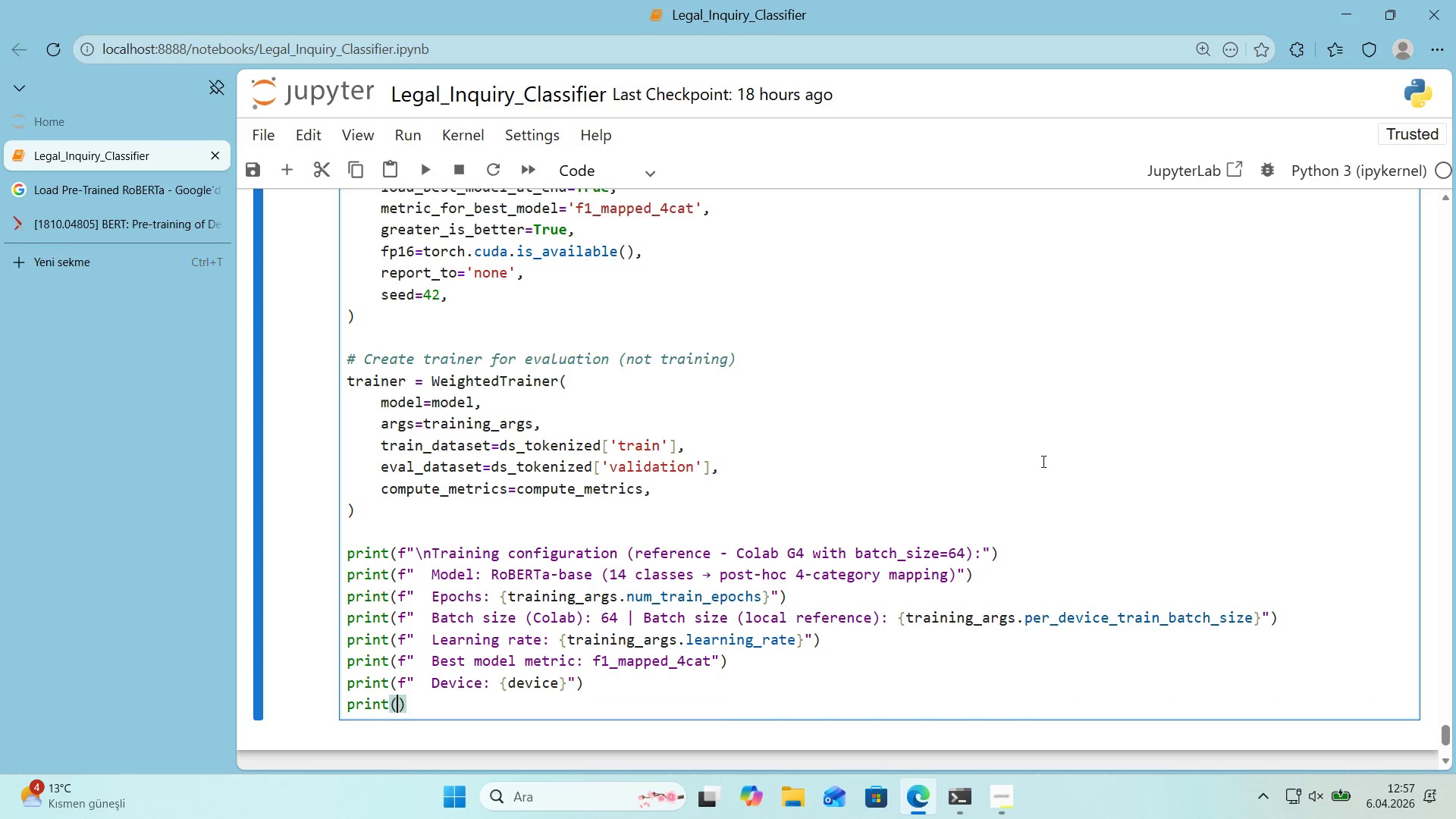 
key(F)
 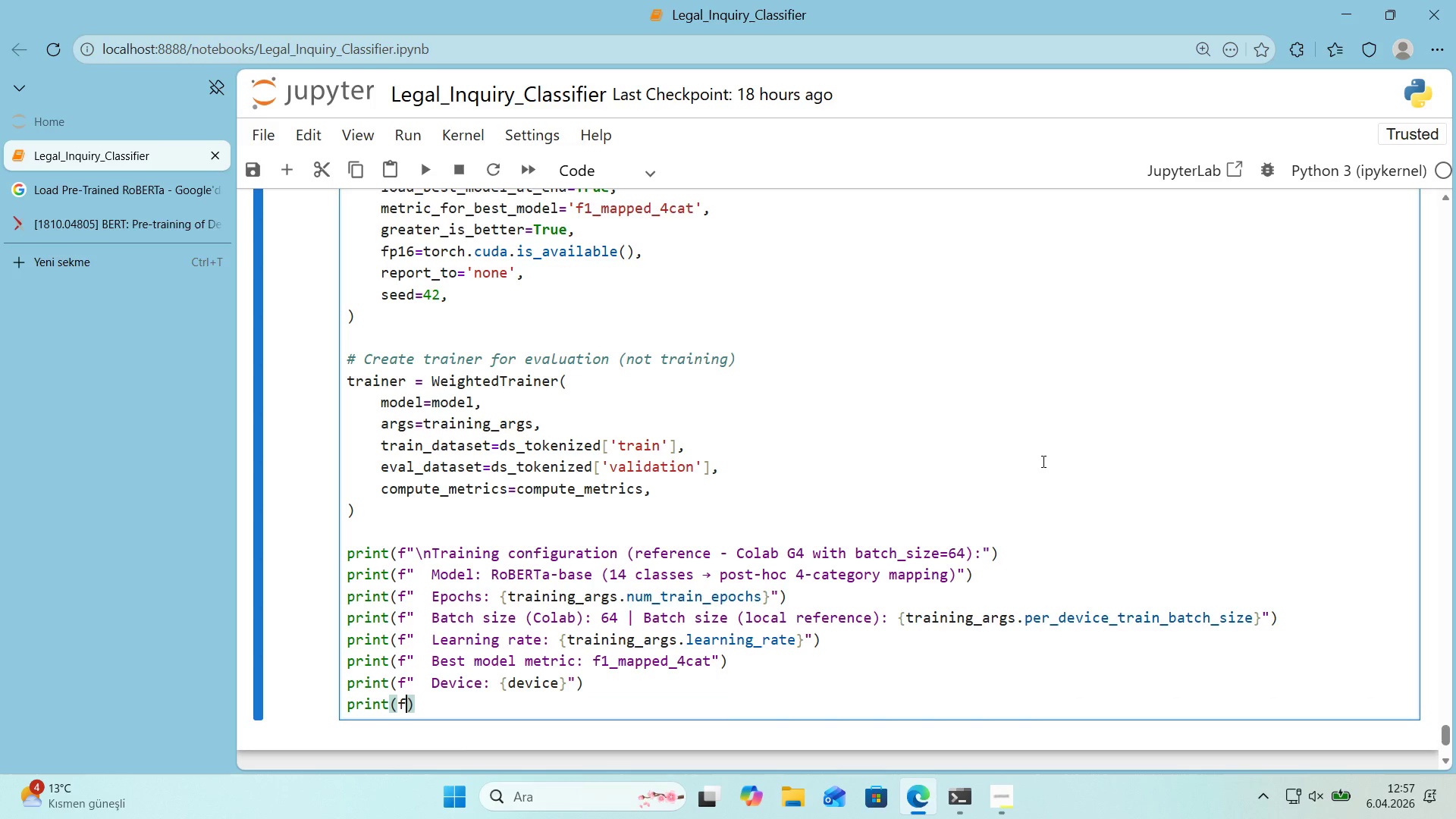 
key(Backquote)
 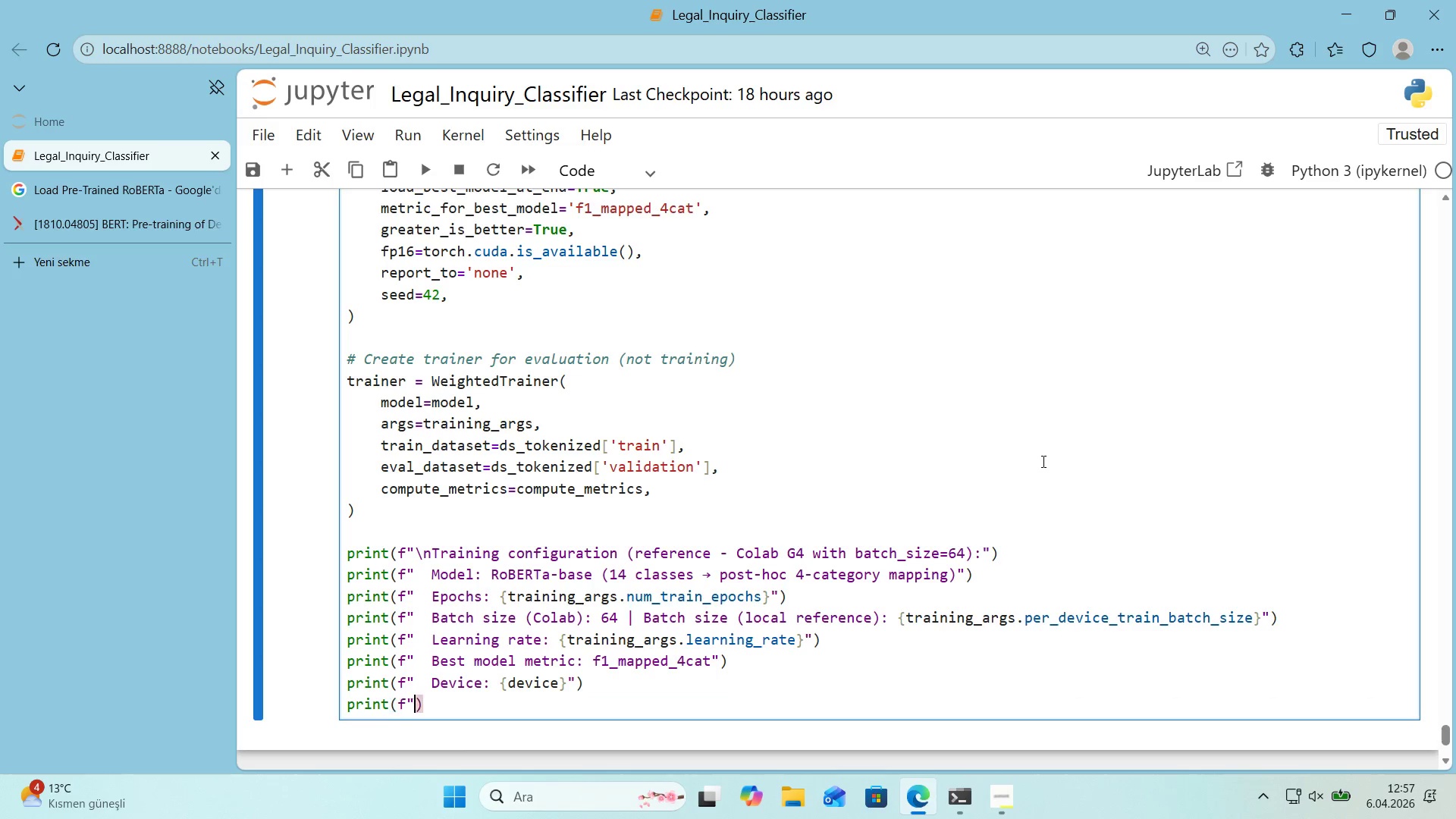 
key(Backquote)
 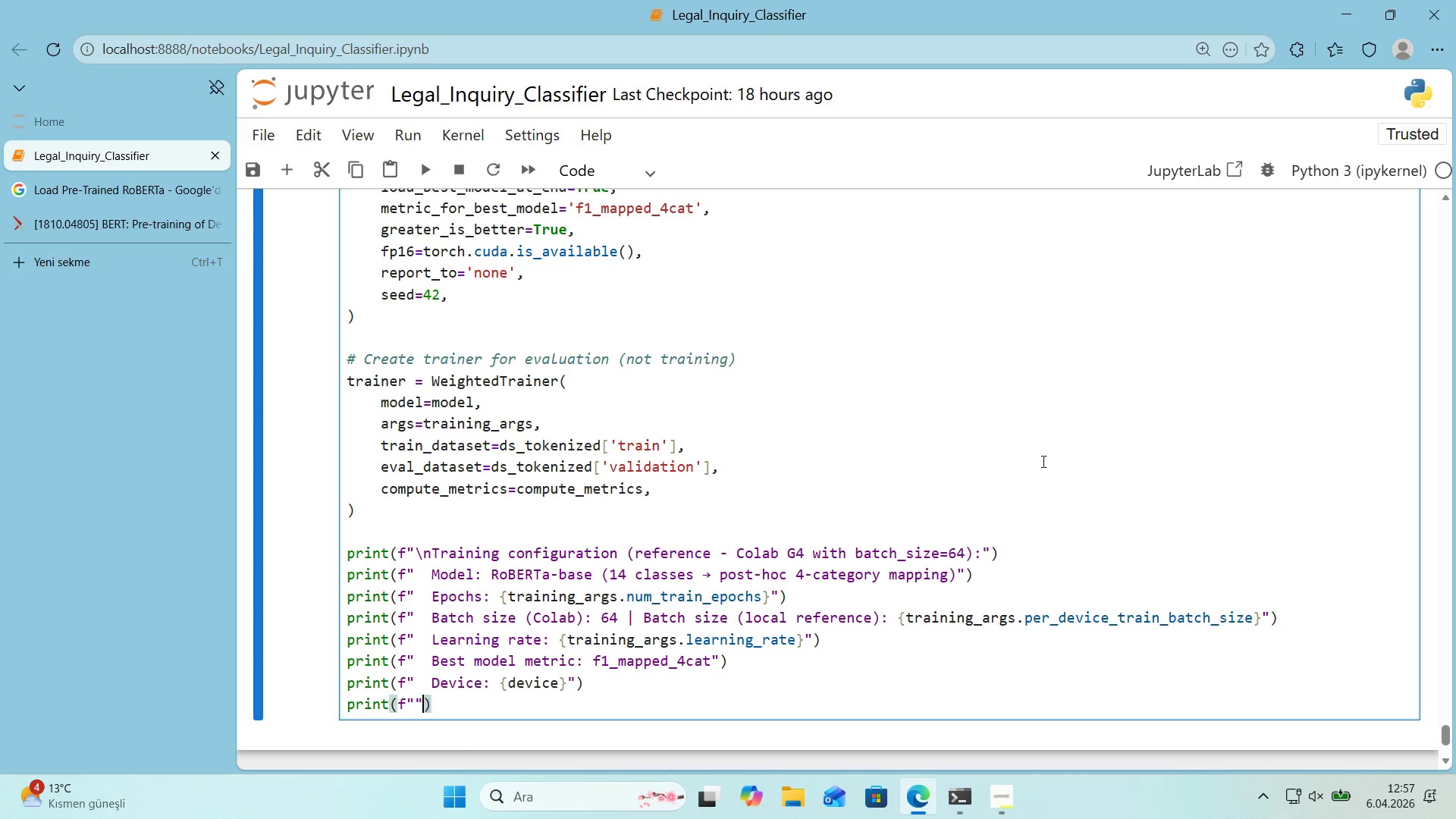 
key(ArrowLeft)
 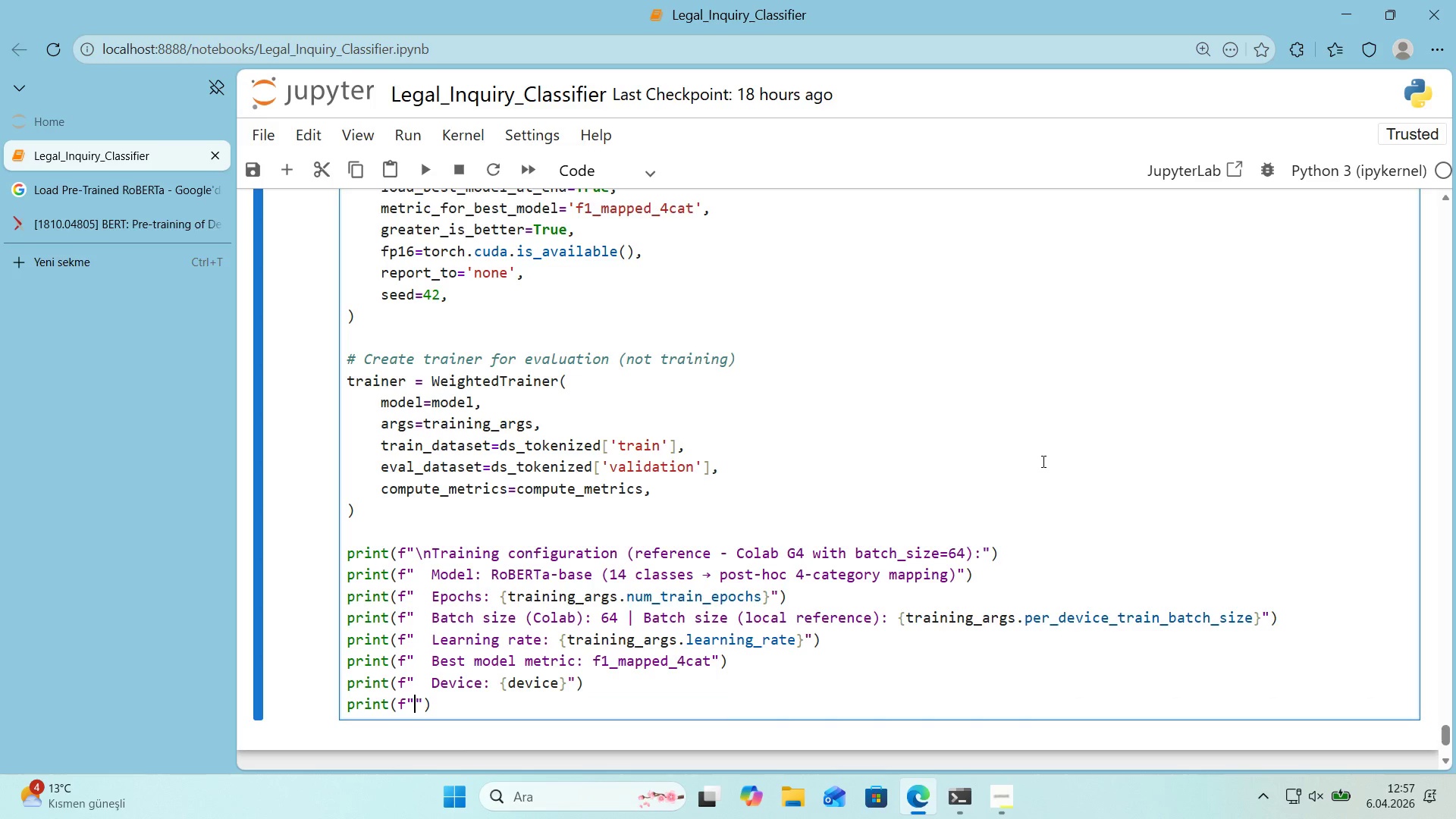 
key(Alt+Control+IntlYen)
 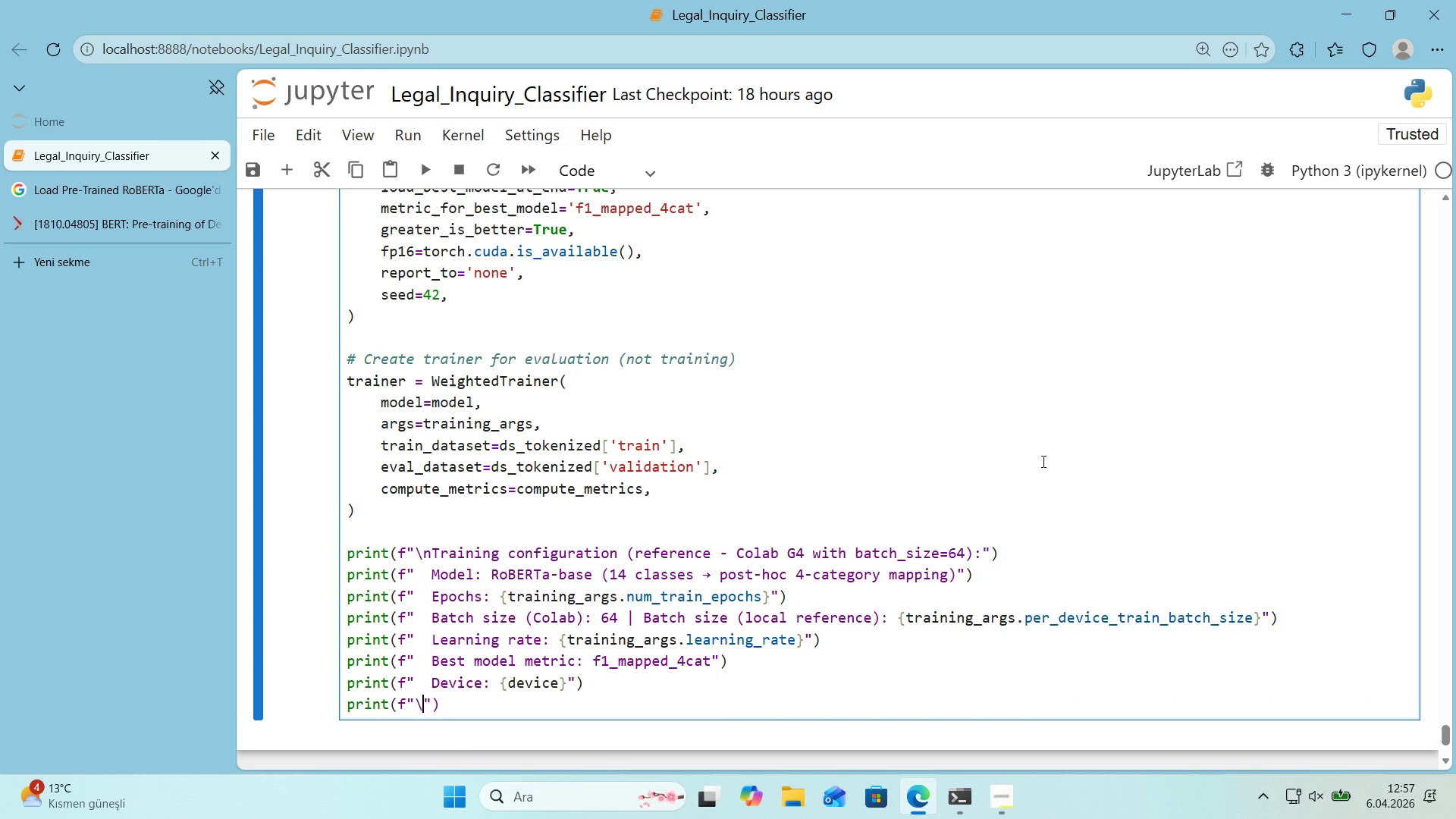 
type(n Pre-tra'ned model loaded )
key(Backspace)
type(-)
 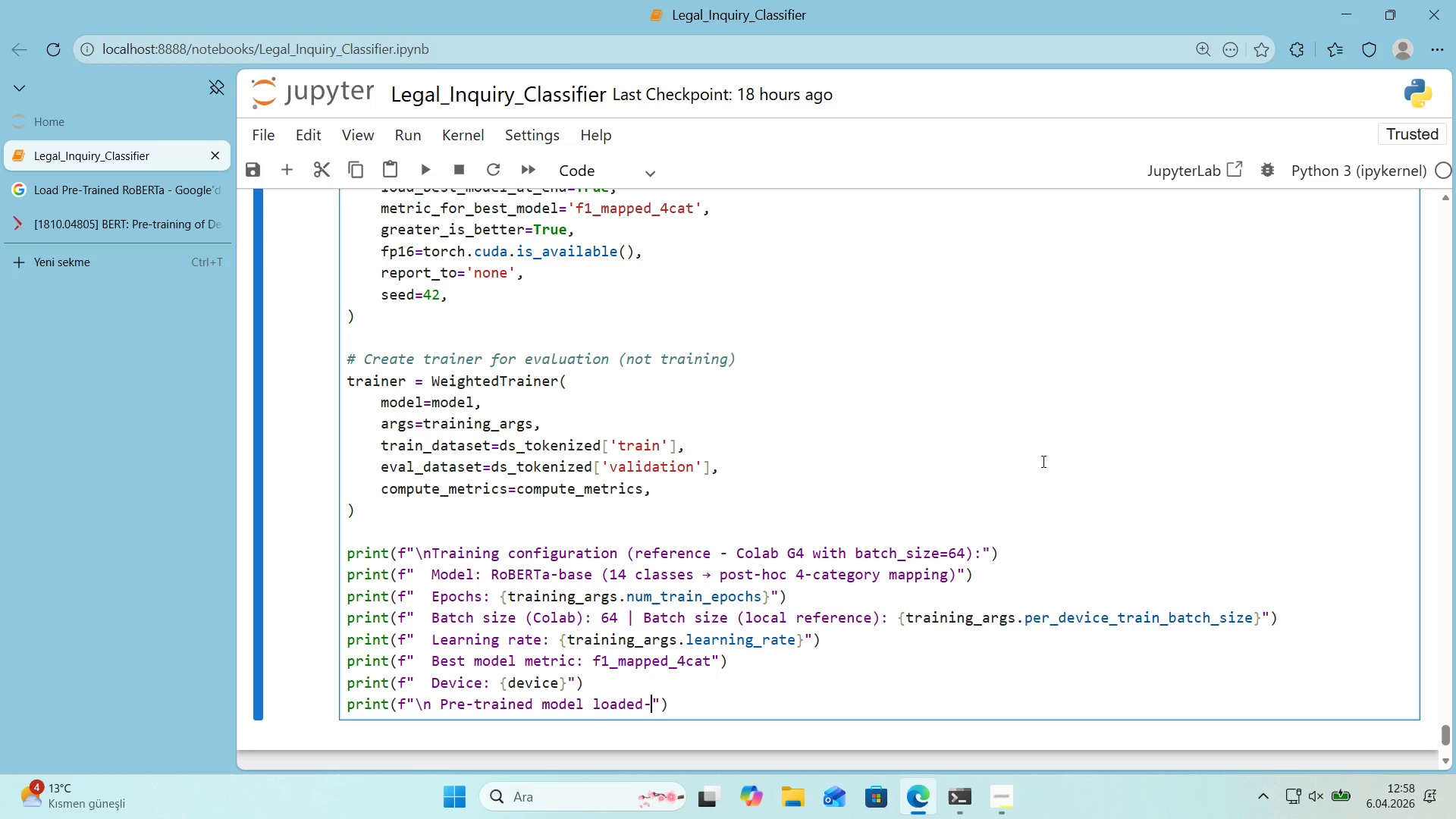 
key(ArrowLeft)
 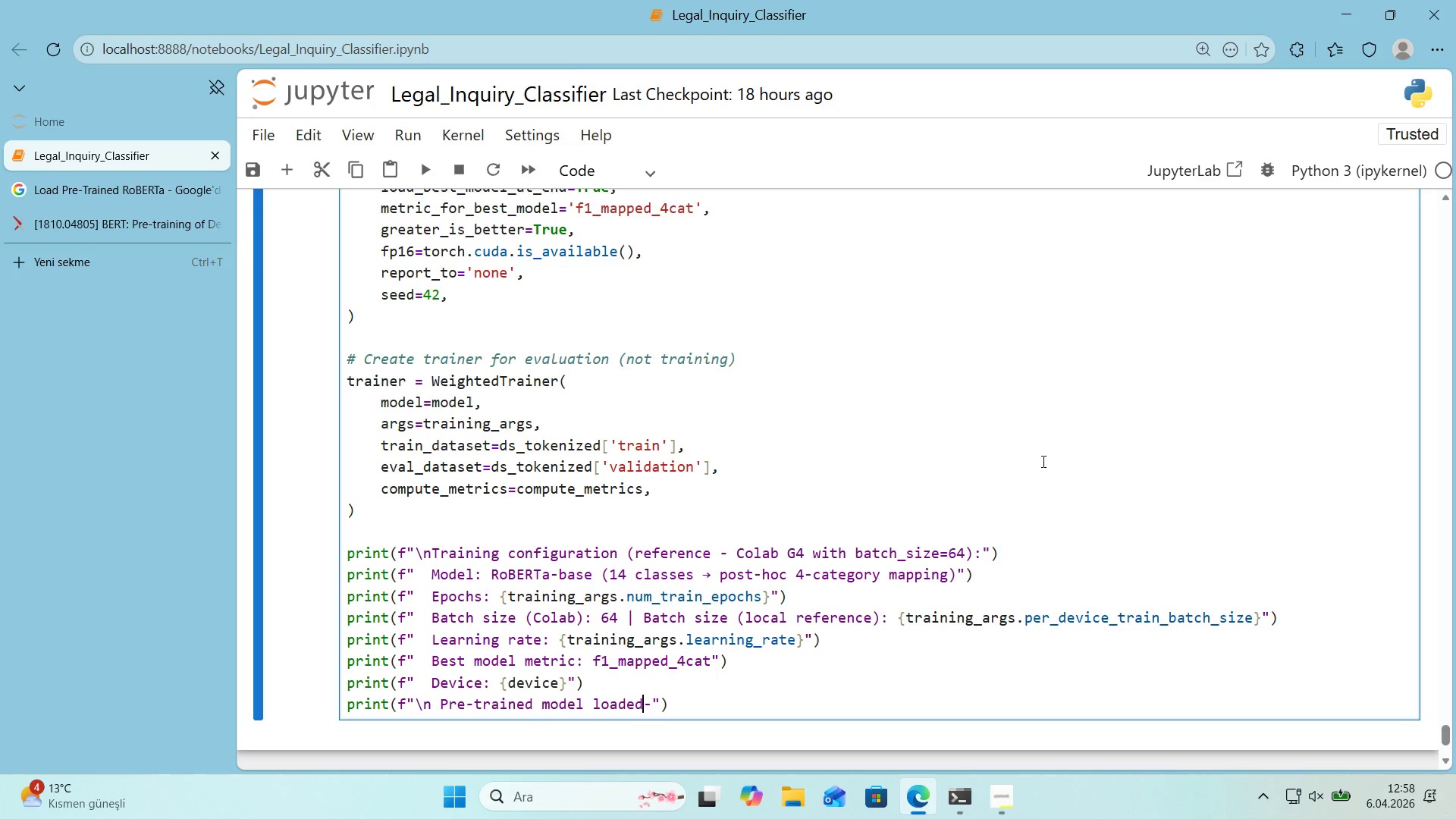 
key(Space)
 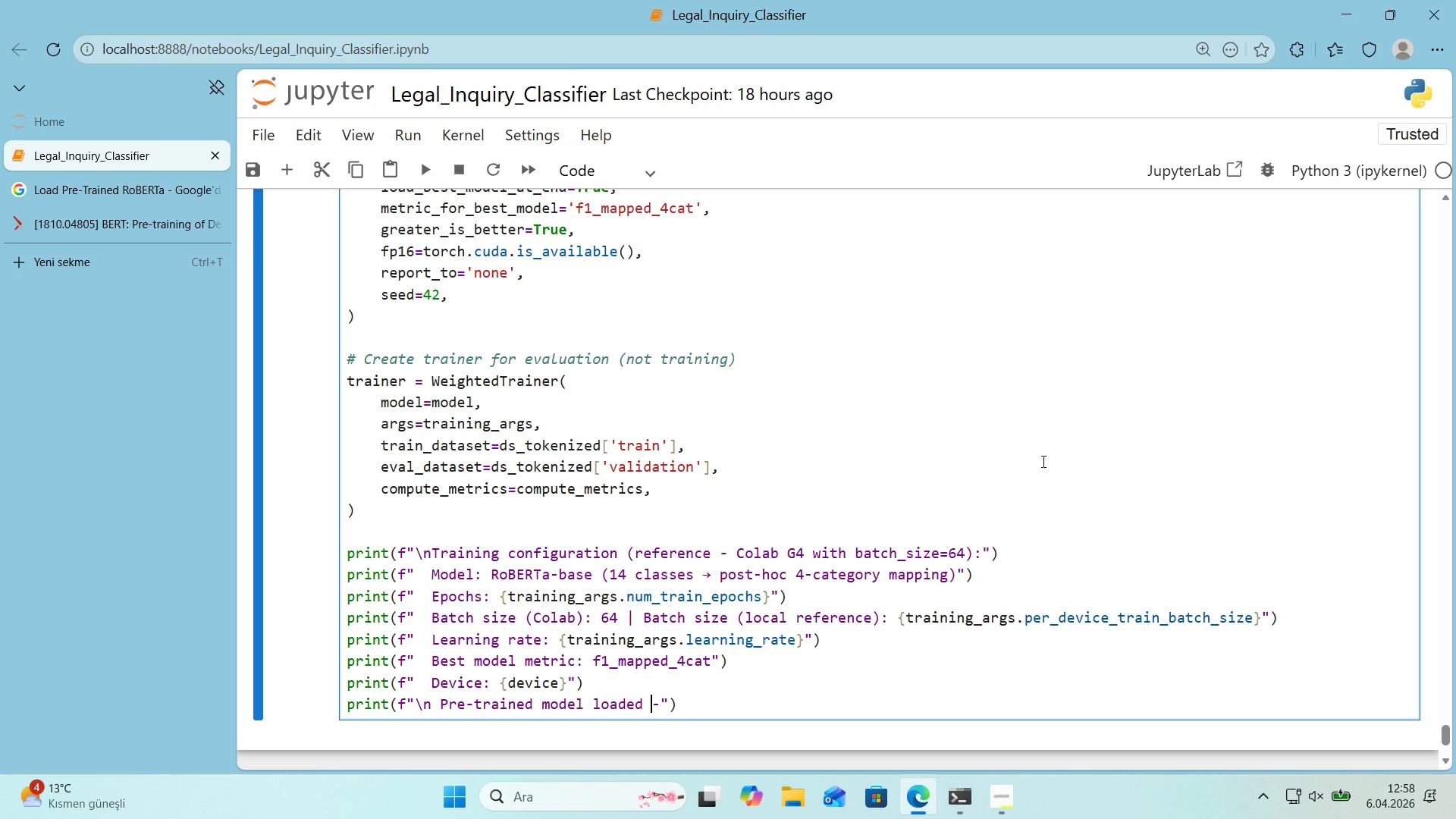 
key(ArrowRight)
 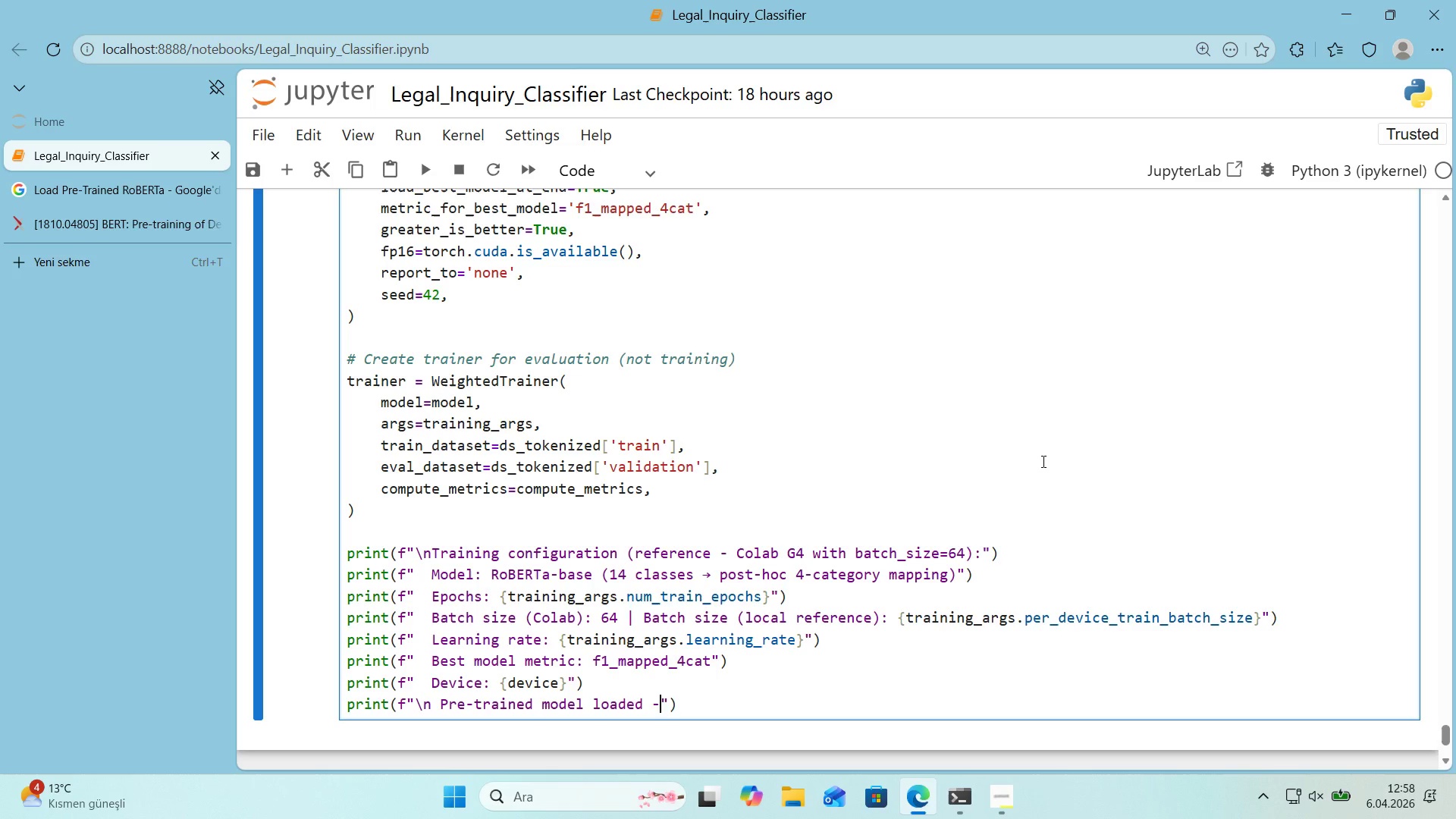 
type( sk'pp'ng tra'n'ng)
 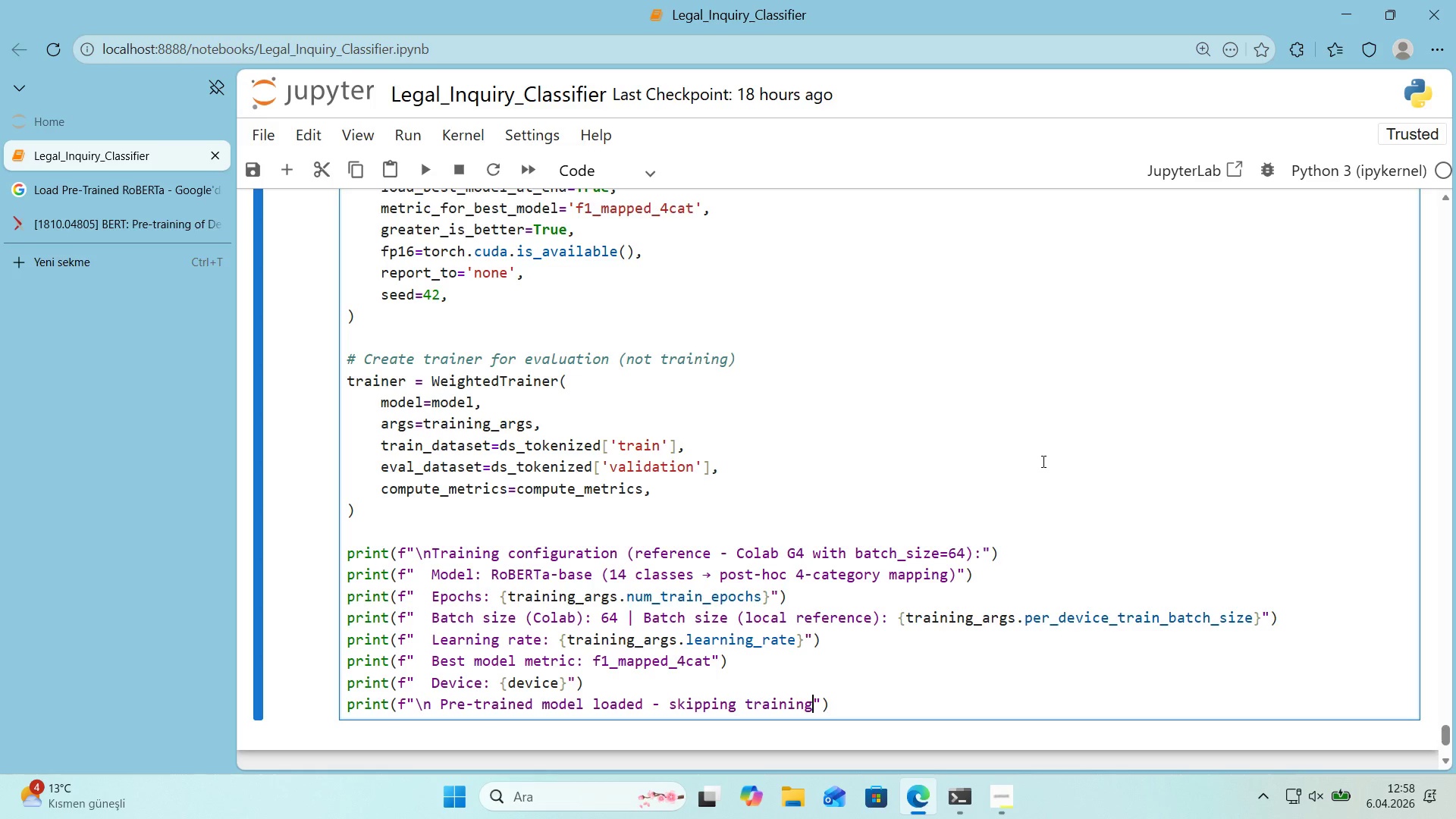 
key(ArrowRight)
 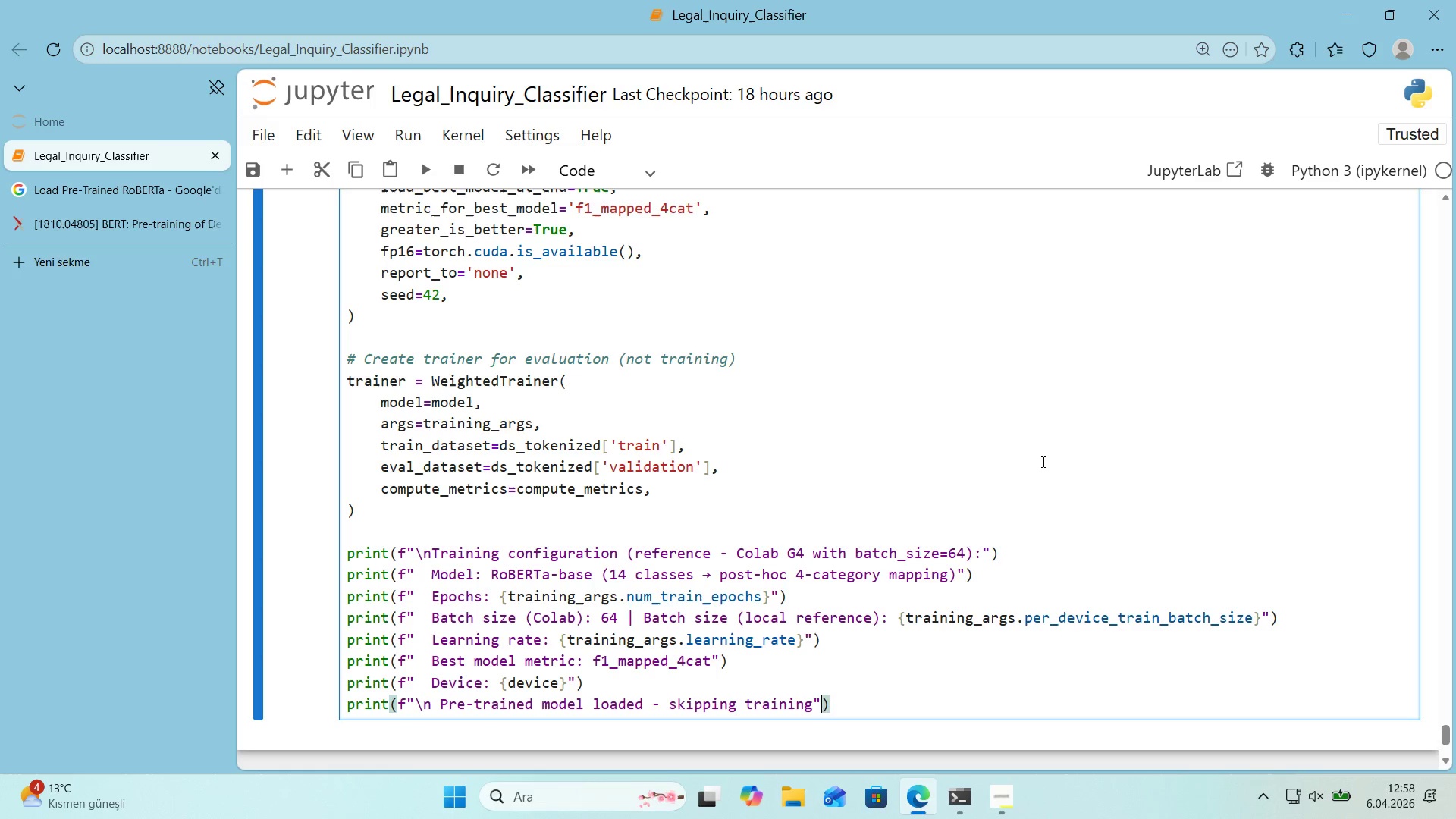 
key(ArrowRight)
 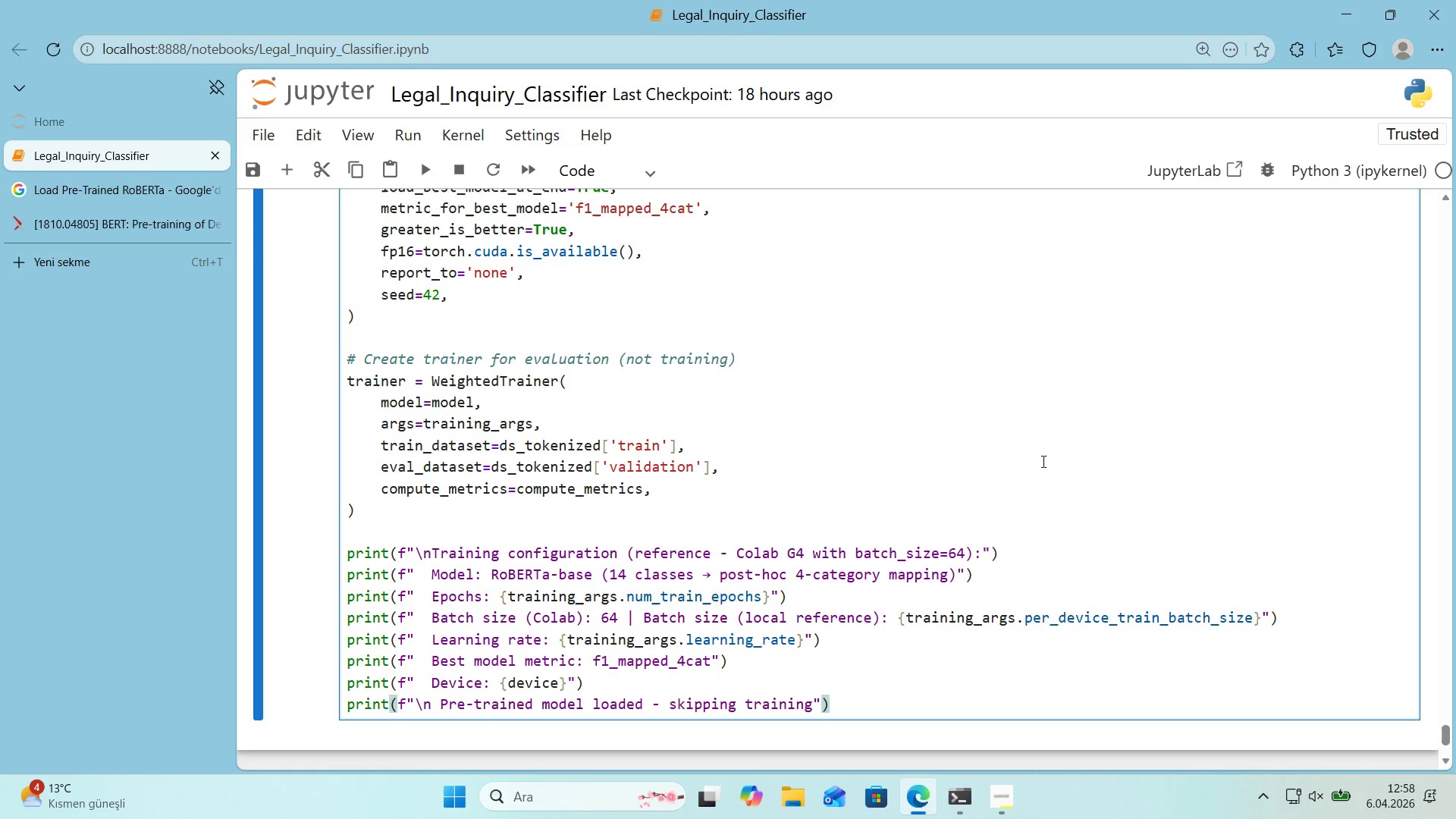 
wait(15.14)
 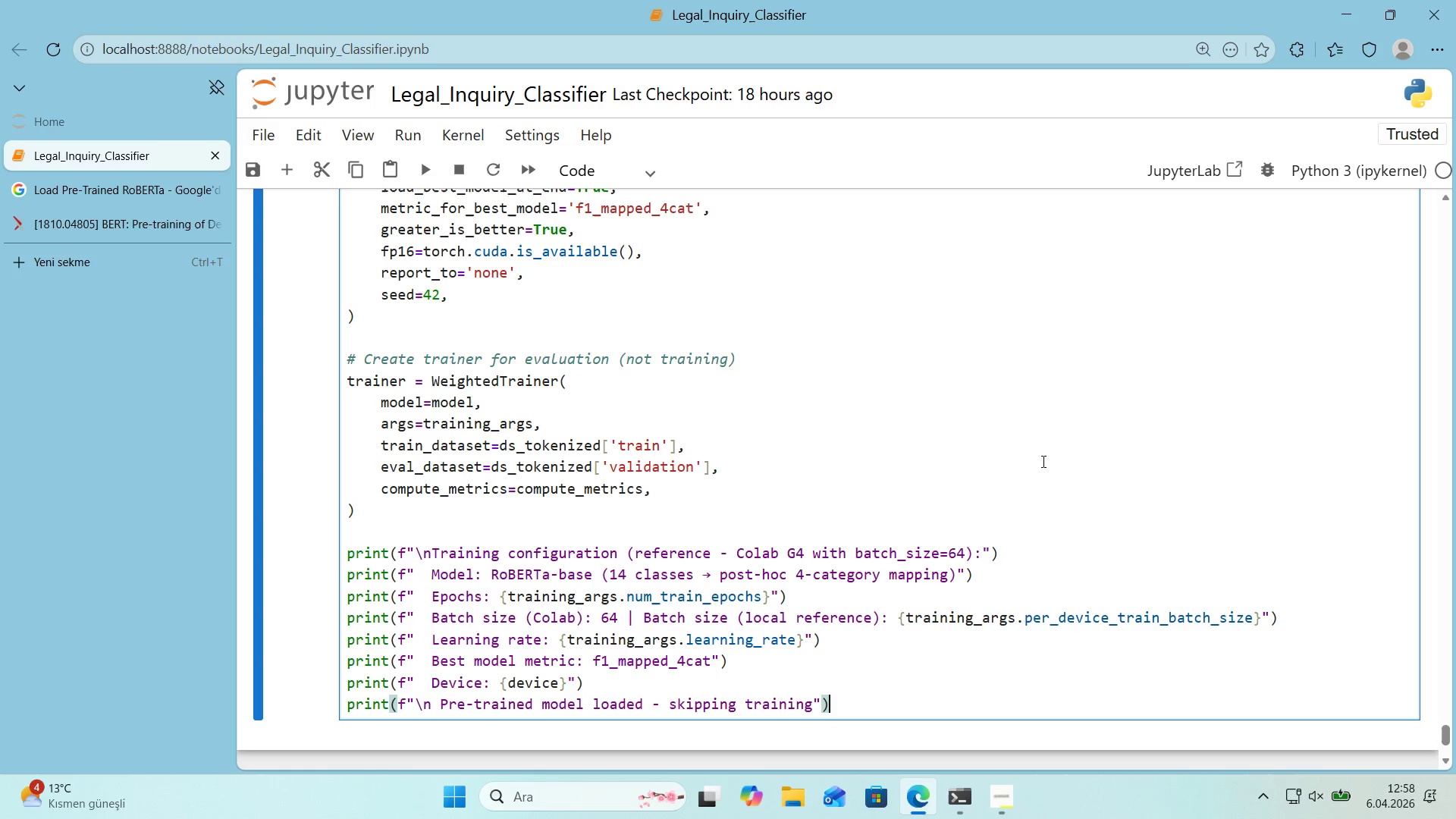 
key(Shift+Enter)
 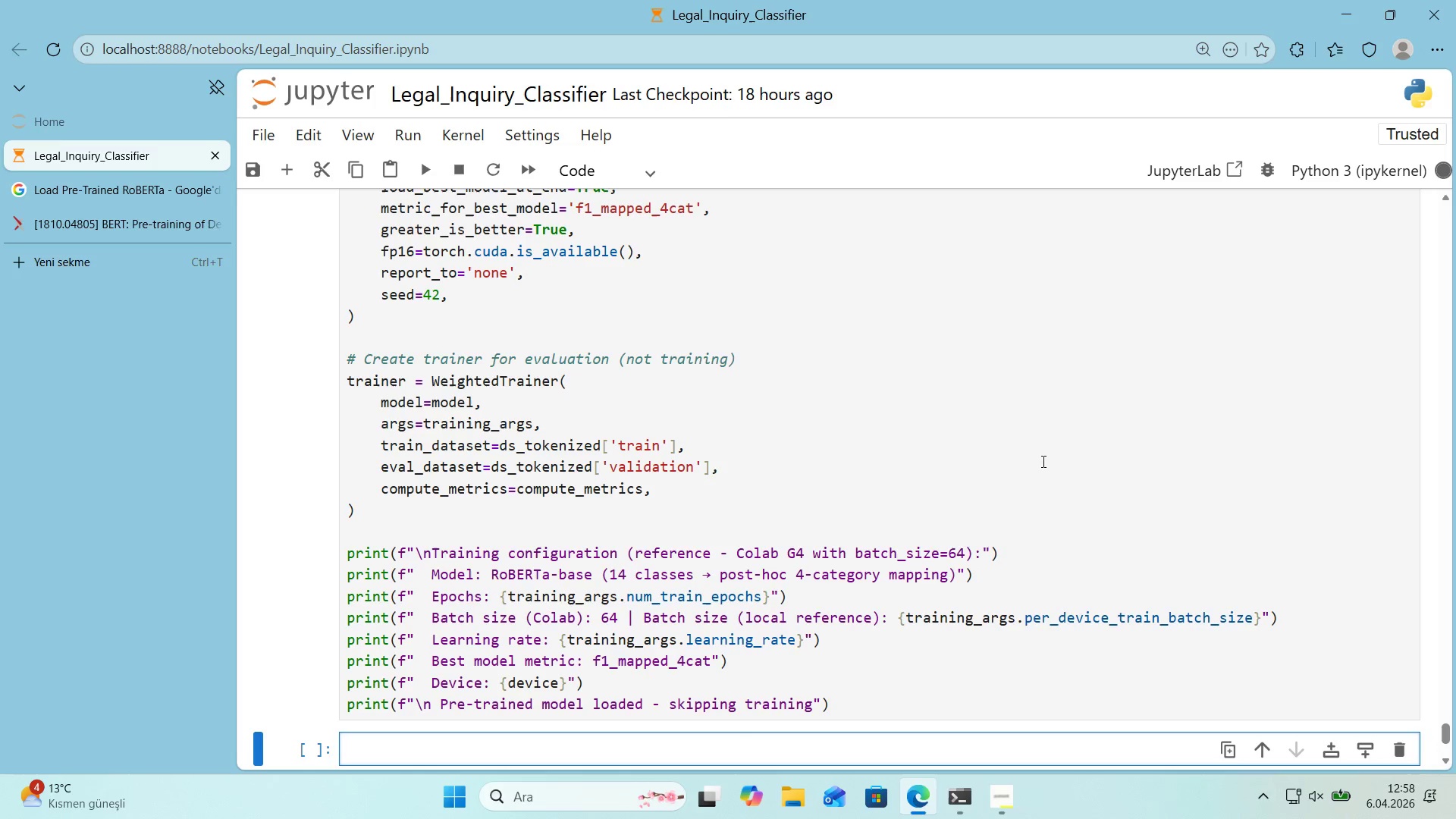 
scroll: coordinate [853, 475], scroll_direction: down, amount: 4.0
 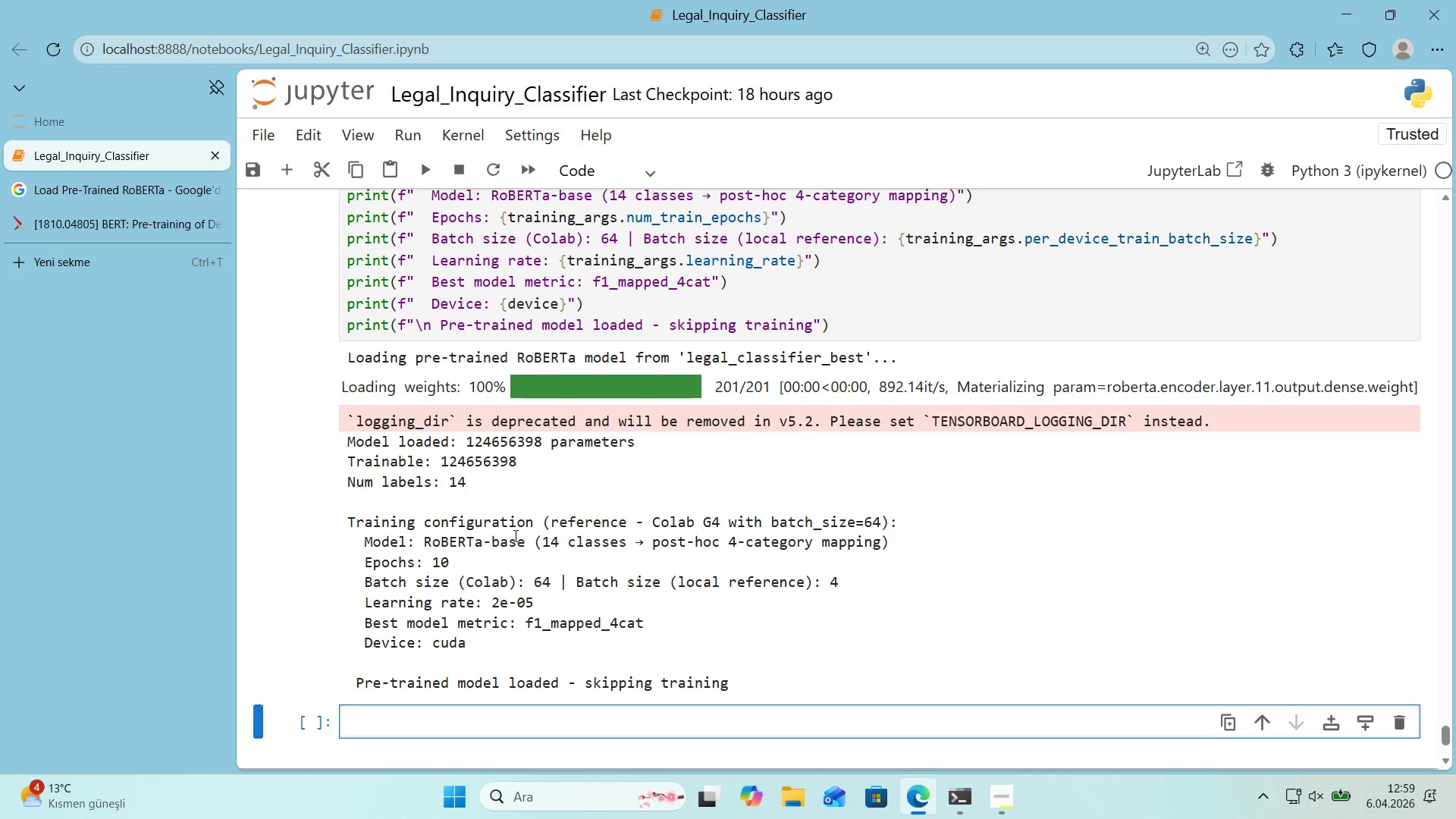 
wait(48.02)
 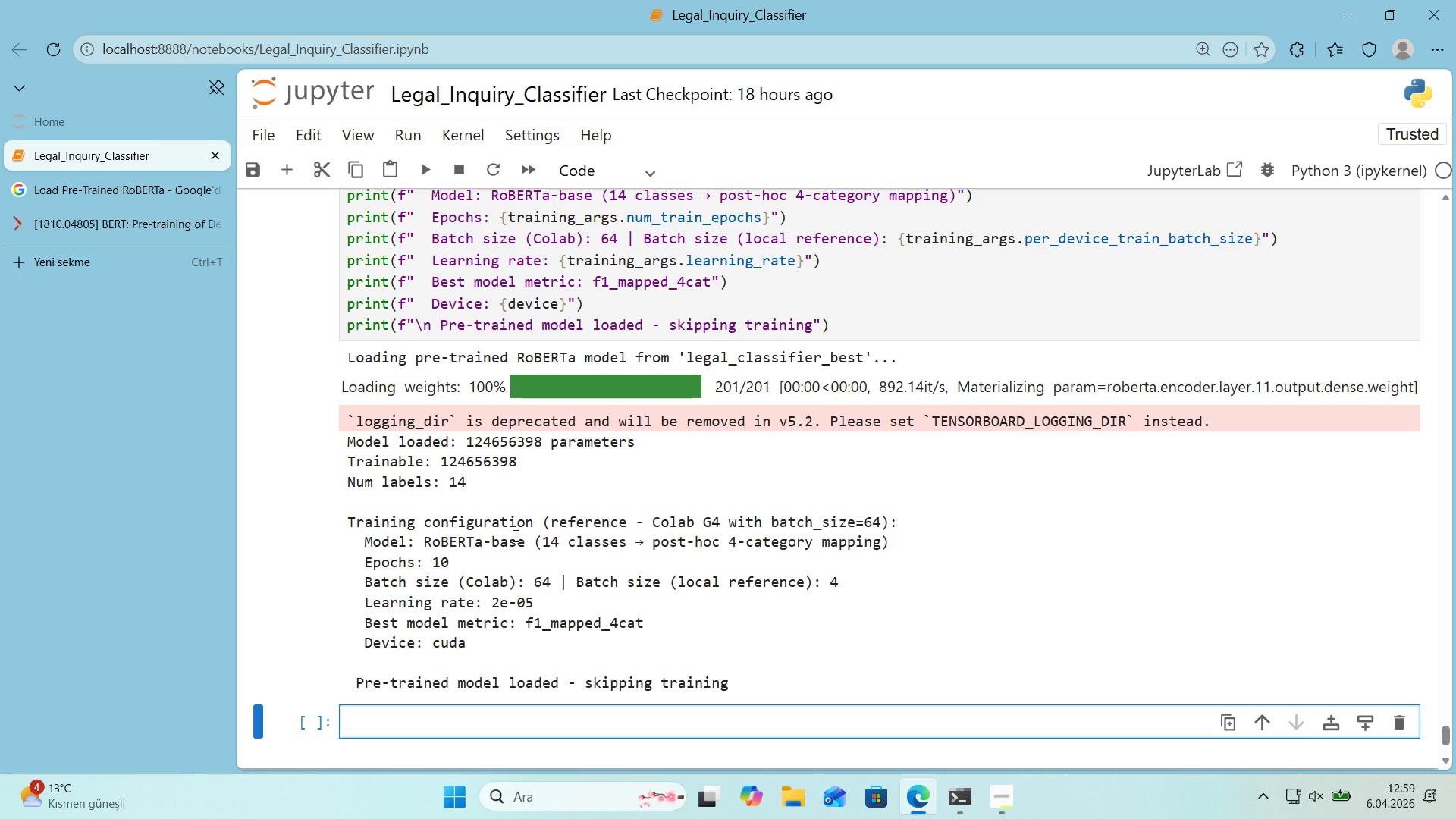 
scroll: coordinate [591, 632], scroll_direction: down, amount: 1.0
 